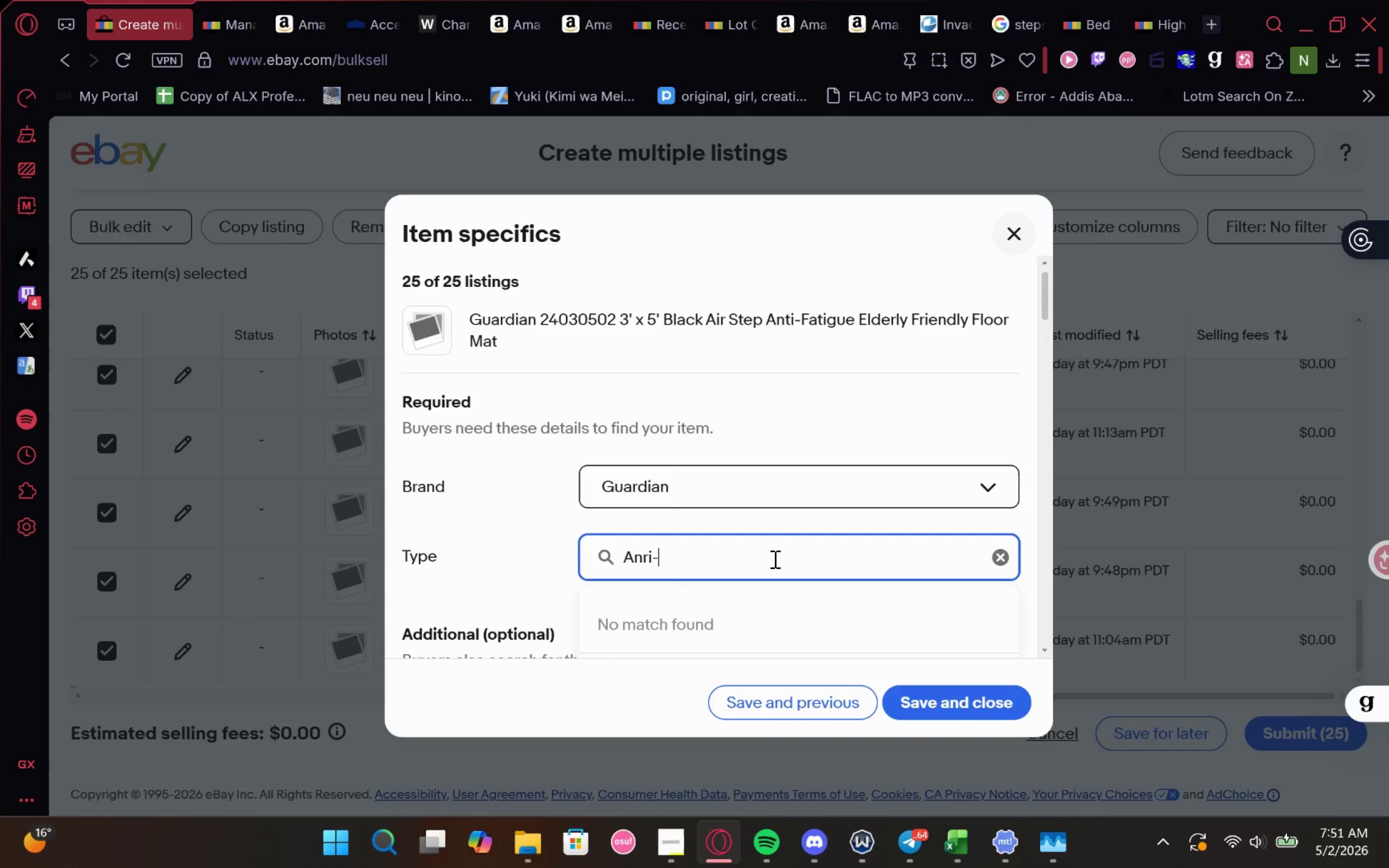 
key(ArrowLeft)
 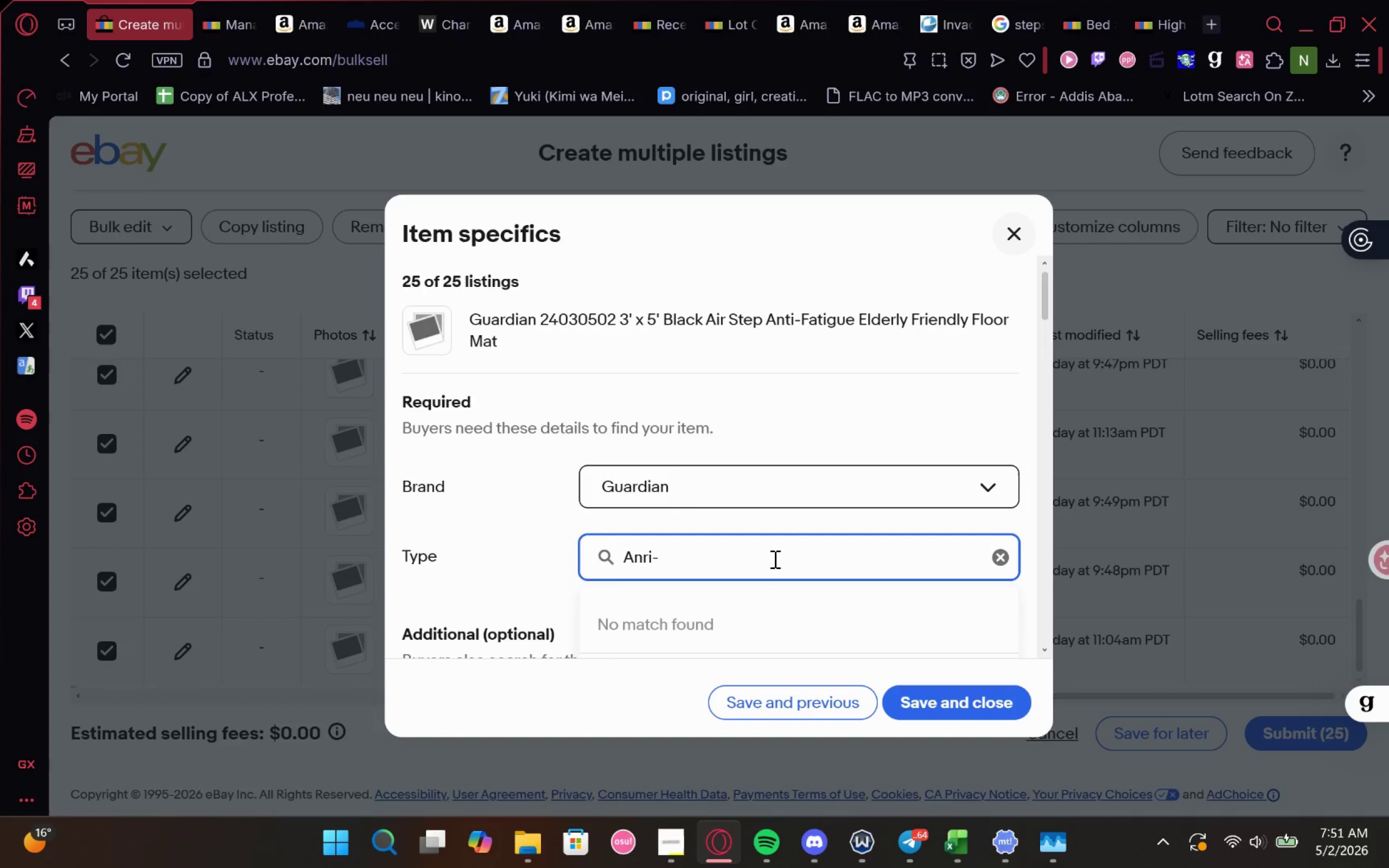 
key(ArrowLeft)
 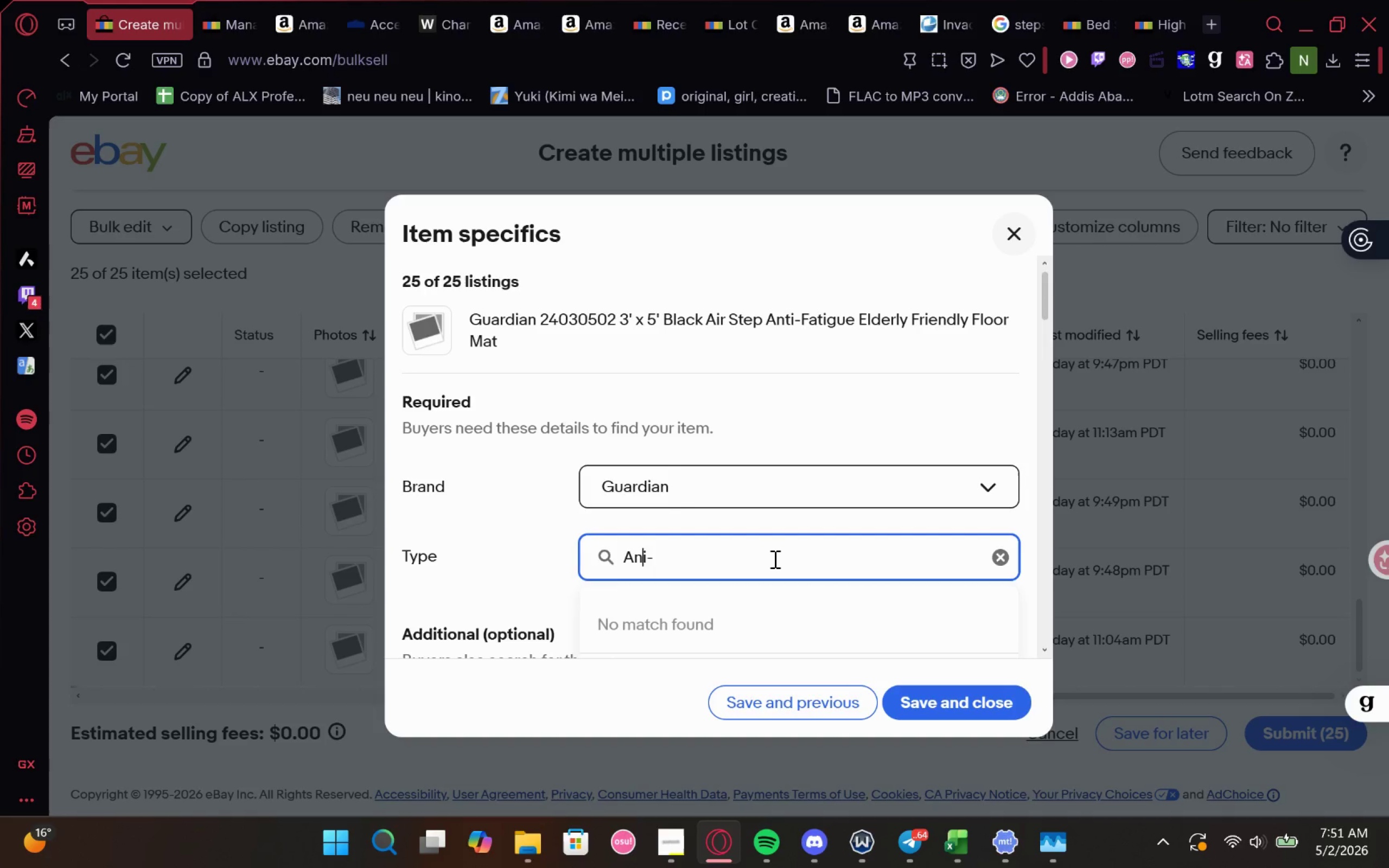 
key(Backspace)
 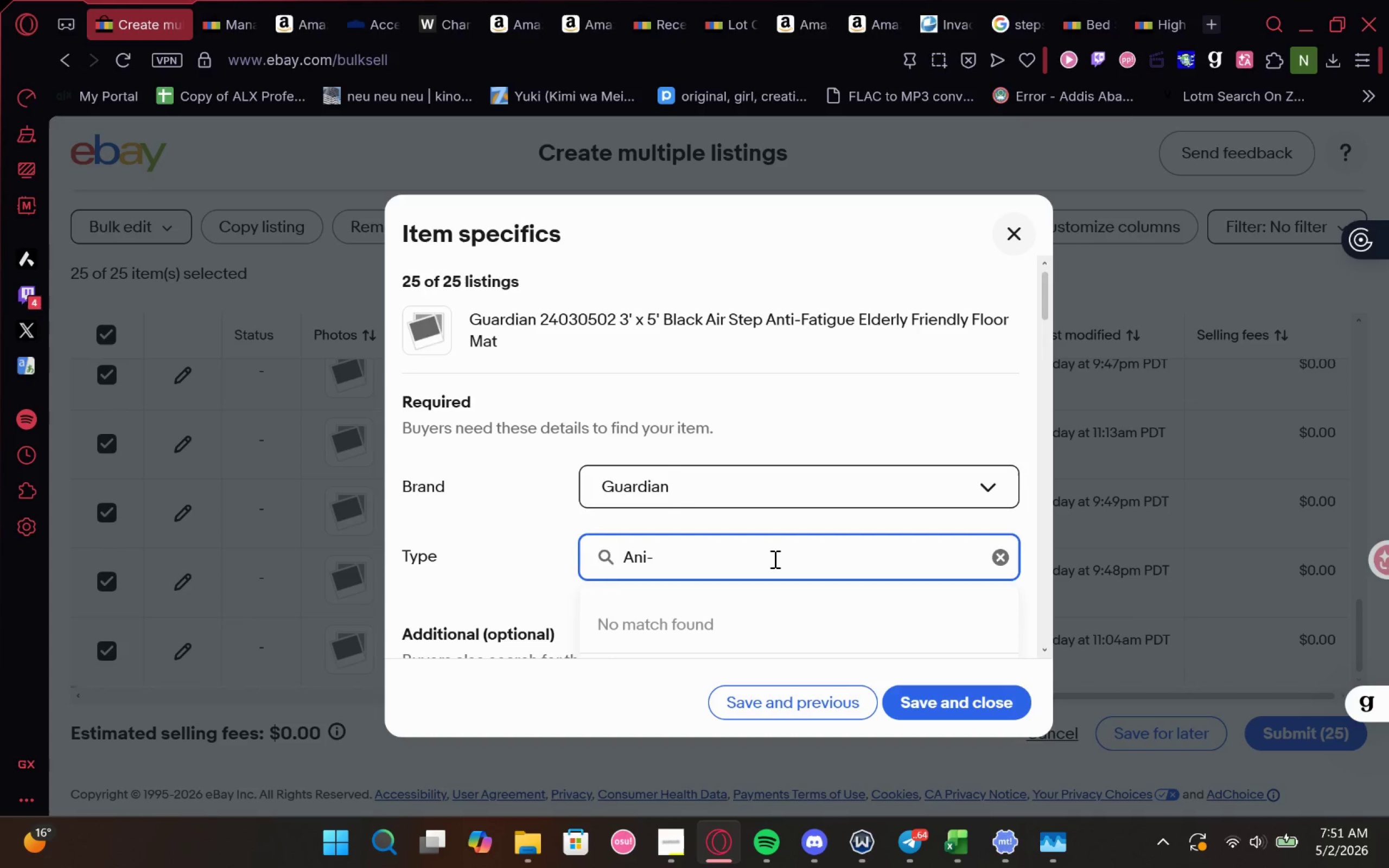 
key(T)
 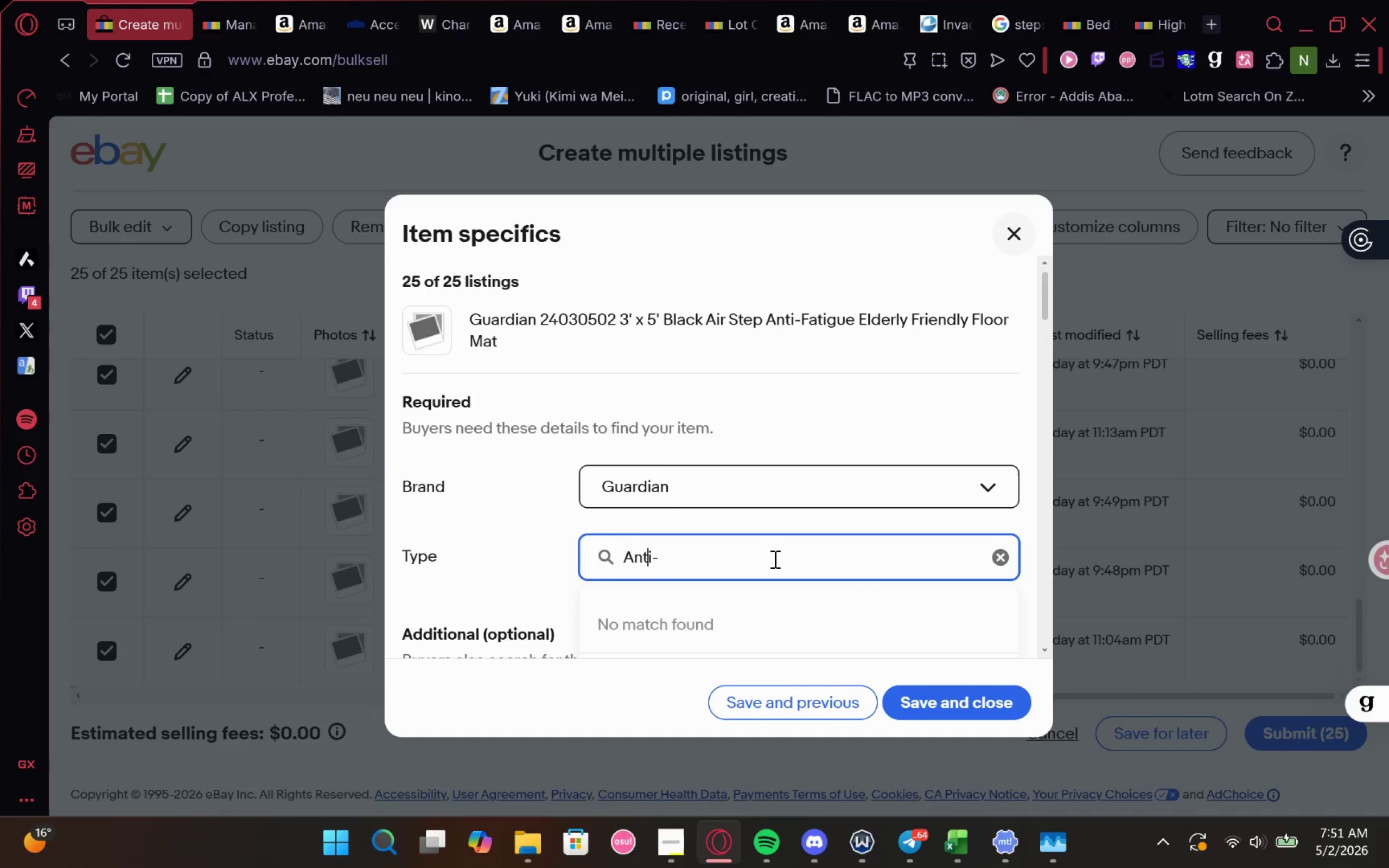 
key(ArrowRight)
 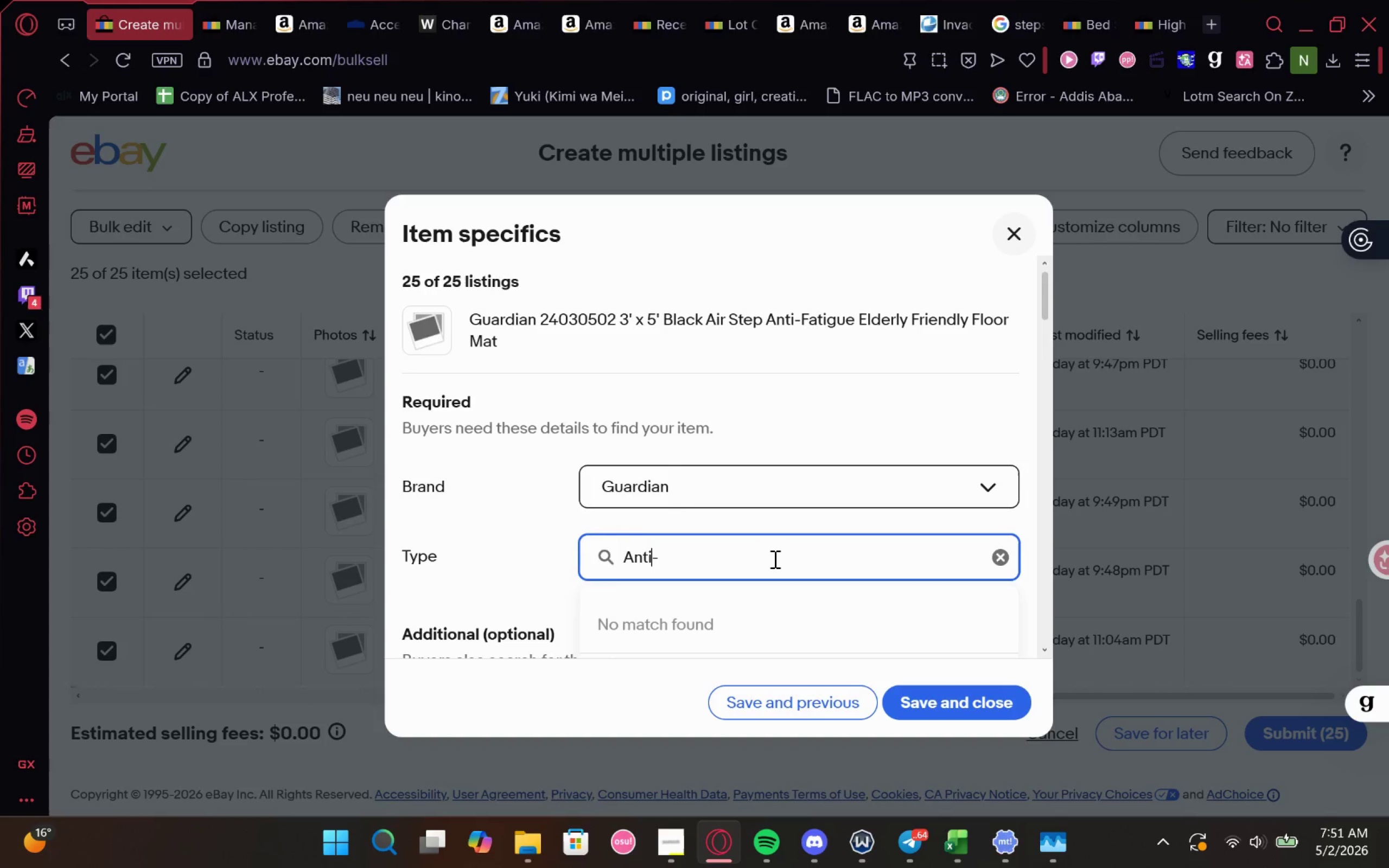 
key(ArrowRight)
 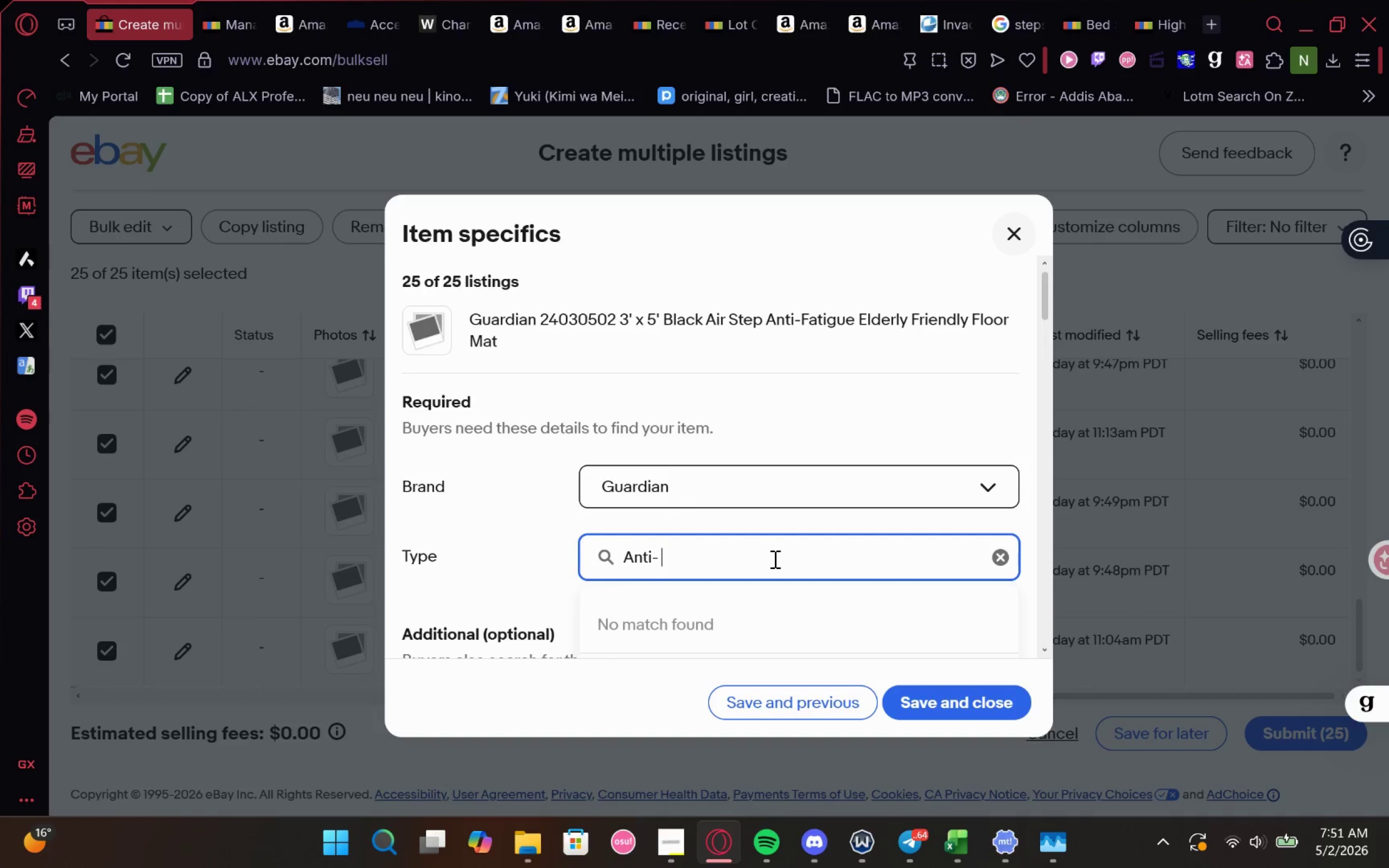 
key(Space)
 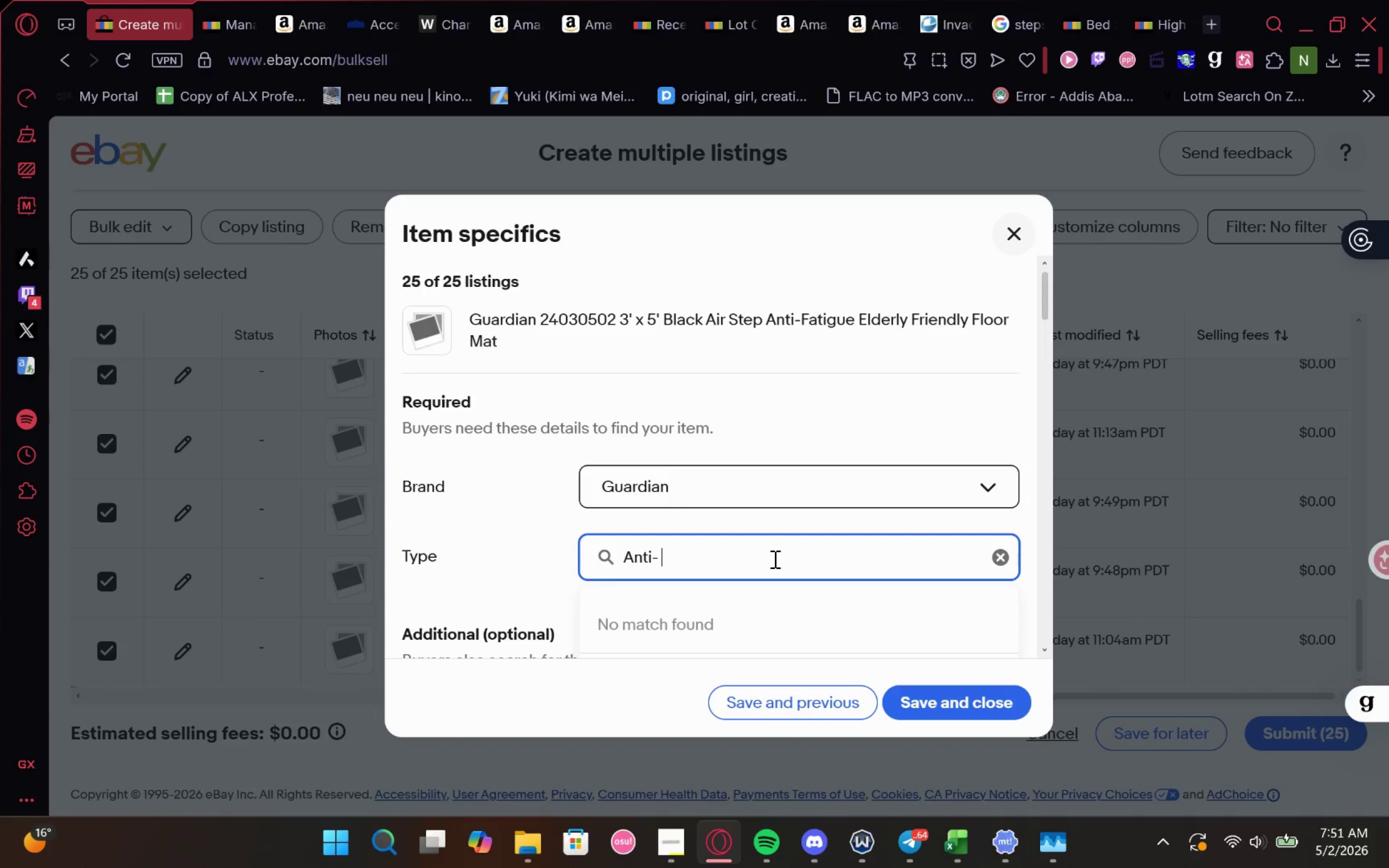 
key(Shift+ShiftLeft)
 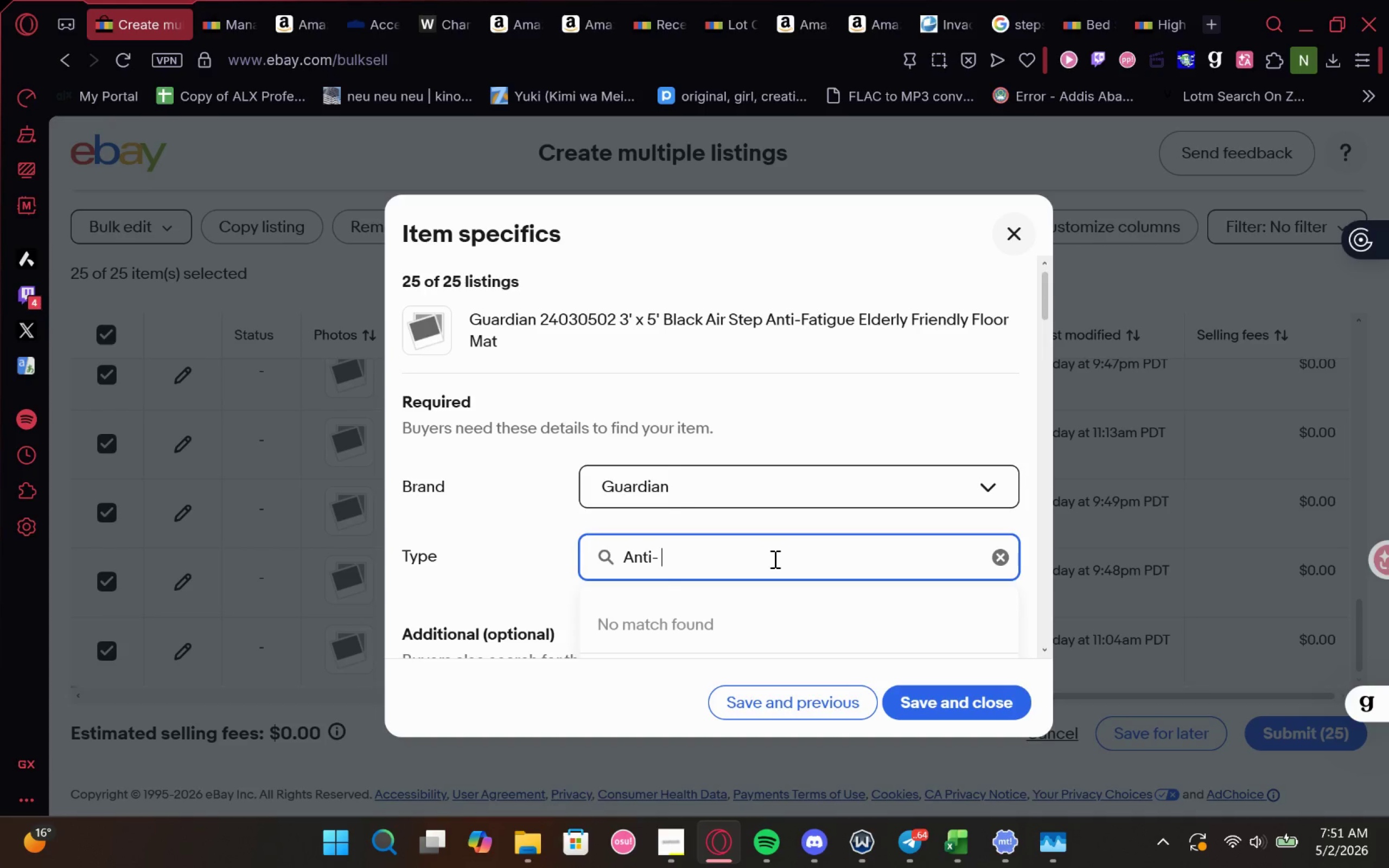 
key(ArrowLeft)
 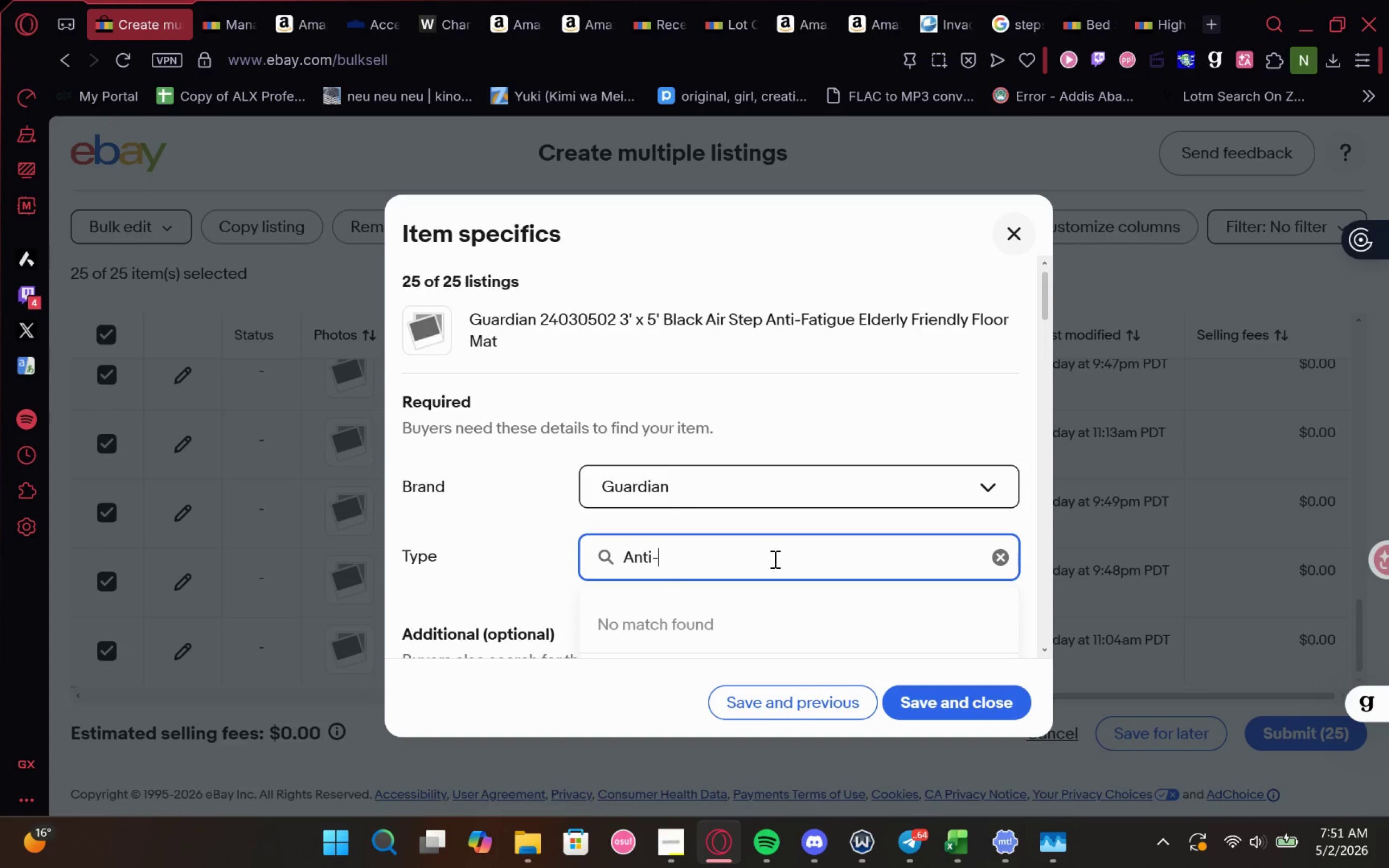 
type(Fatigue Mat)
 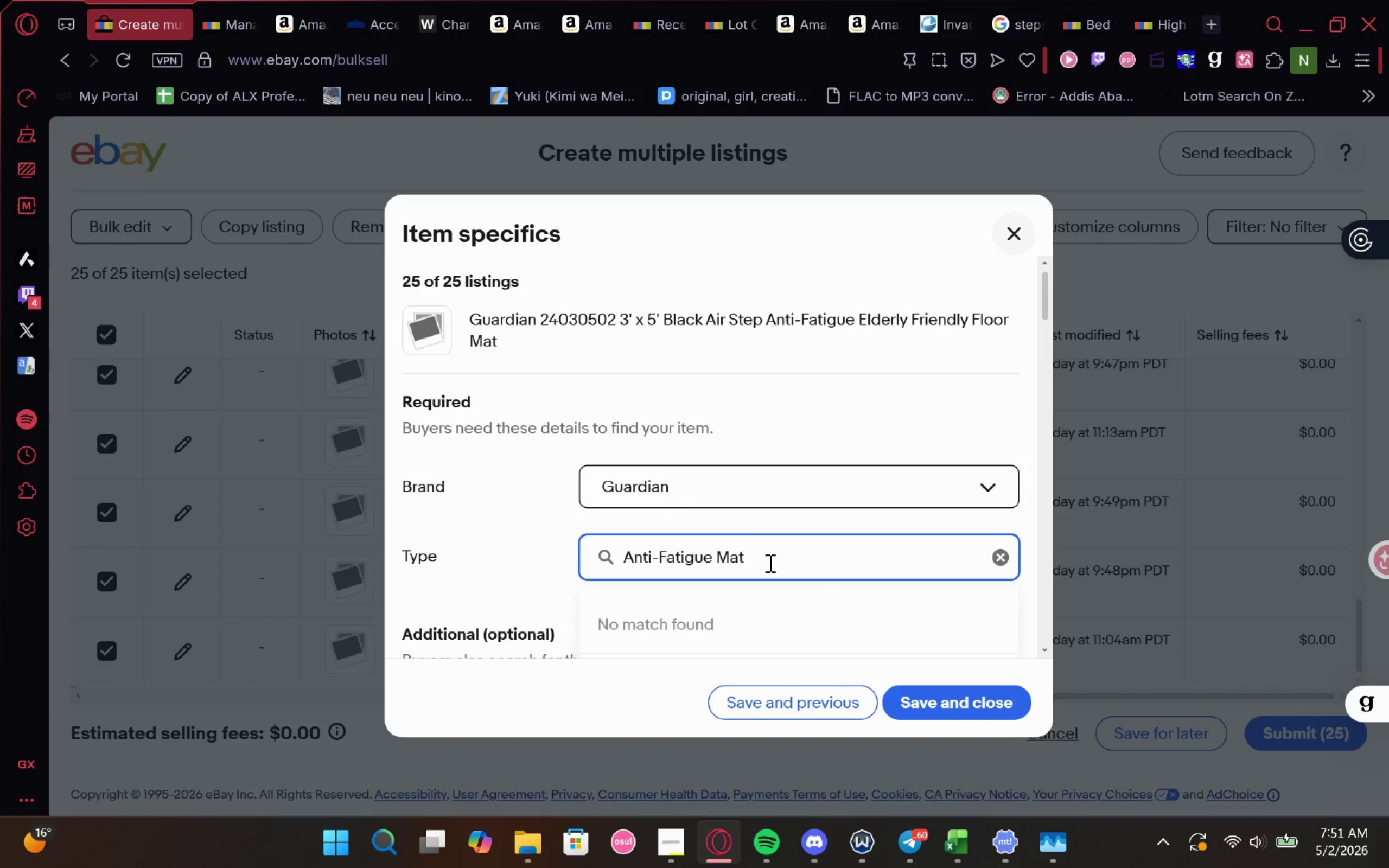 
left_click([752, 640])
 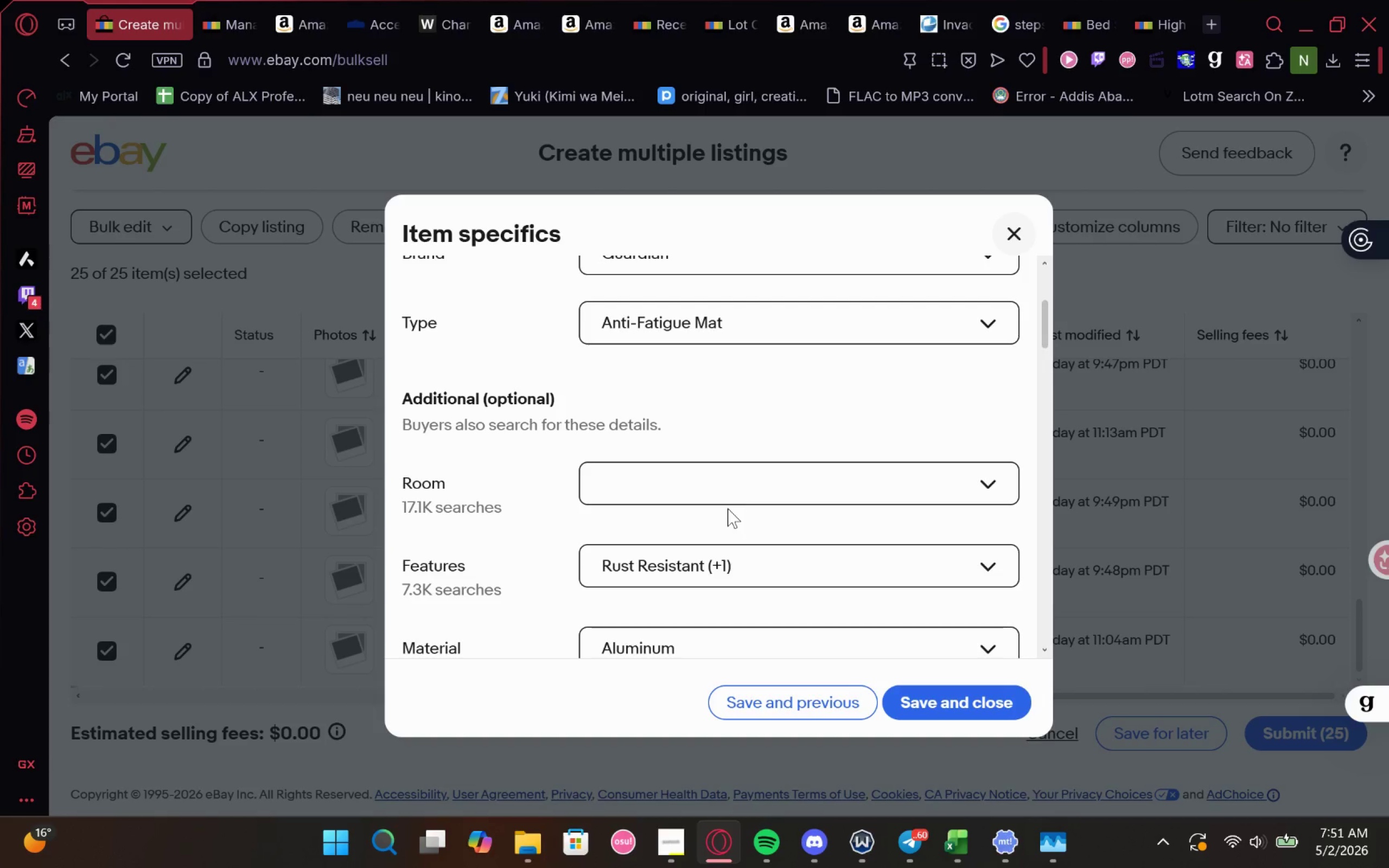 
left_click([736, 488])
 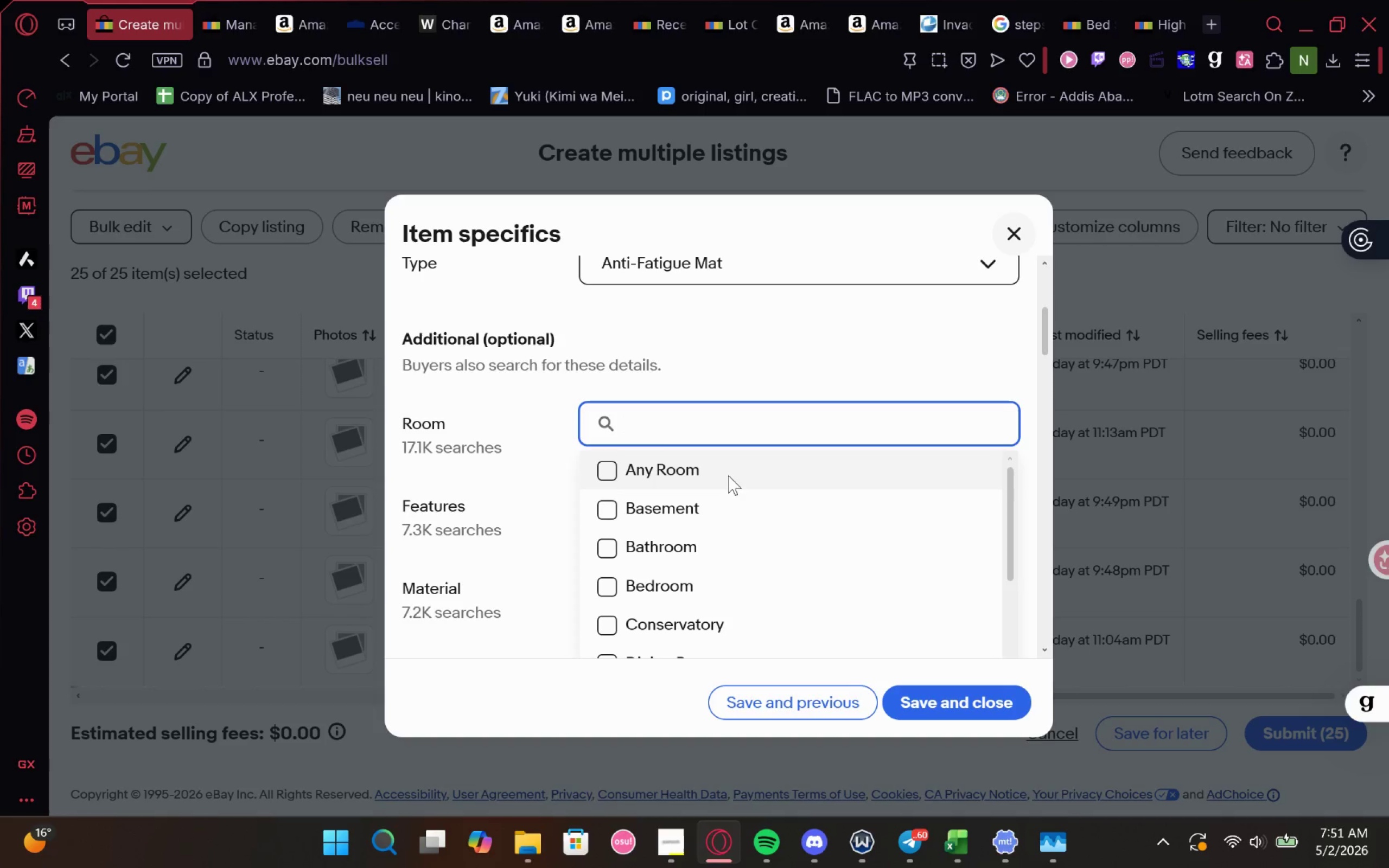 
left_click([727, 474])
 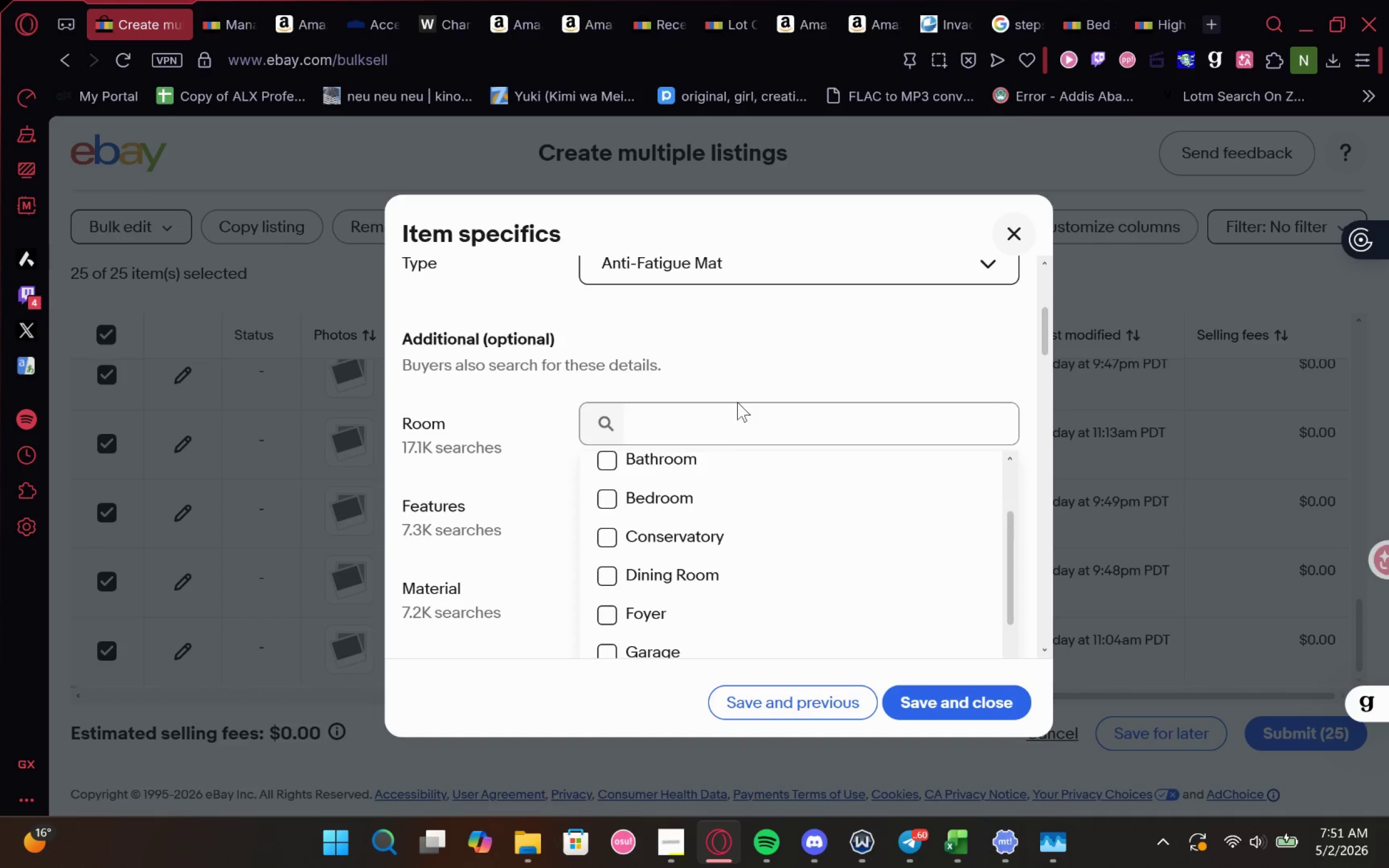 
left_click([703, 465])
 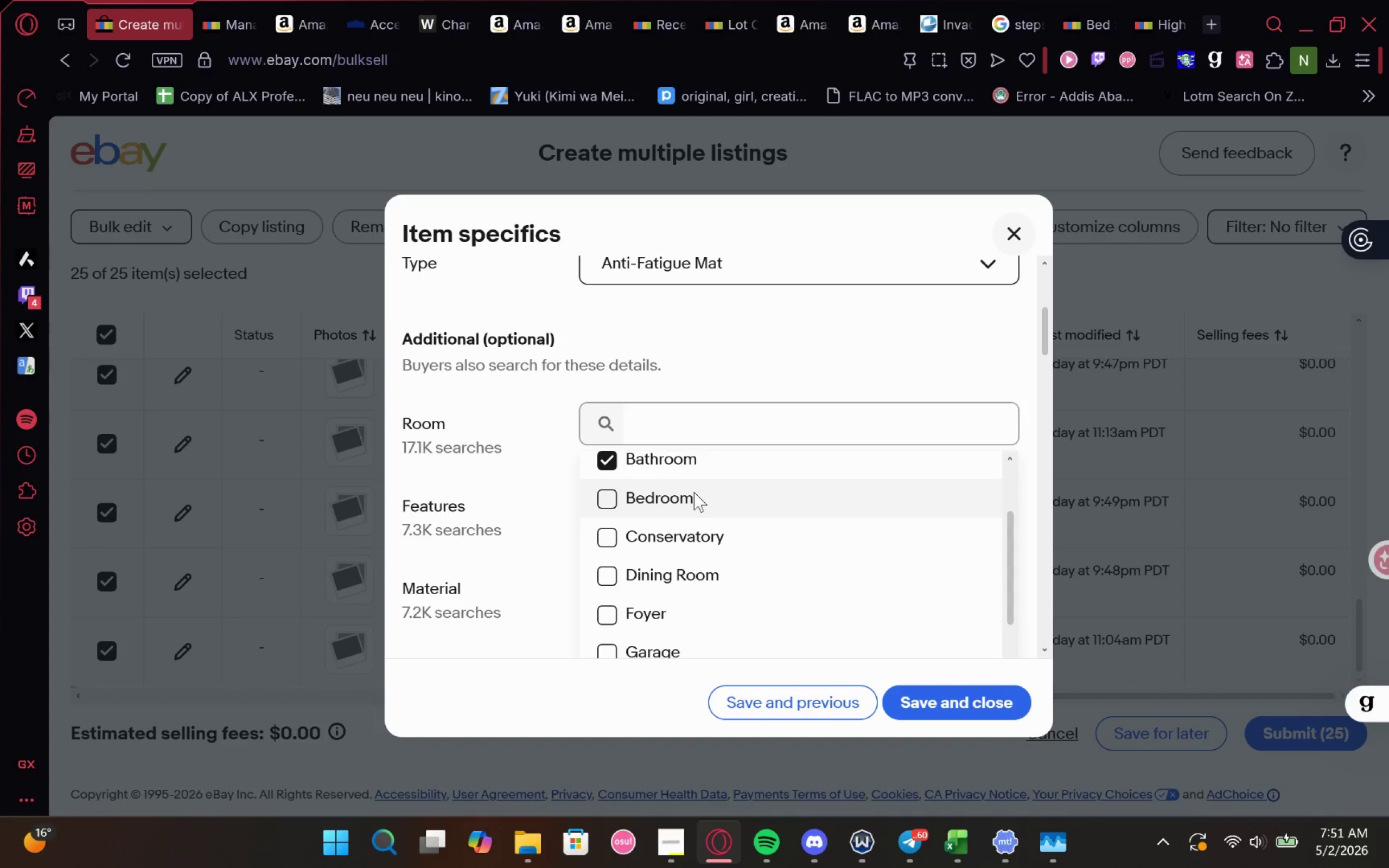 
left_click([694, 492])
 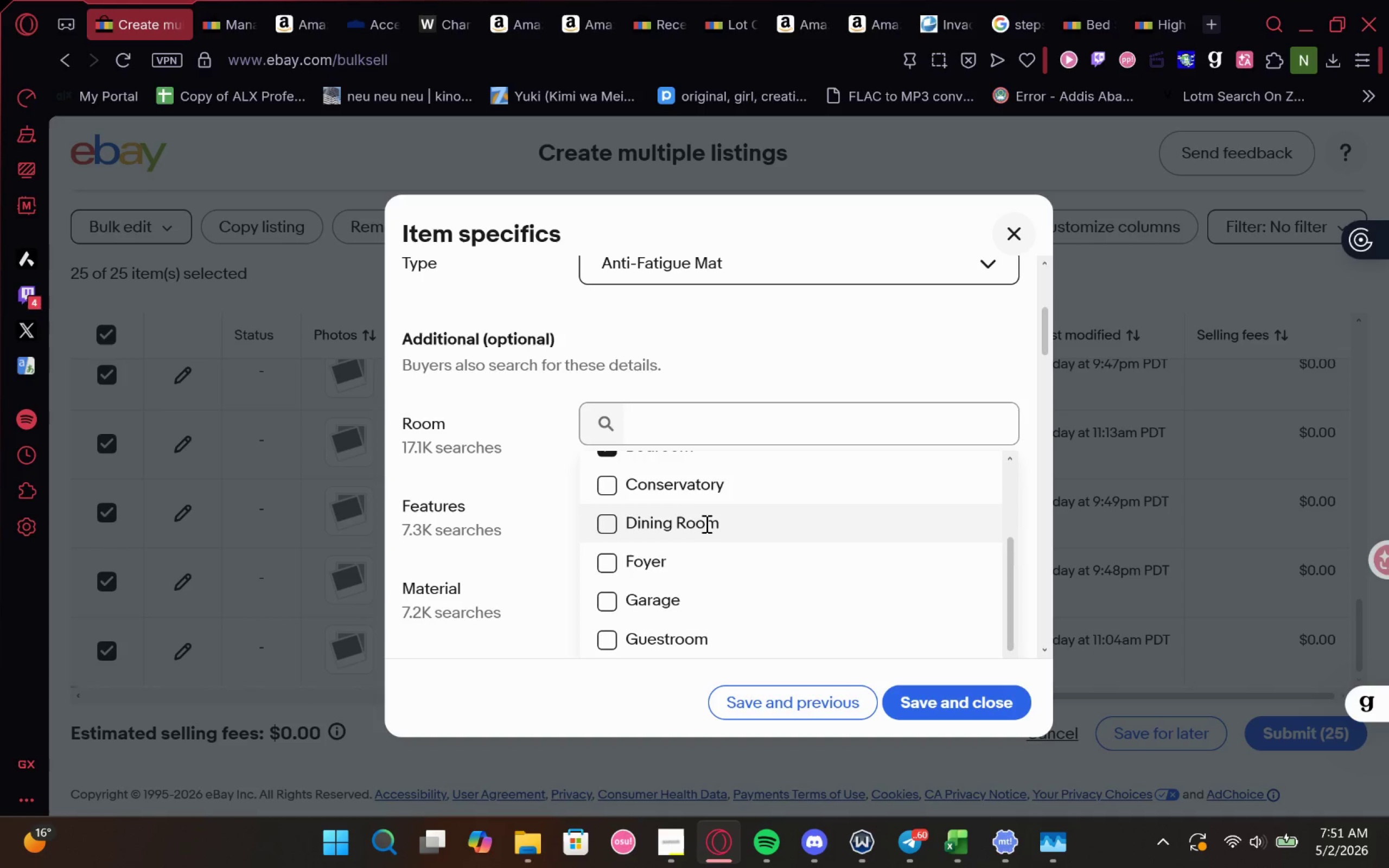 
left_click([706, 521])
 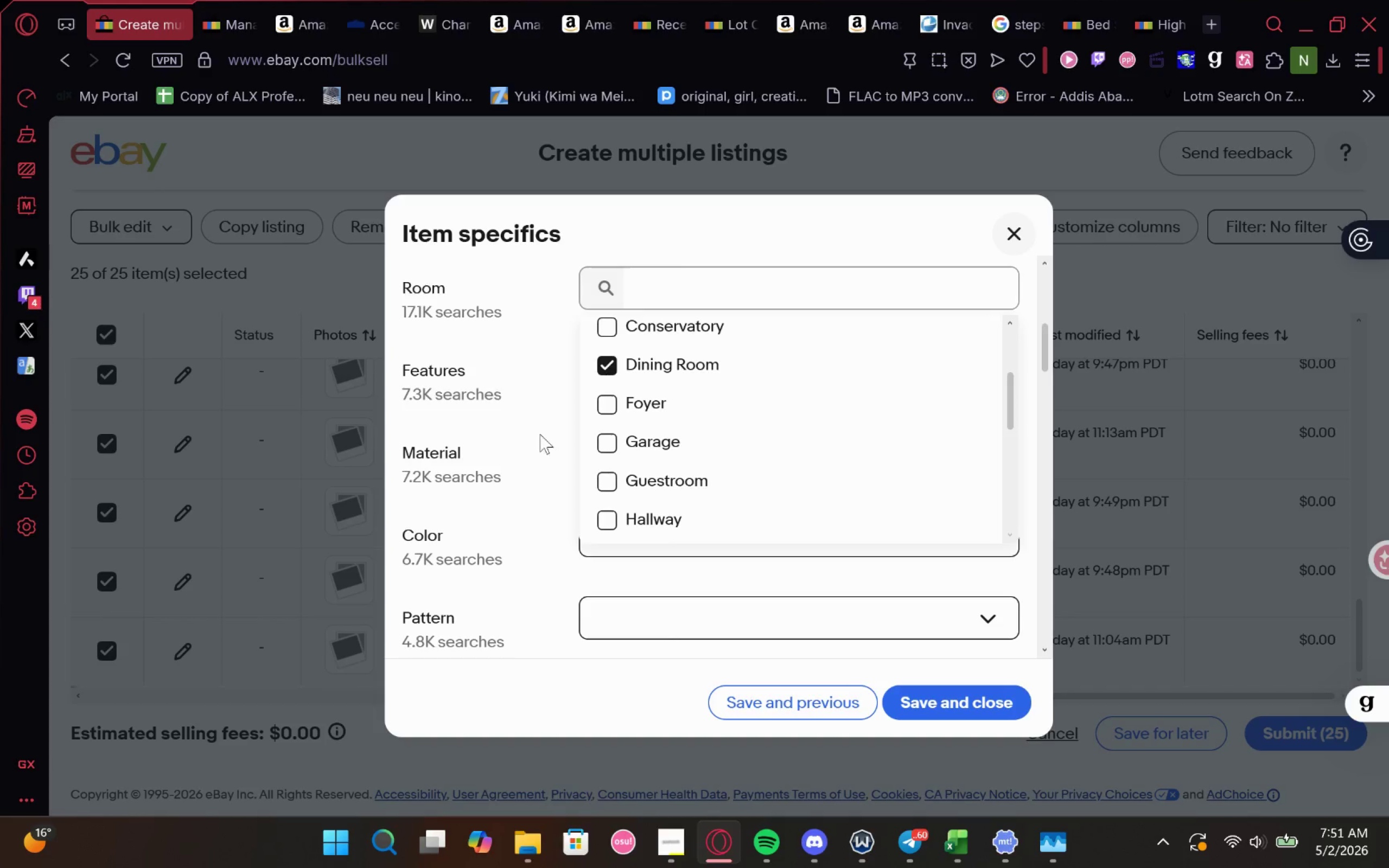 
left_click([544, 383])
 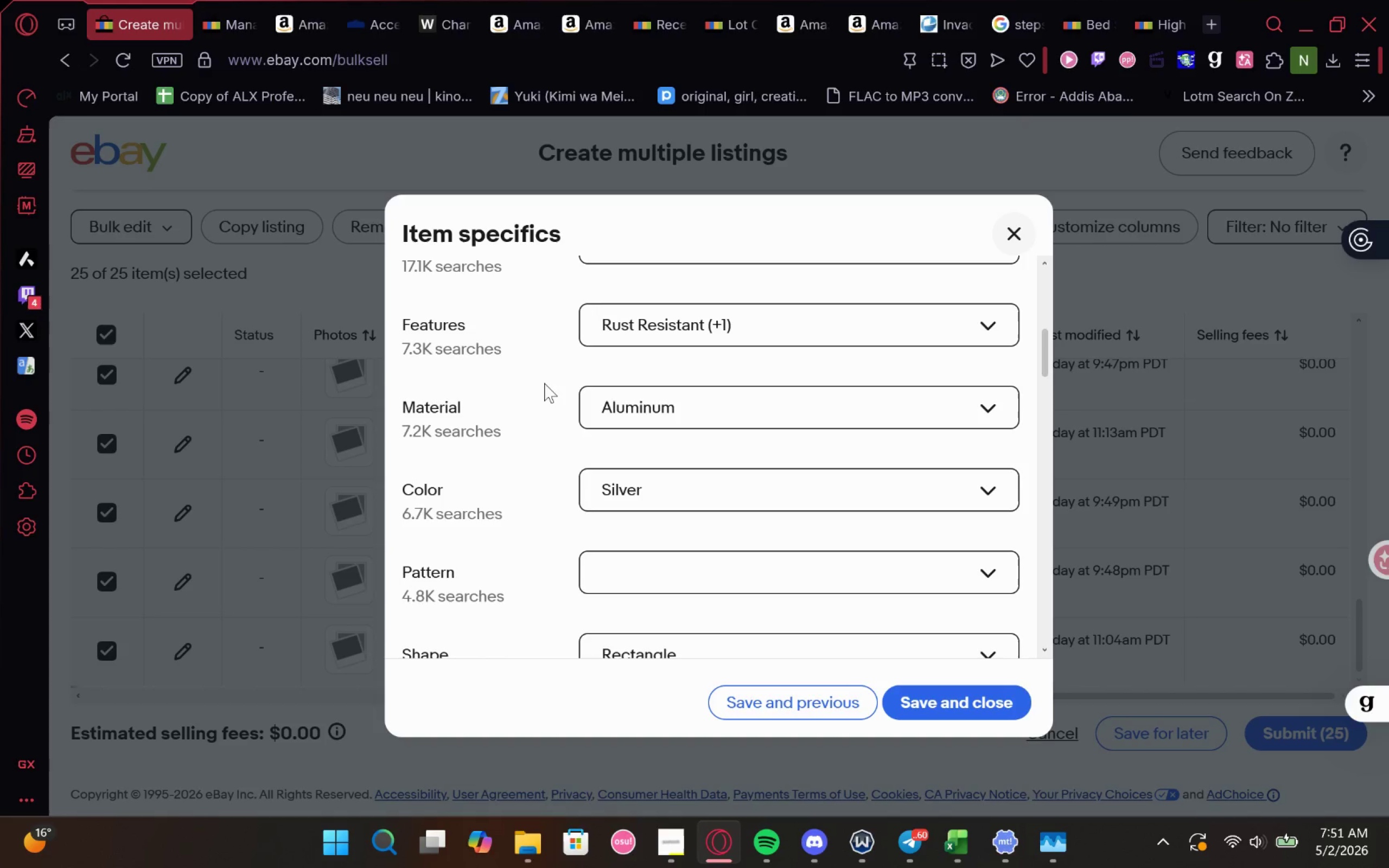 
left_click([639, 332])
 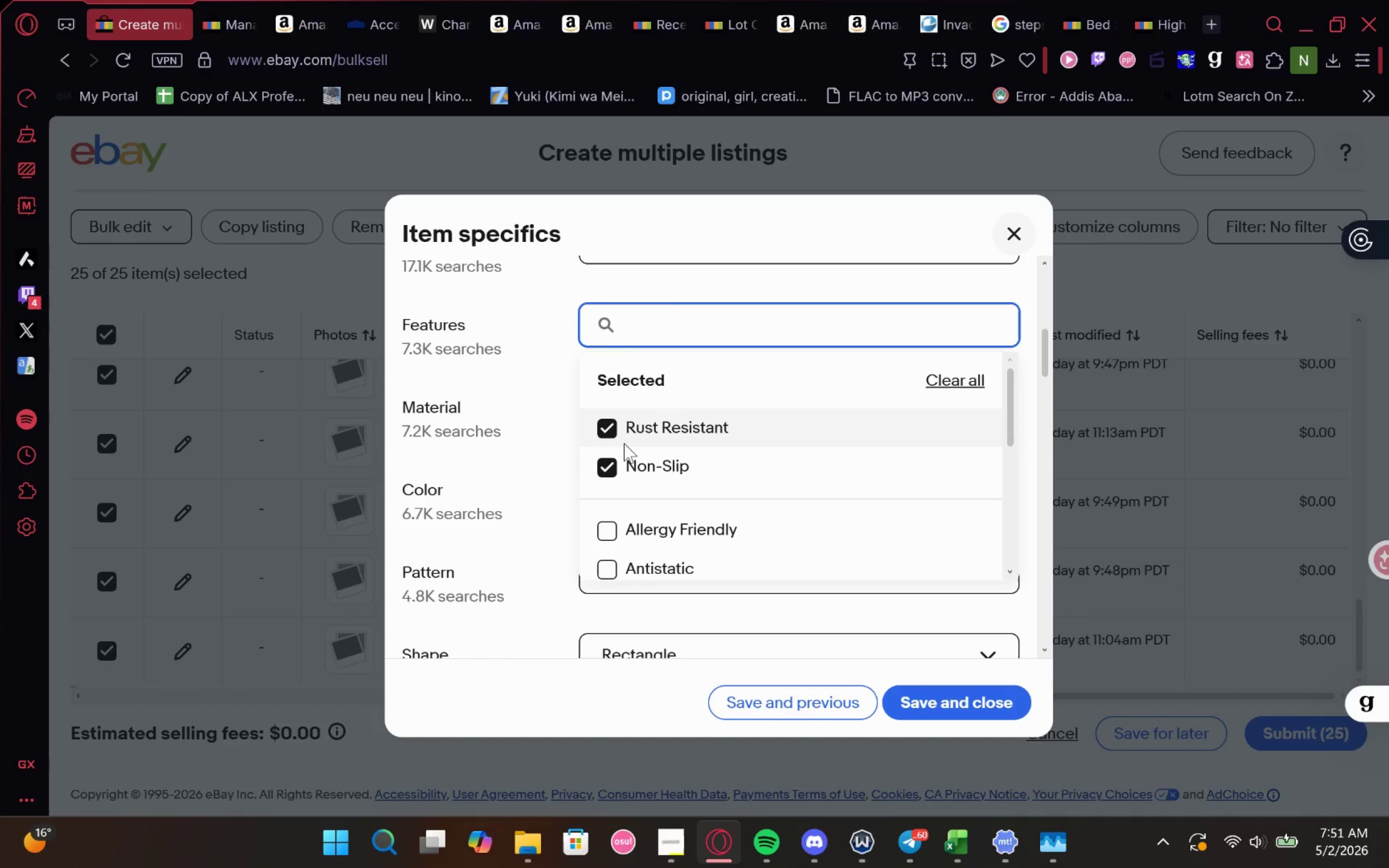 
left_click([623, 431])
 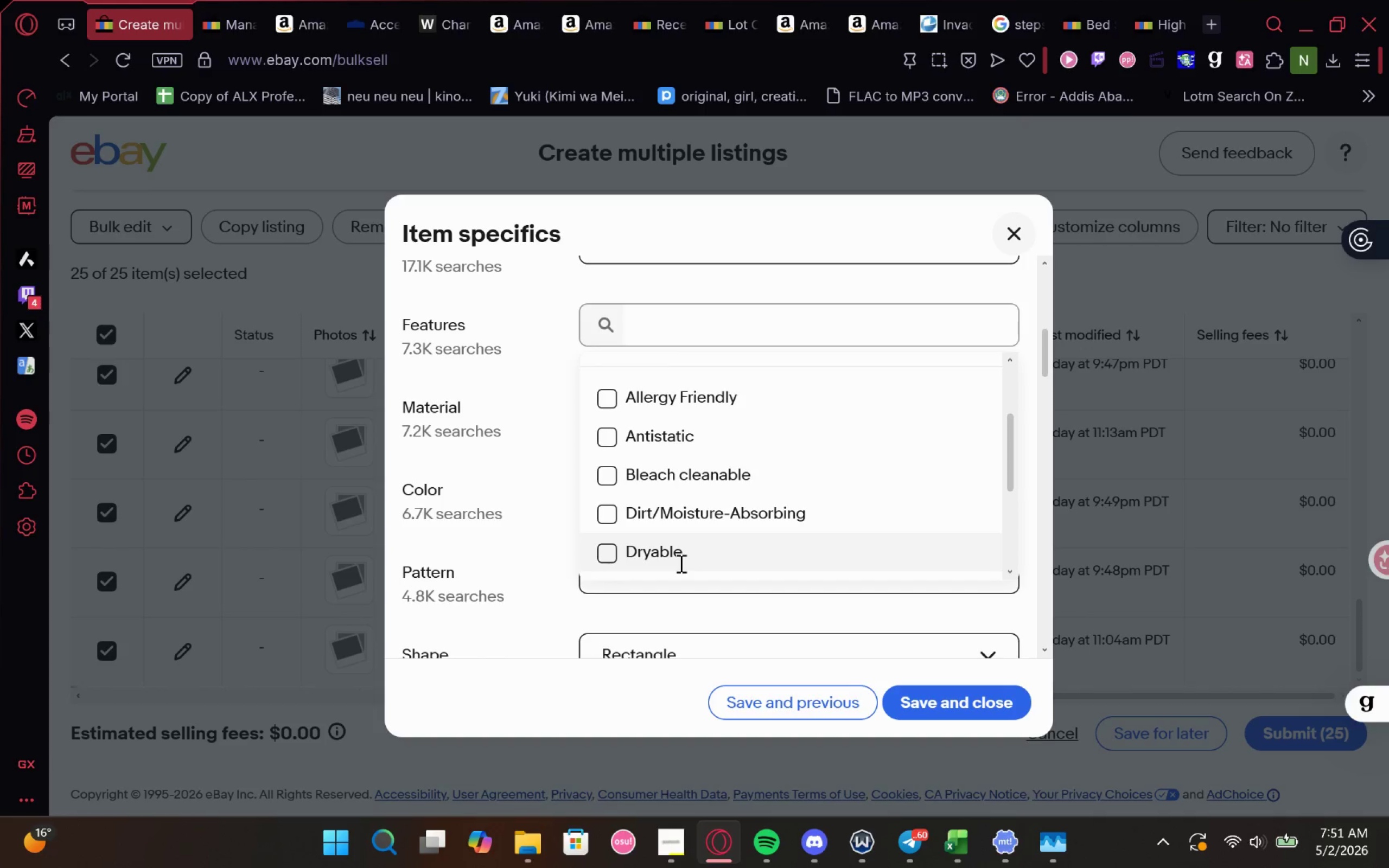 
left_click([680, 444])
 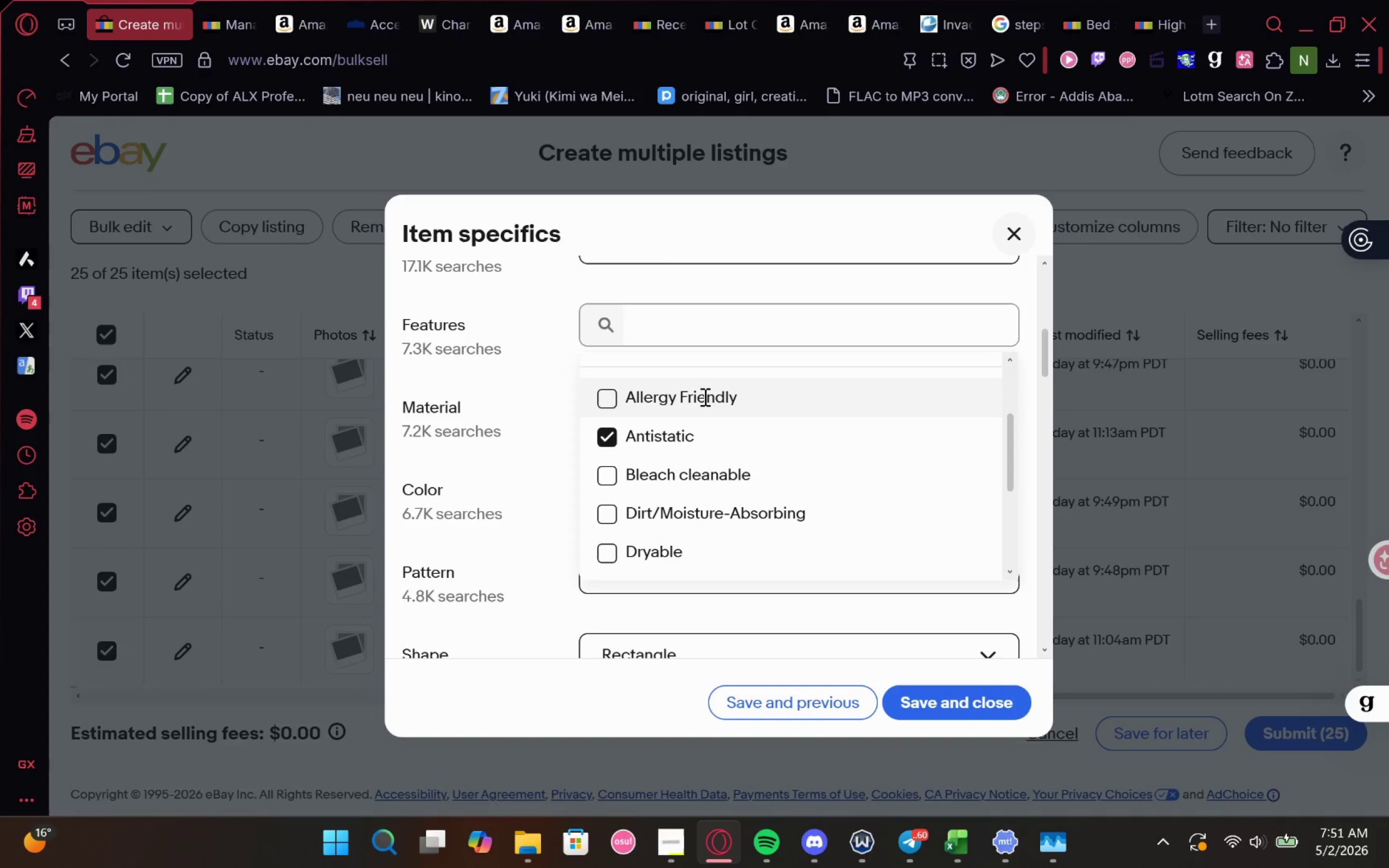 
left_click([704, 396])
 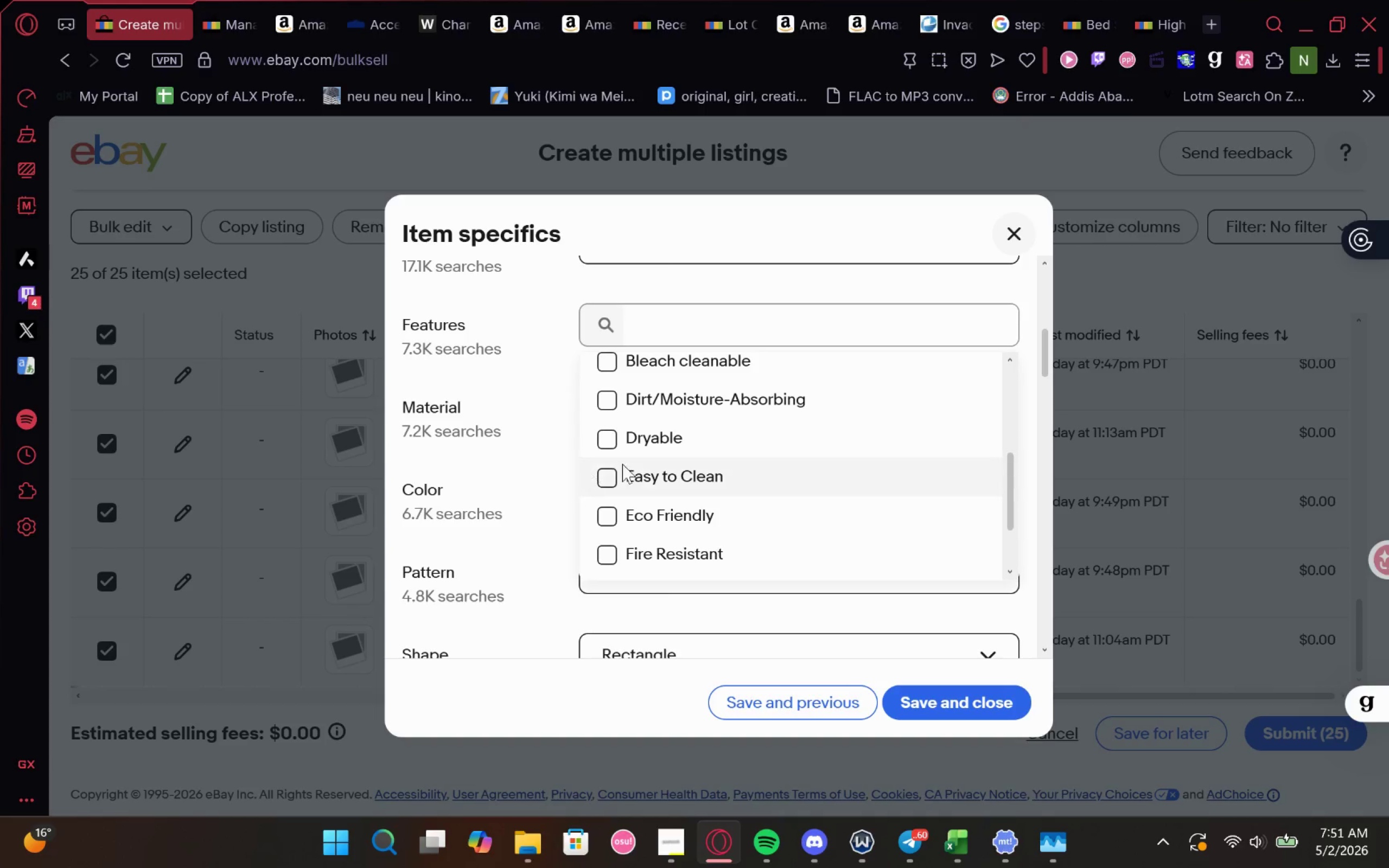 
left_click([638, 466])
 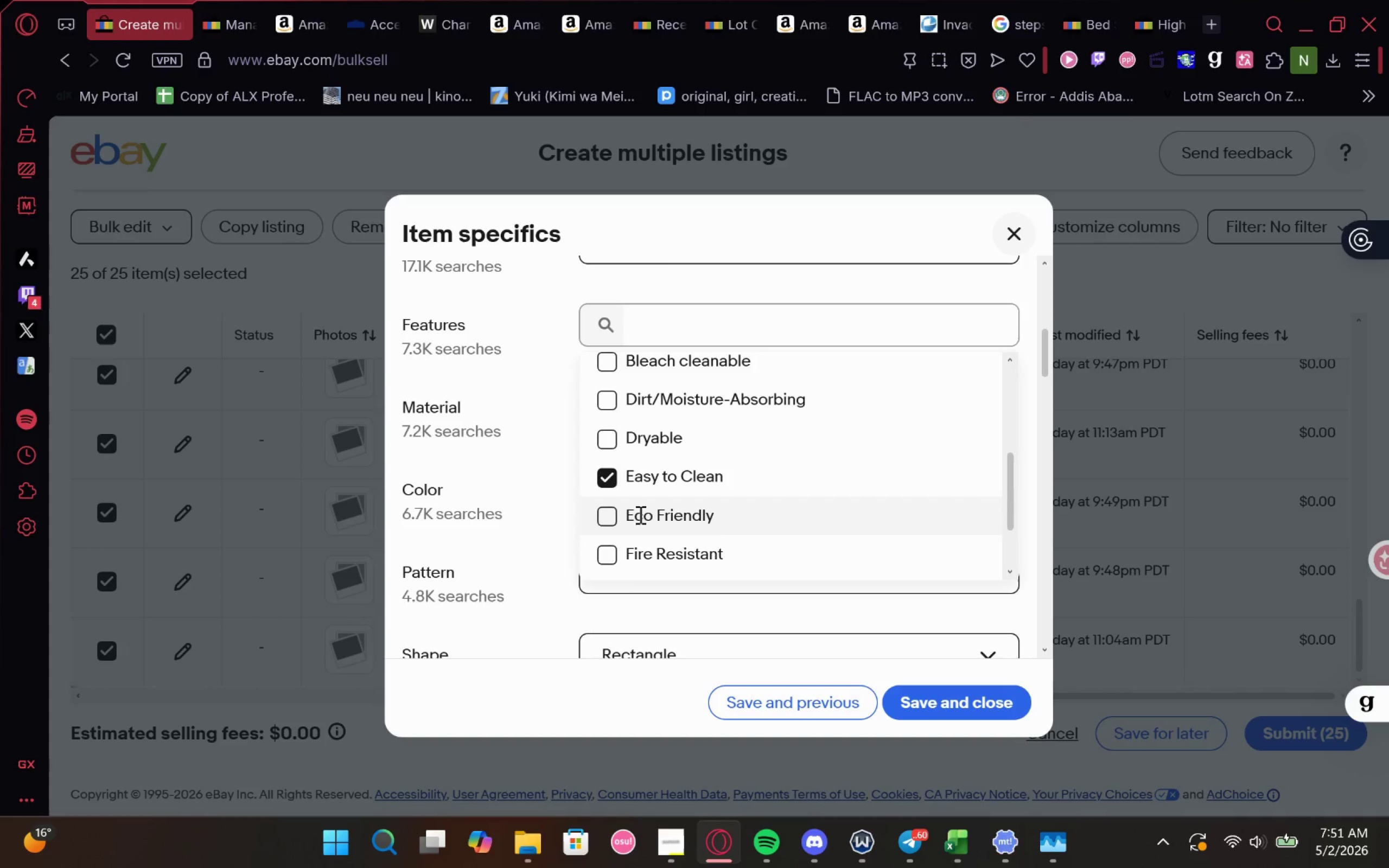 
left_click([639, 514])
 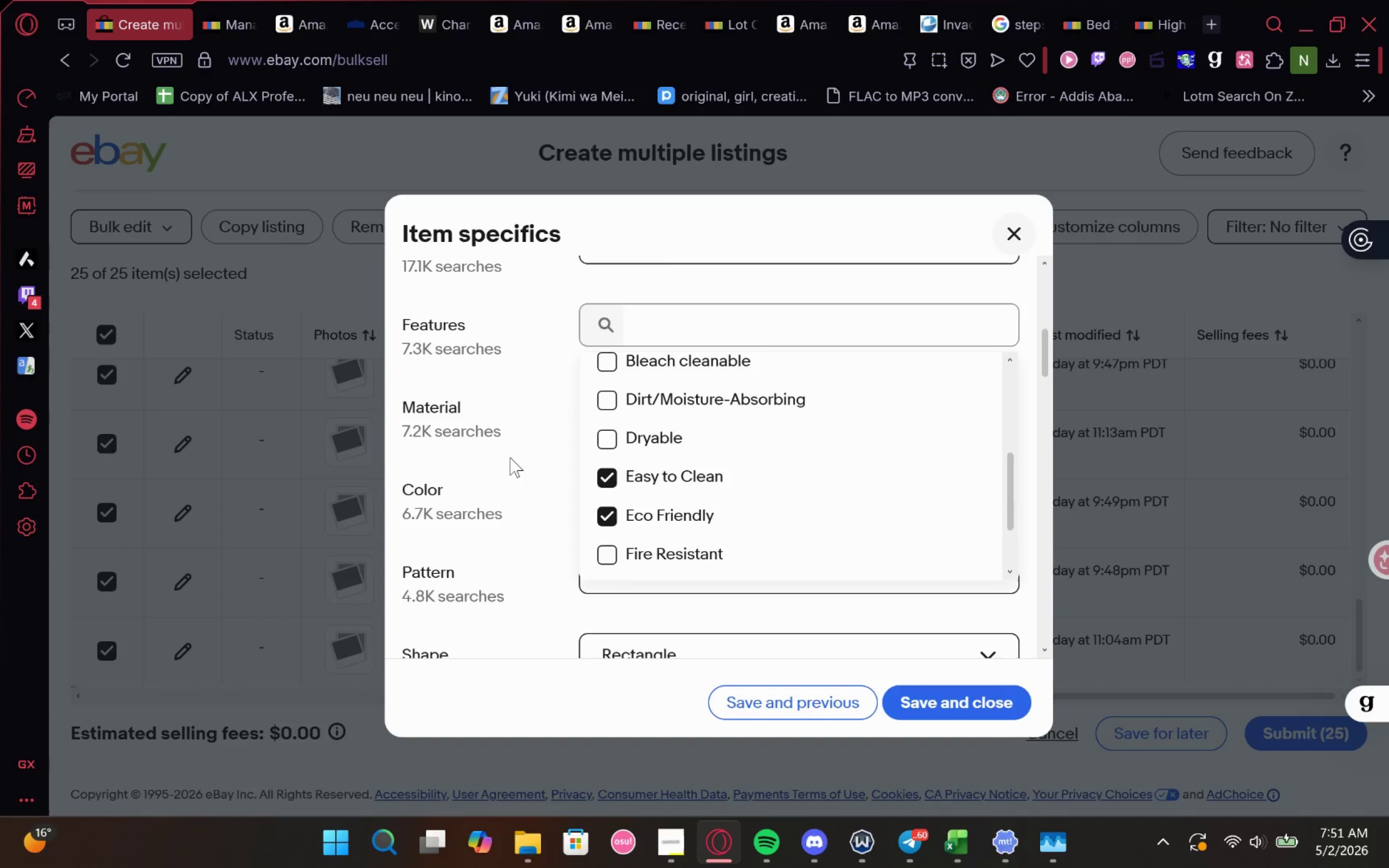 
left_click([502, 455])
 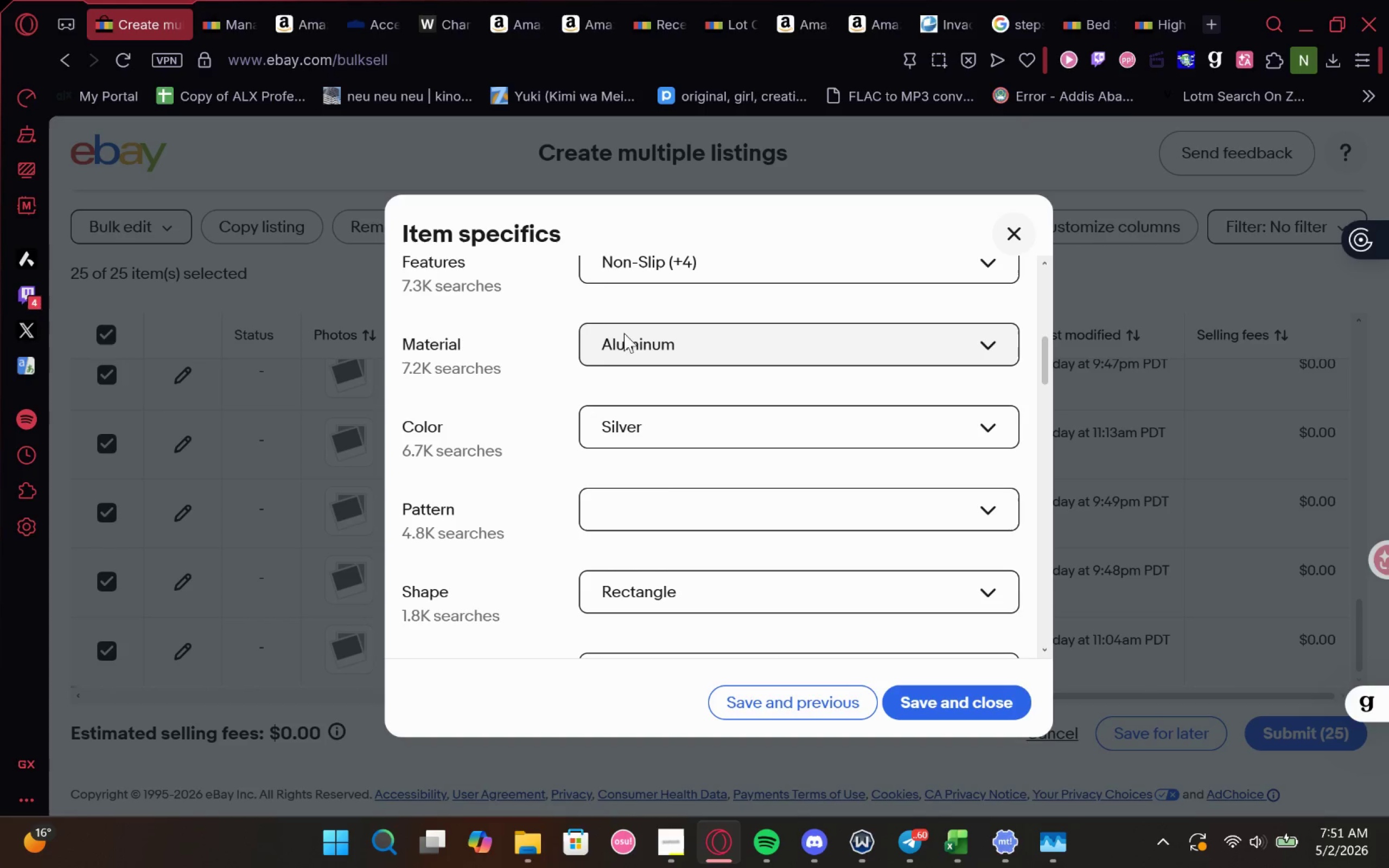 
left_click([635, 334])
 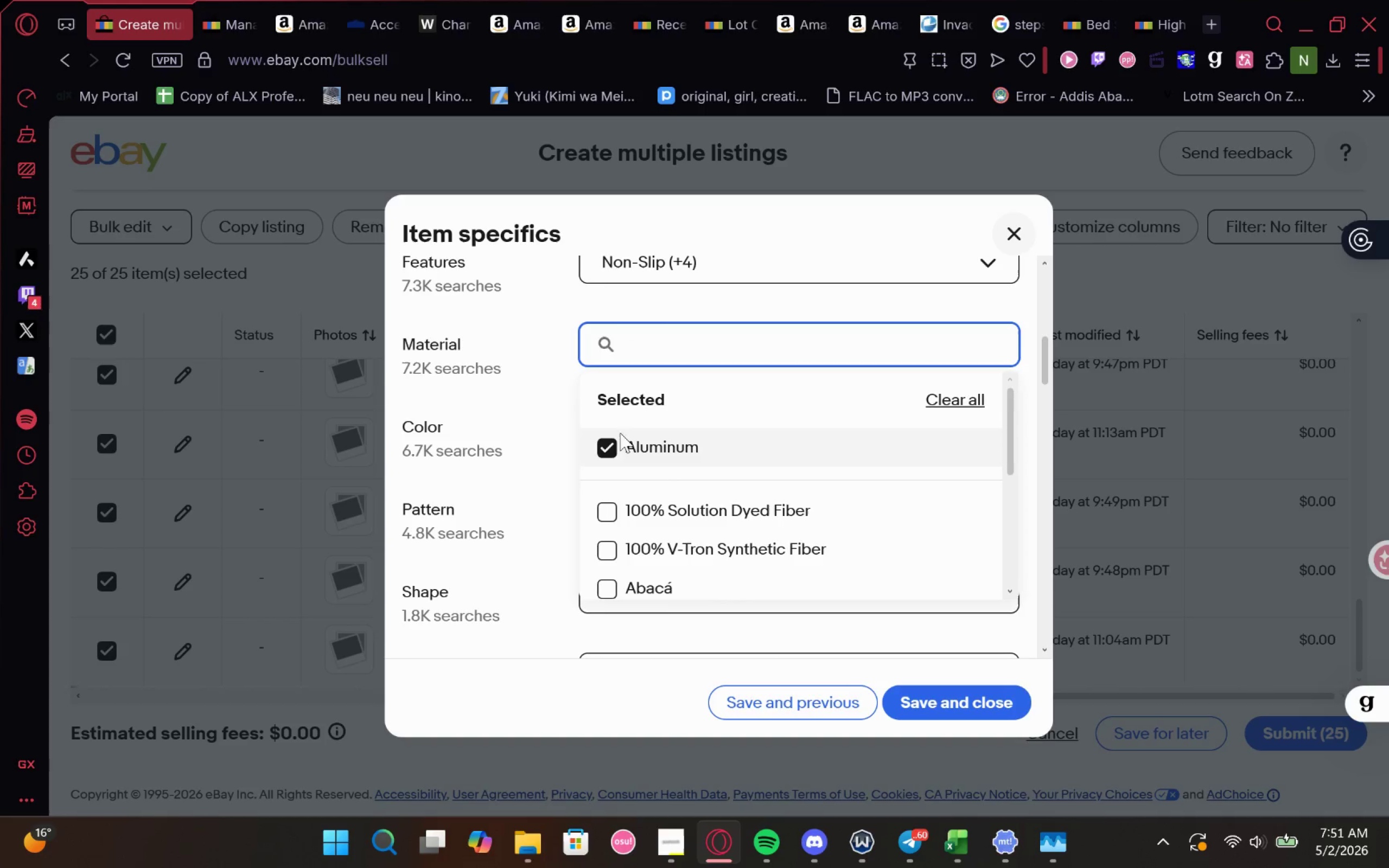 
left_click([622, 452])
 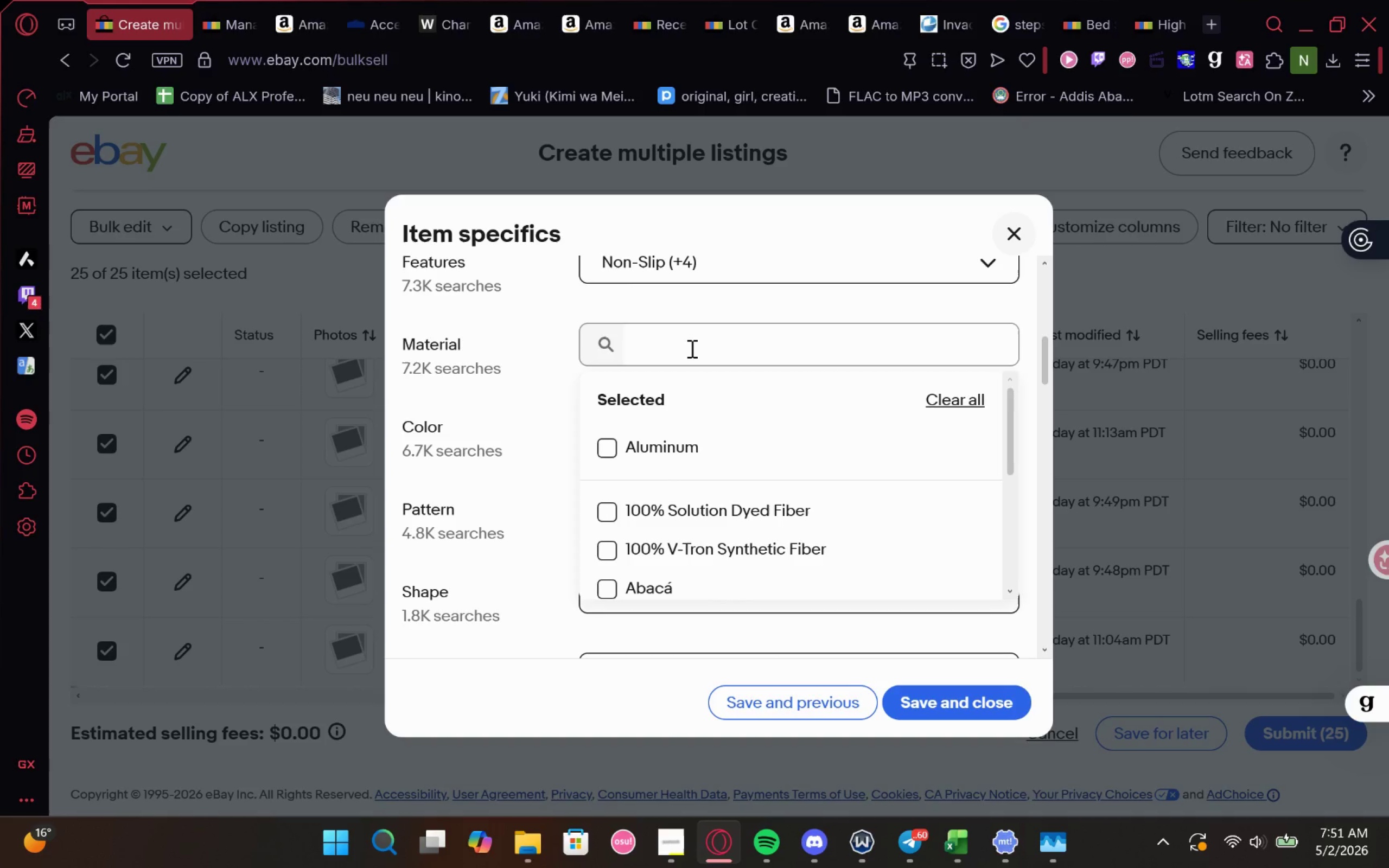 
left_click([691, 348])
 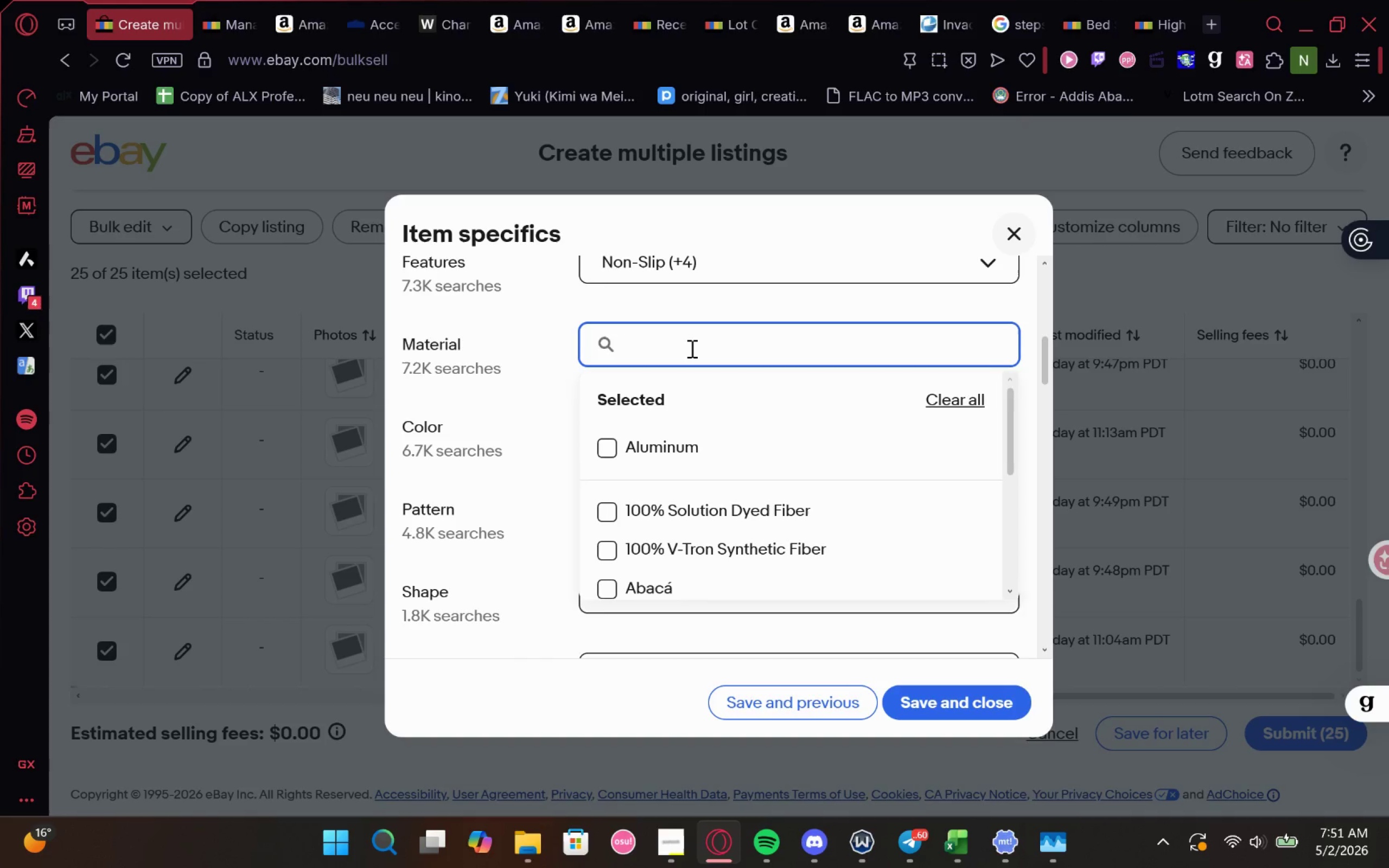 
type(rubb)
 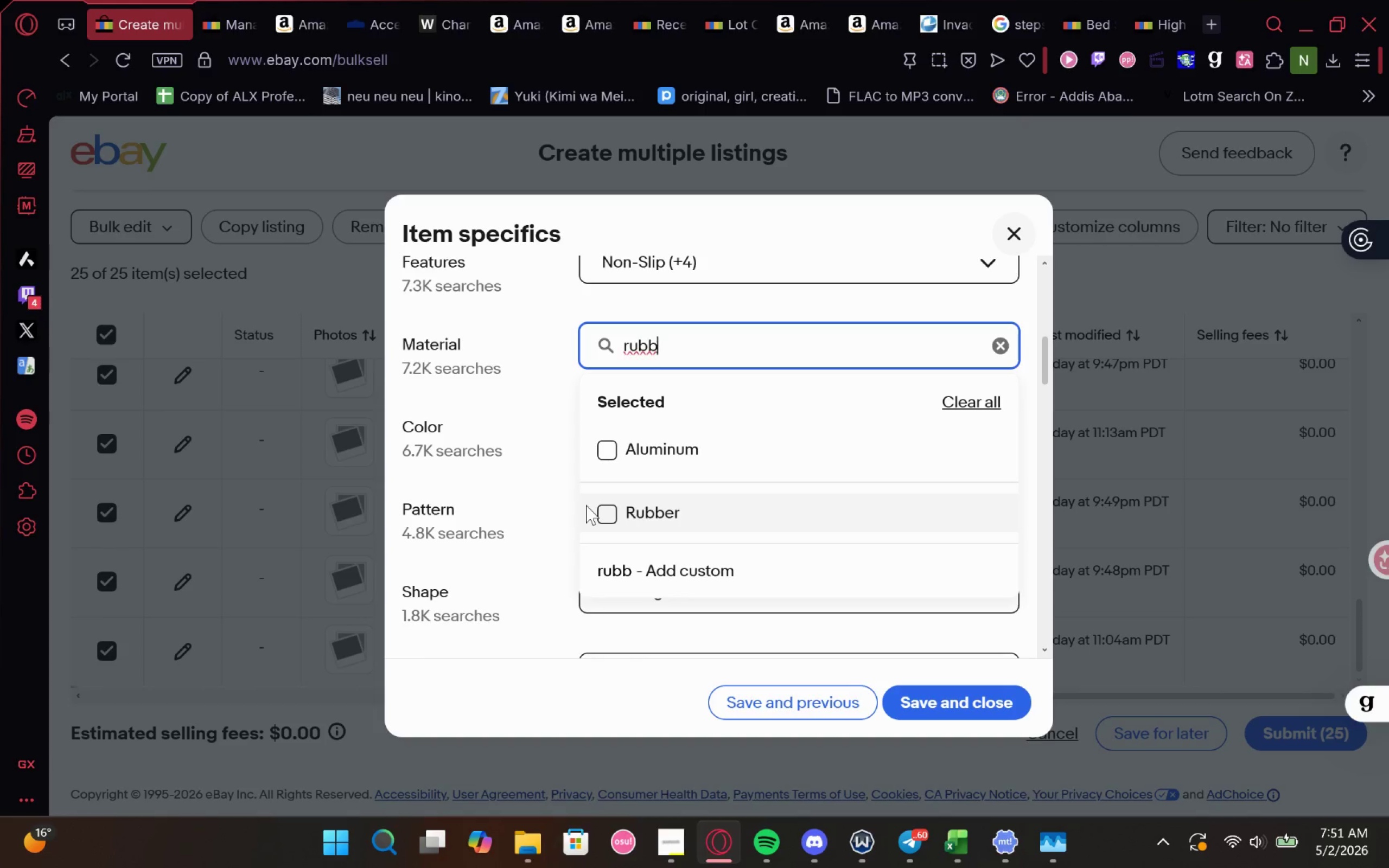 
left_click([586, 505])
 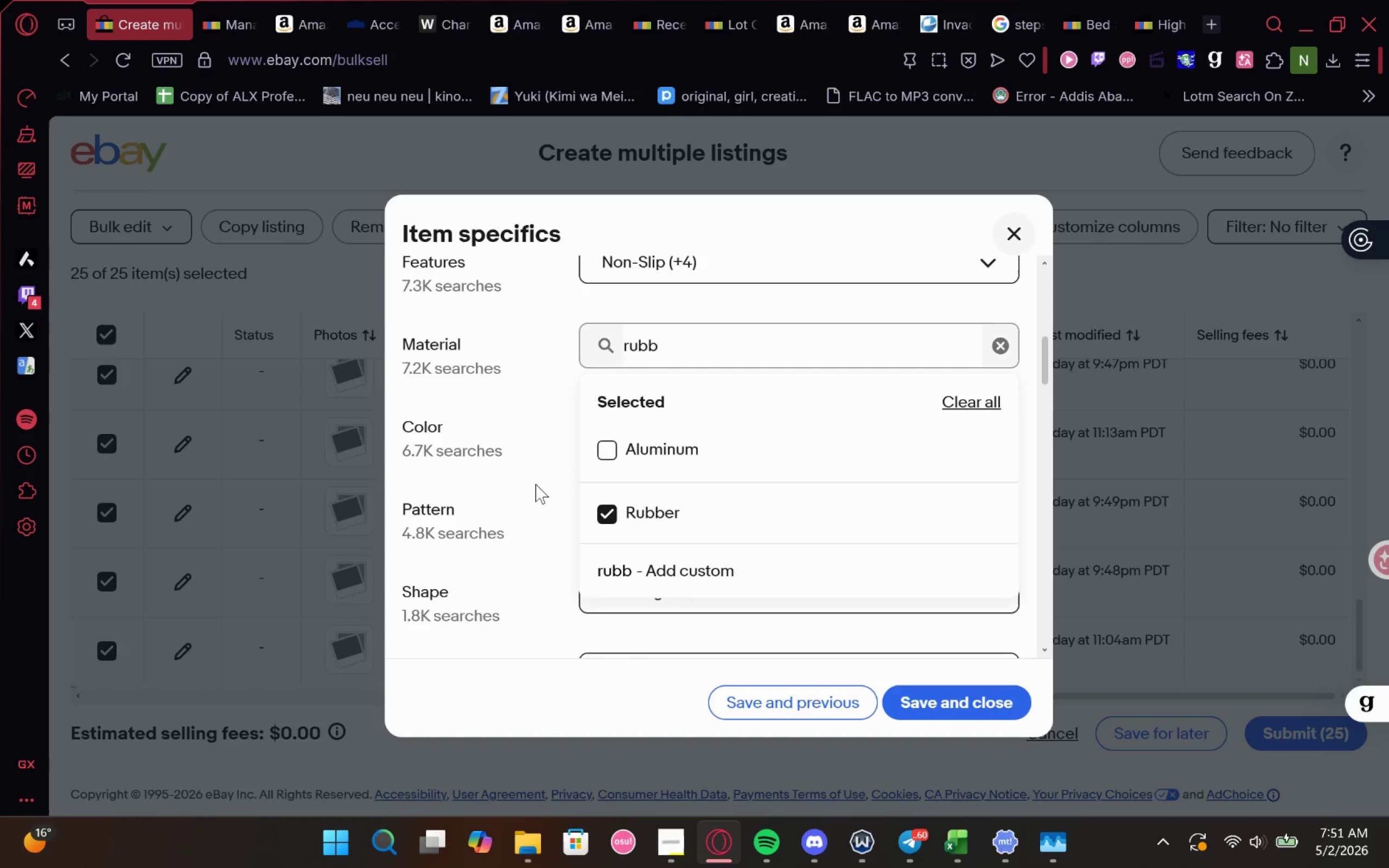 
left_click([536, 484])
 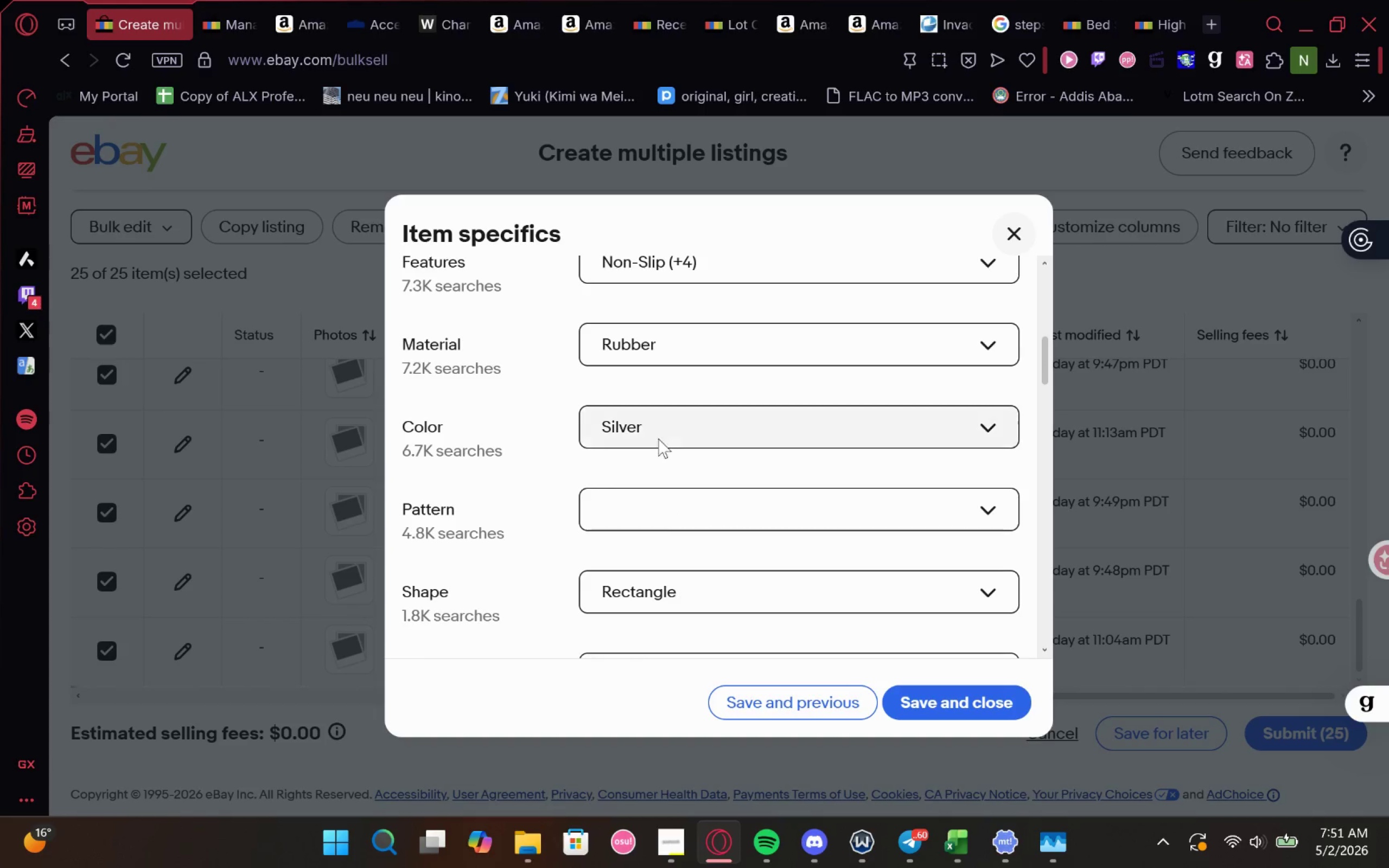 
left_click([665, 425])
 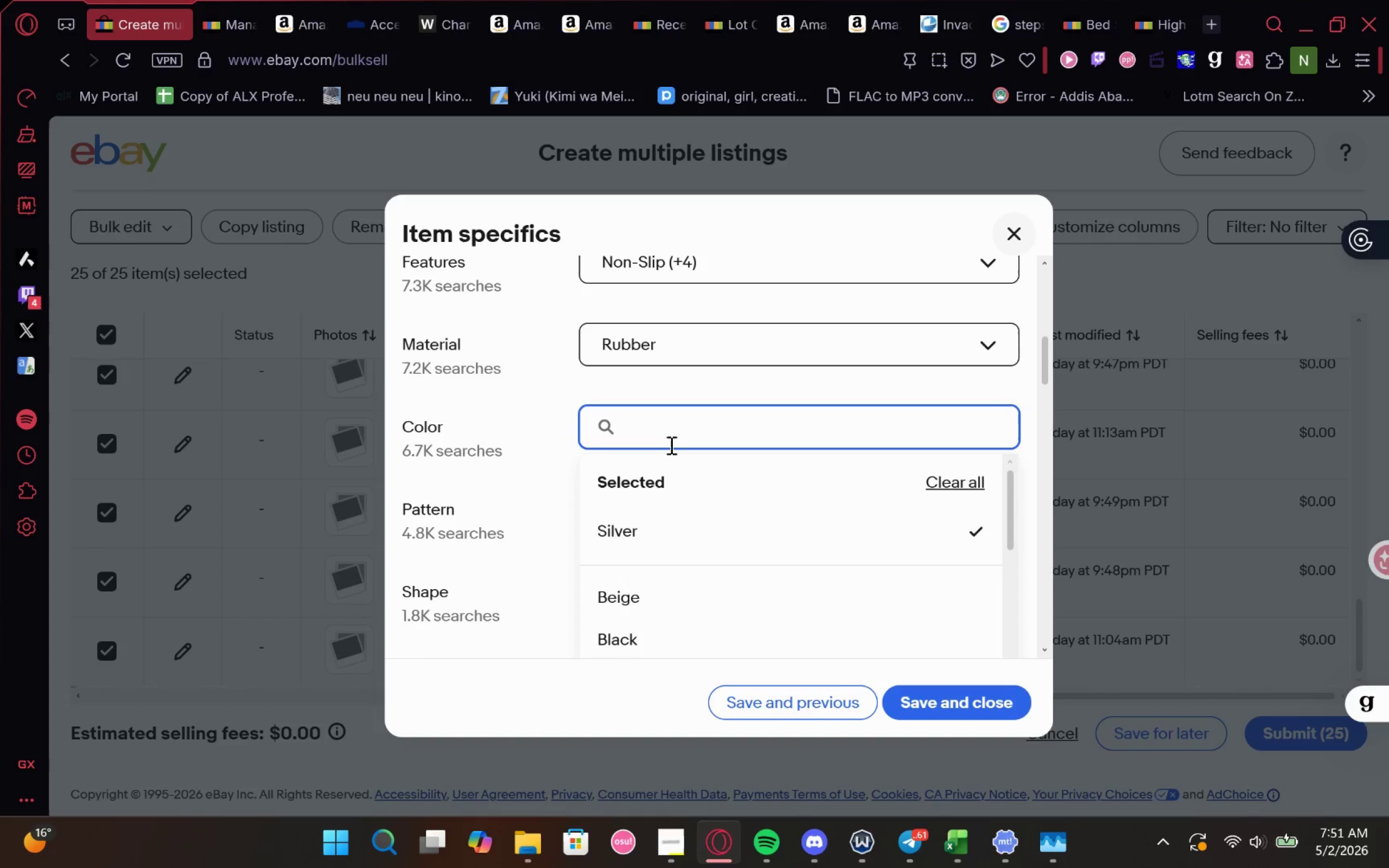 
type(bl)
 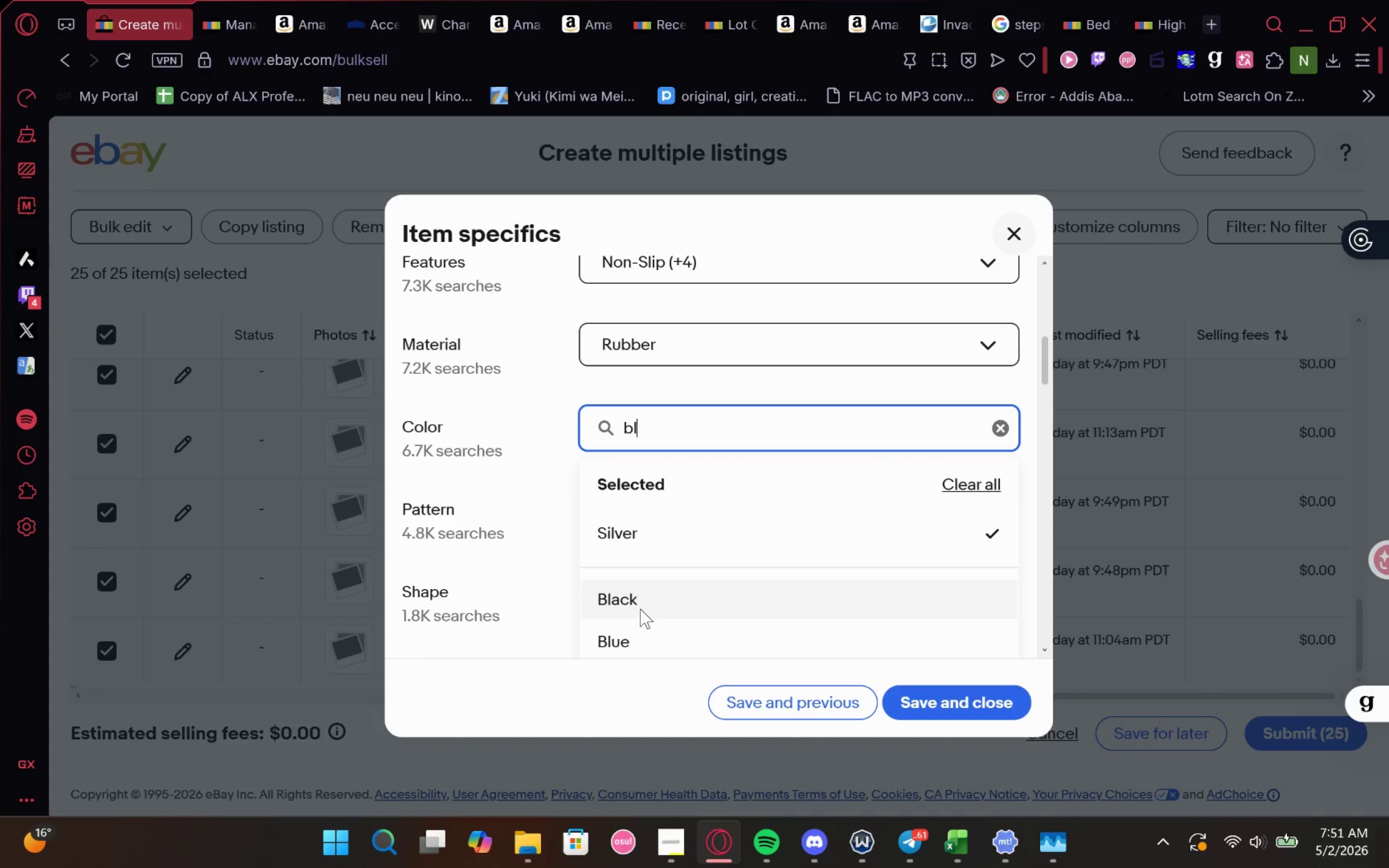 
left_click([639, 608])
 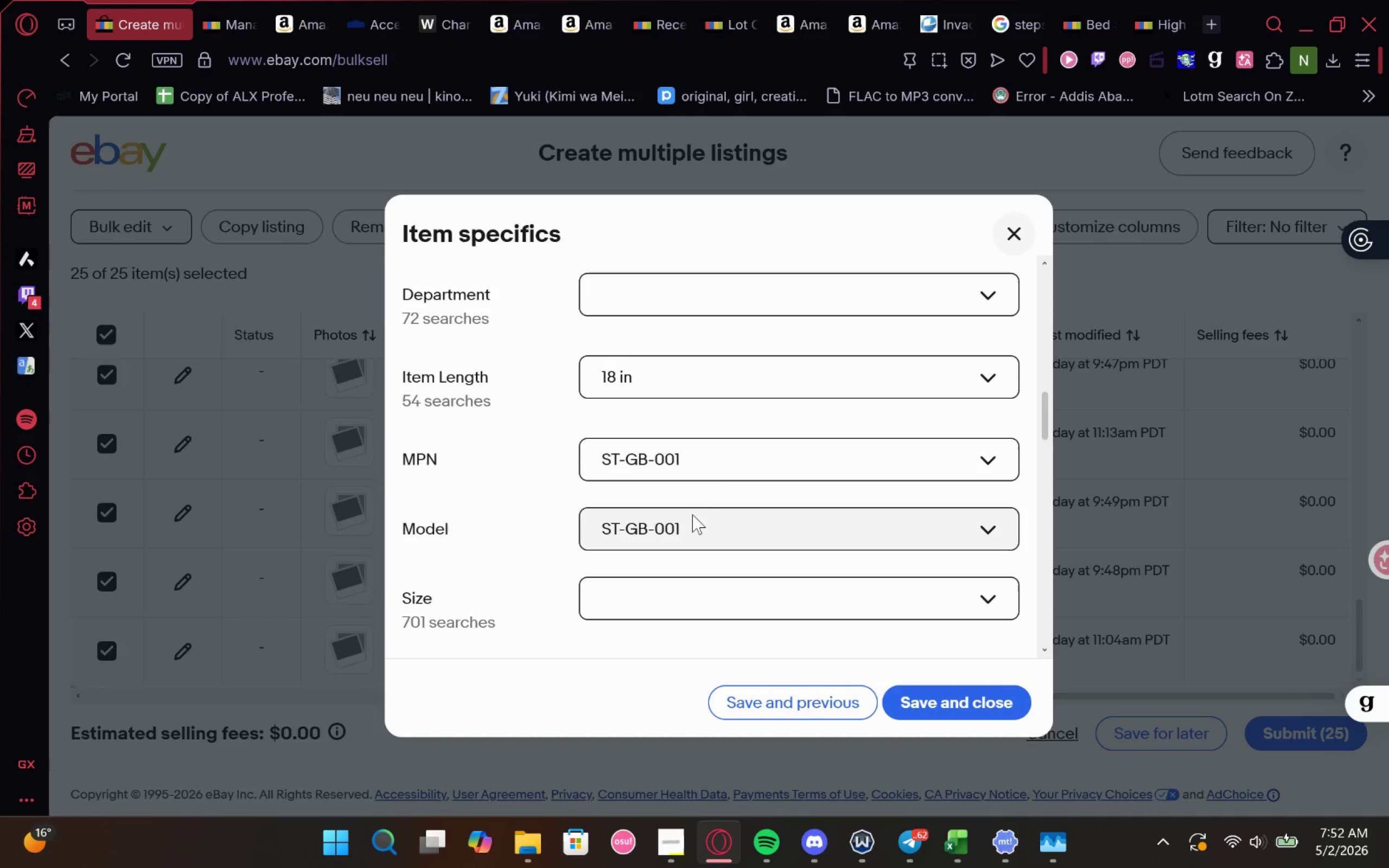 
wait(14.93)
 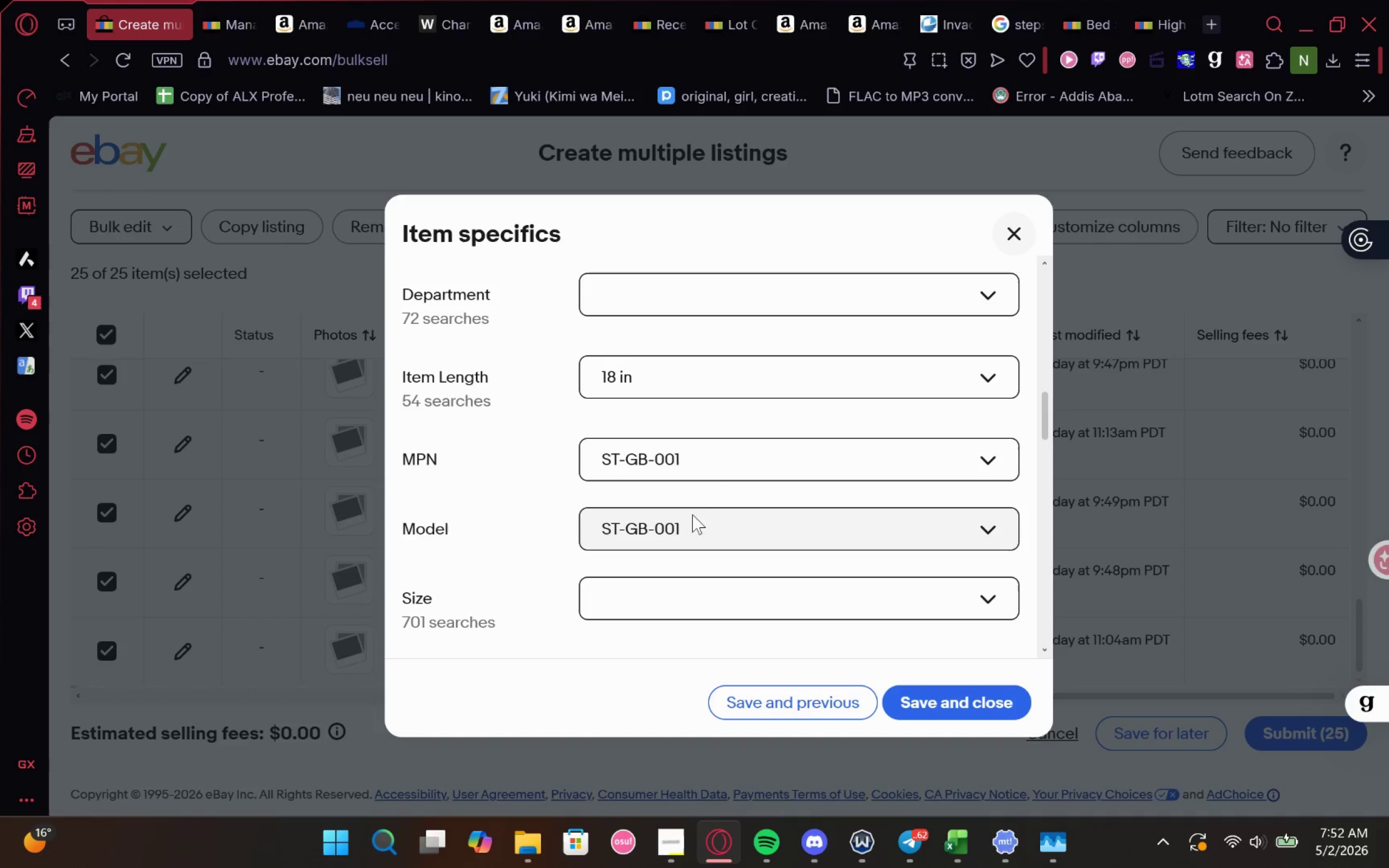 
left_click([763, 455])
 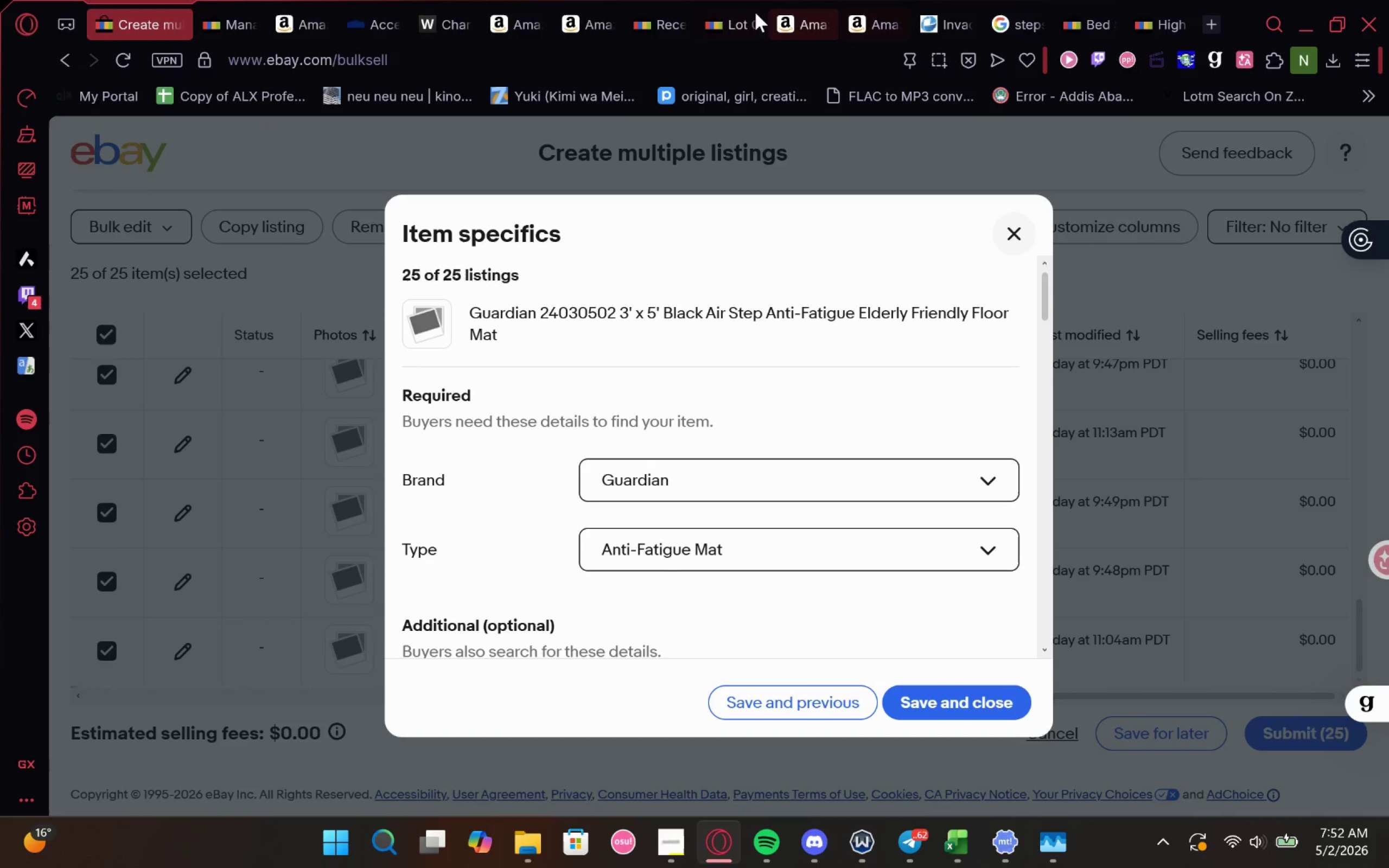 
wait(13.38)
 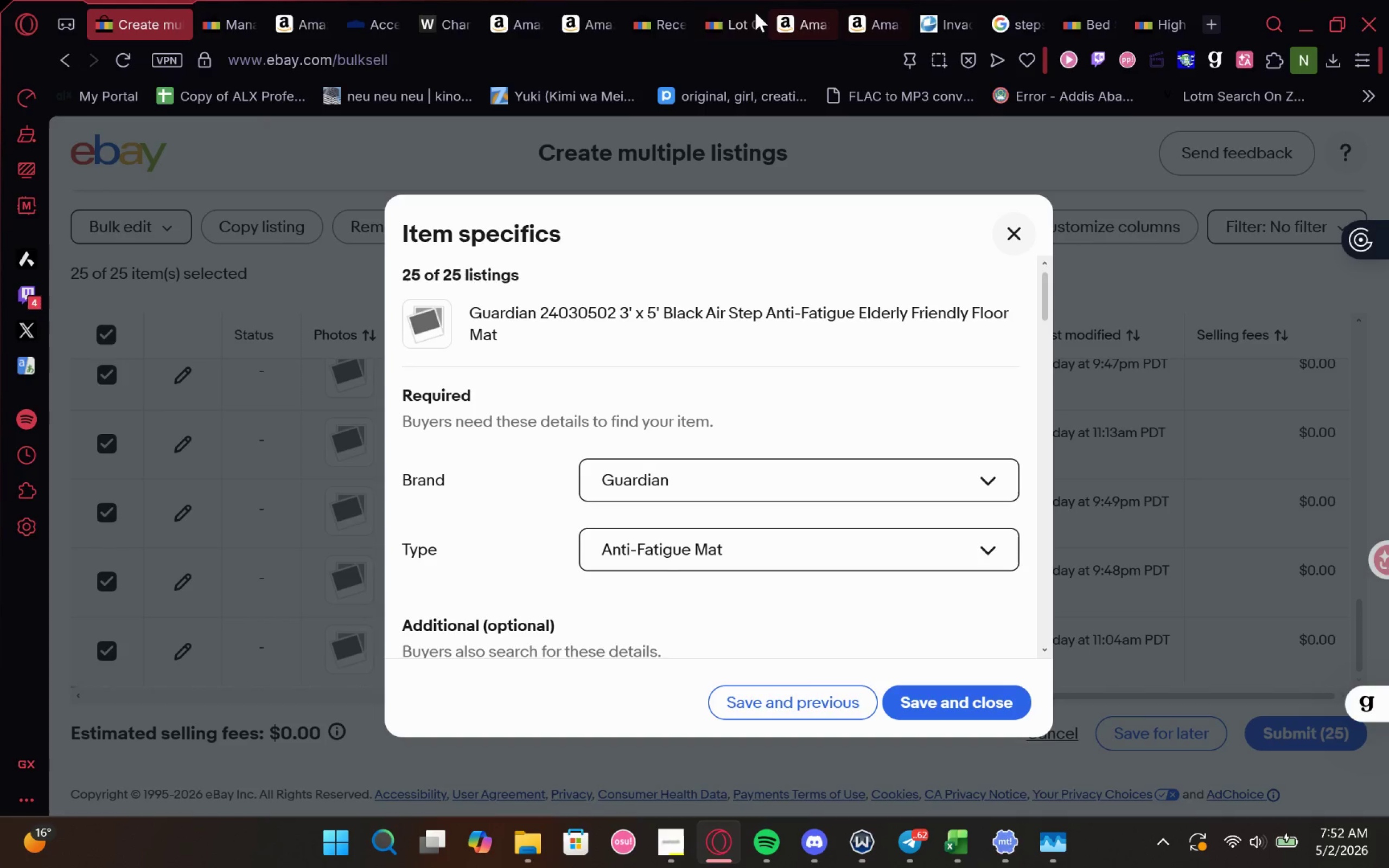 
left_click_drag(start_coordinate=[507, 331], to_coordinate=[471, 311])
 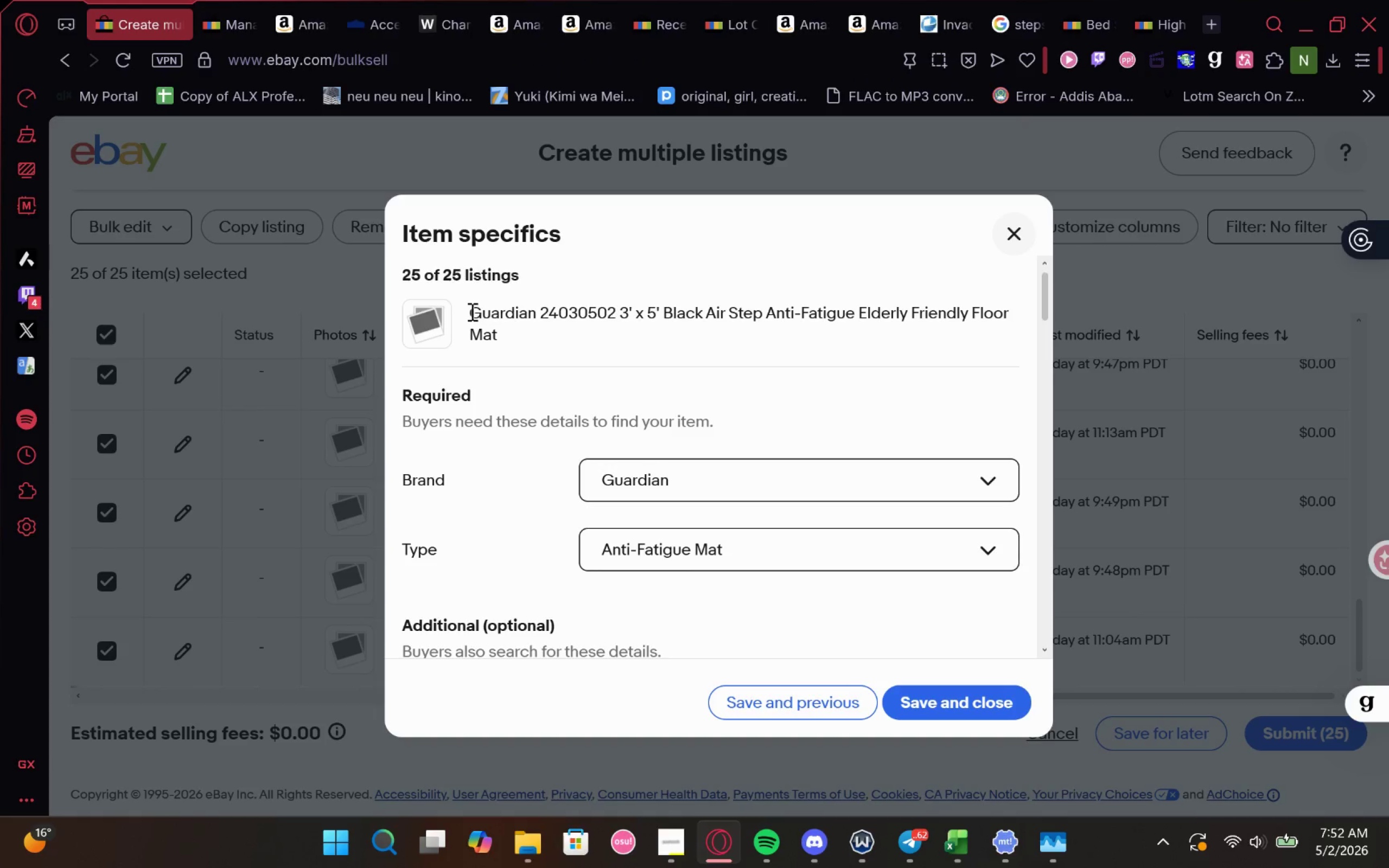 
left_click_drag(start_coordinate=[471, 311], to_coordinate=[500, 339])
 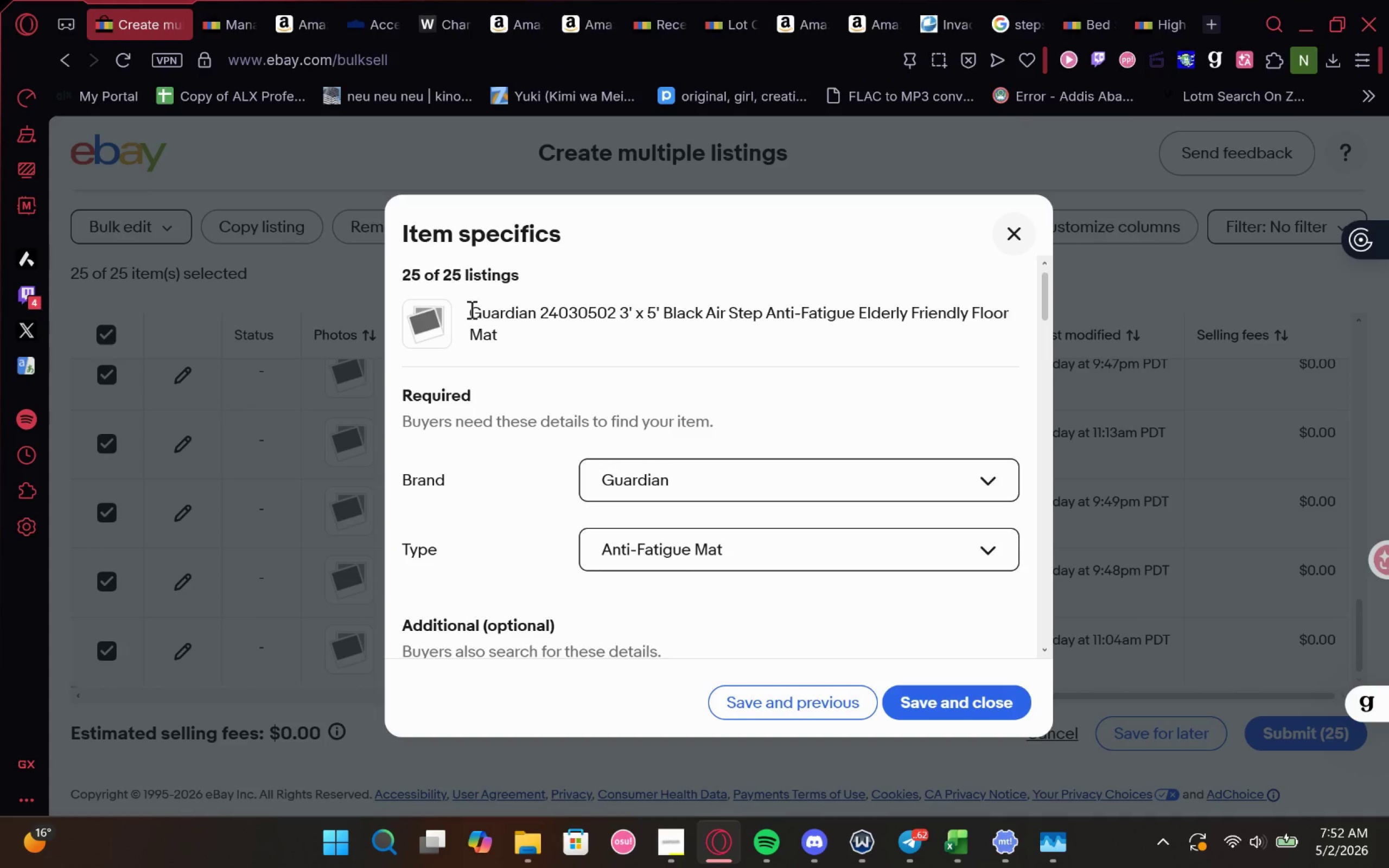 
left_click_drag(start_coordinate=[471, 309], to_coordinate=[505, 336])
 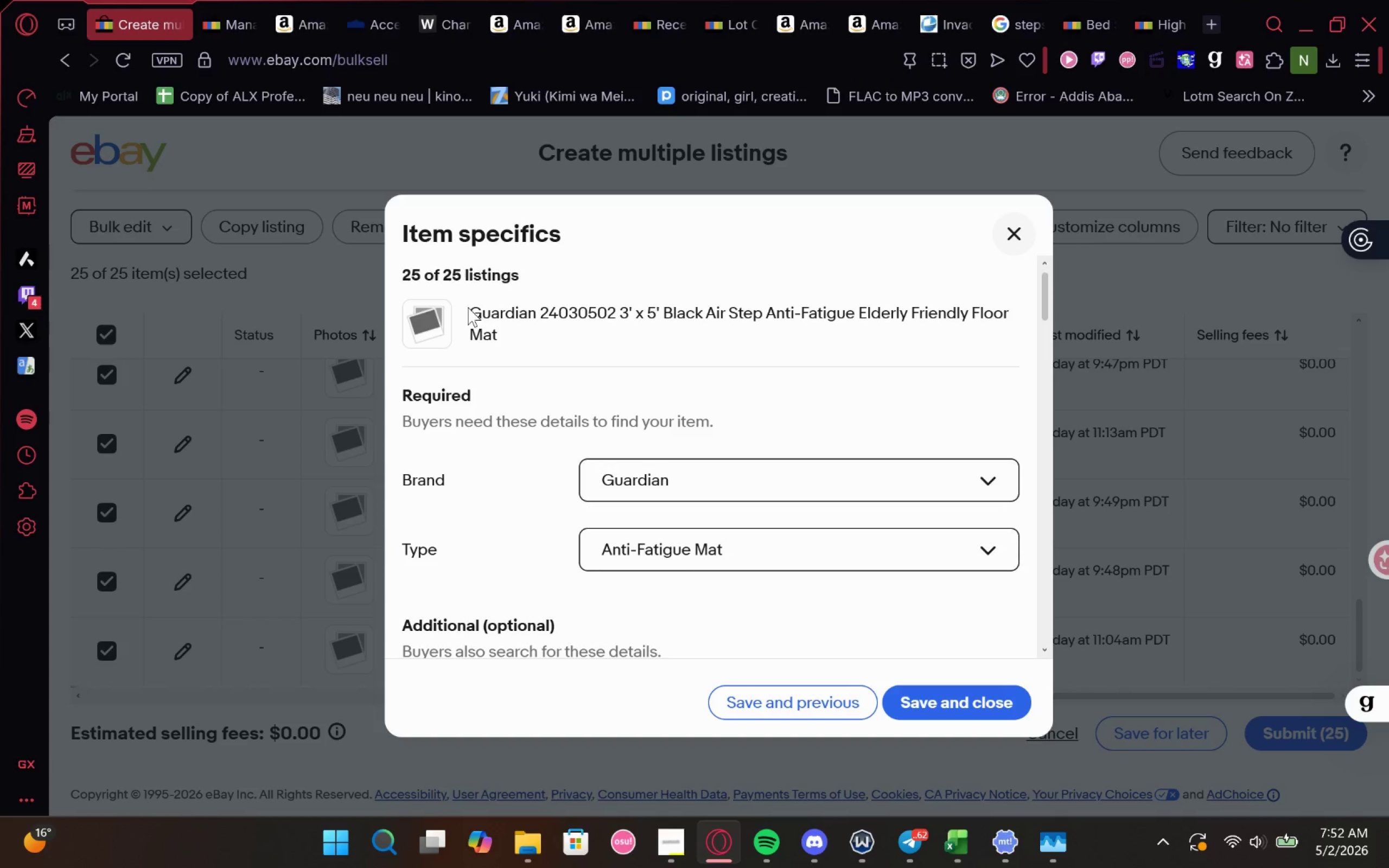 
left_click_drag(start_coordinate=[470, 315], to_coordinate=[492, 347])
 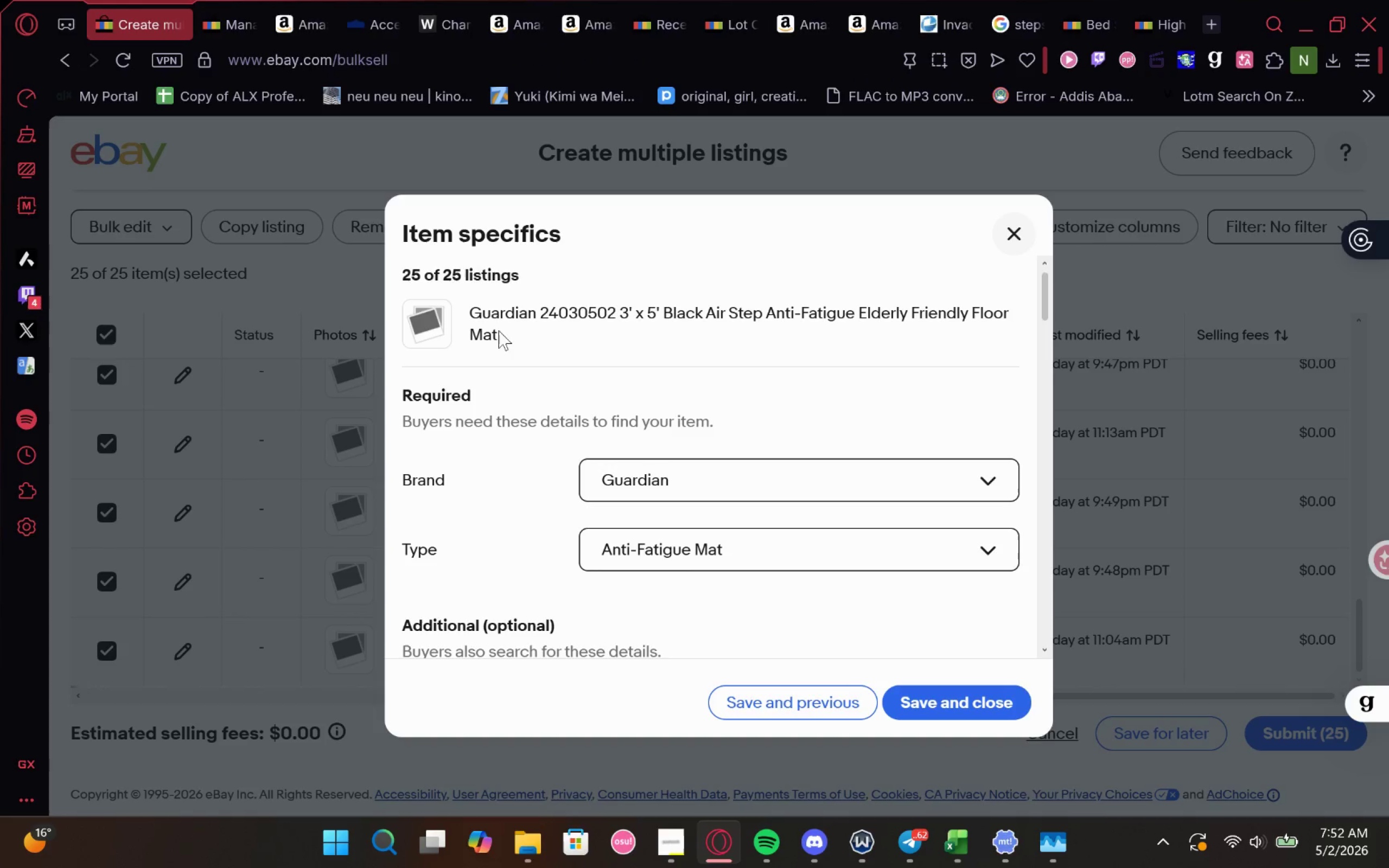 
left_click_drag(start_coordinate=[496, 330], to_coordinate=[451, 312])
 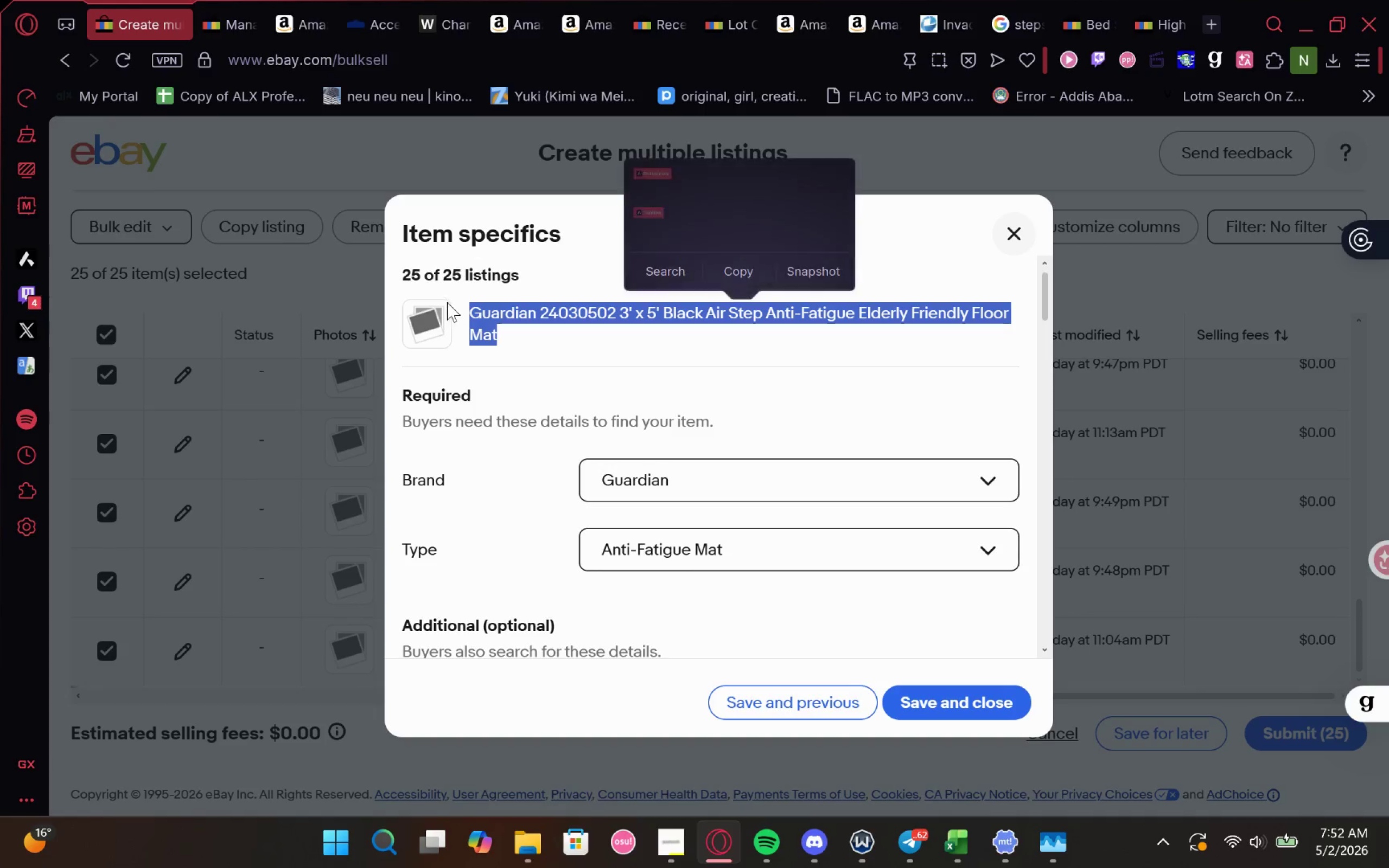 
key(Control+C)
 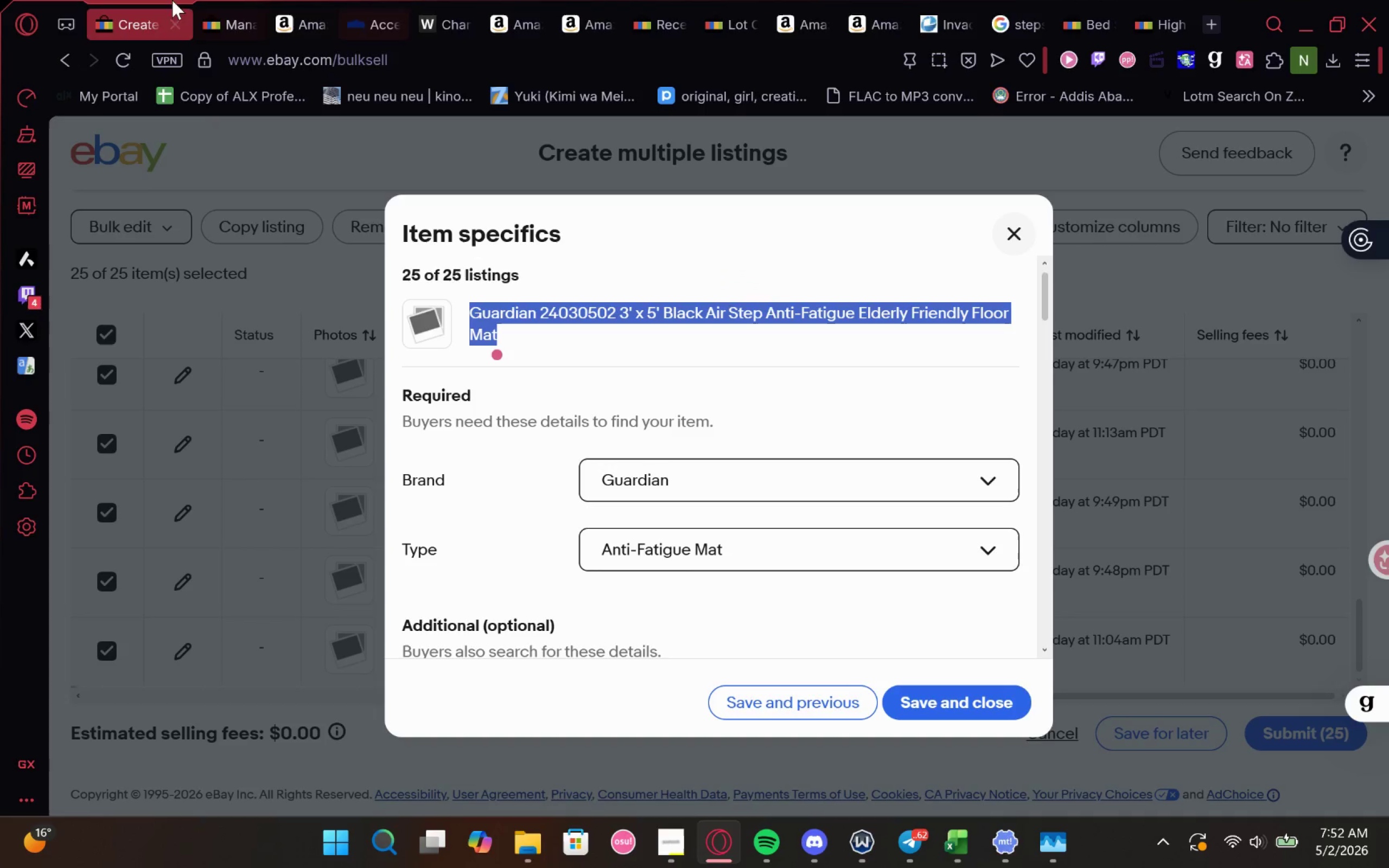 
key(Control+C)
 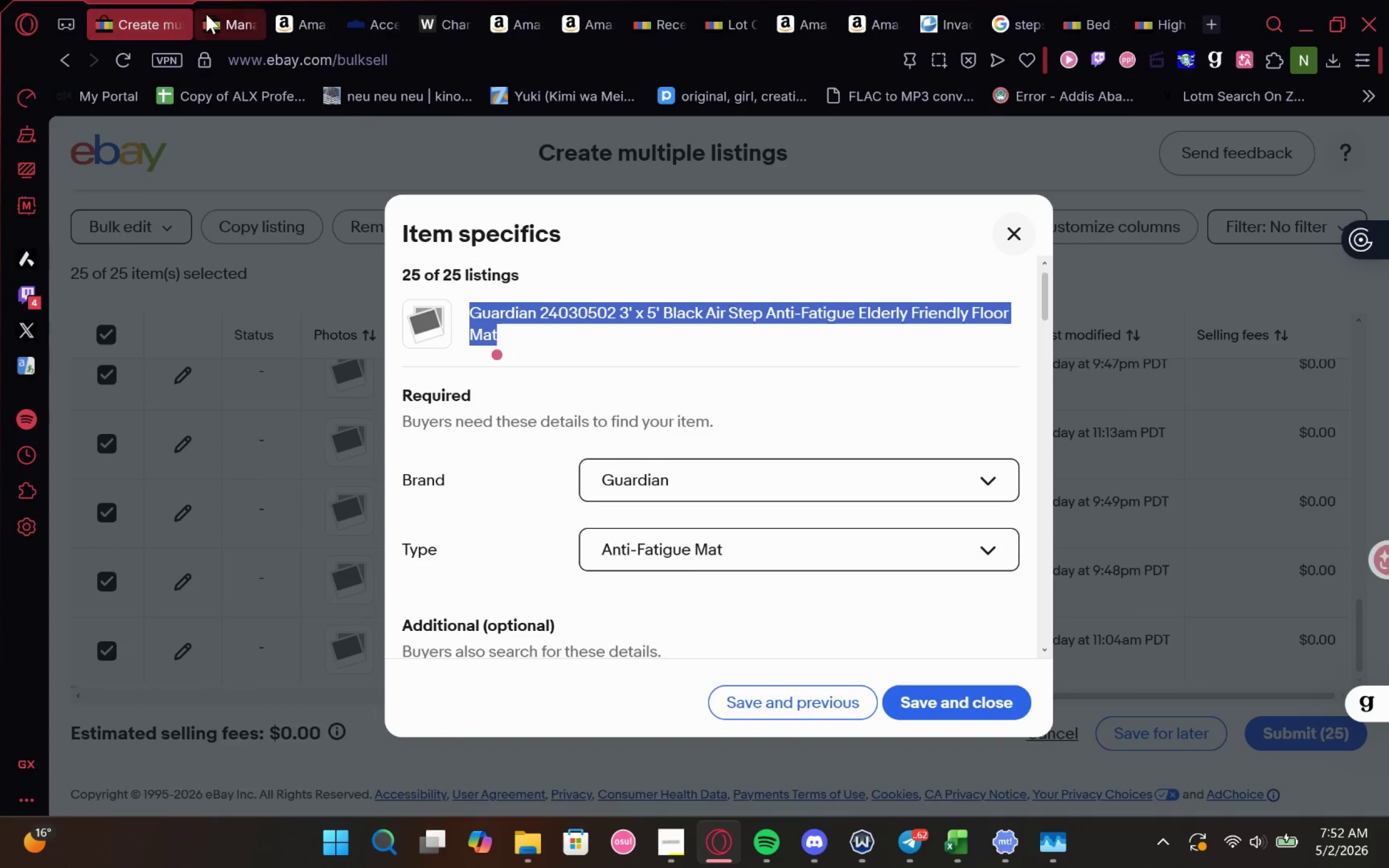 
left_click([211, 16])
 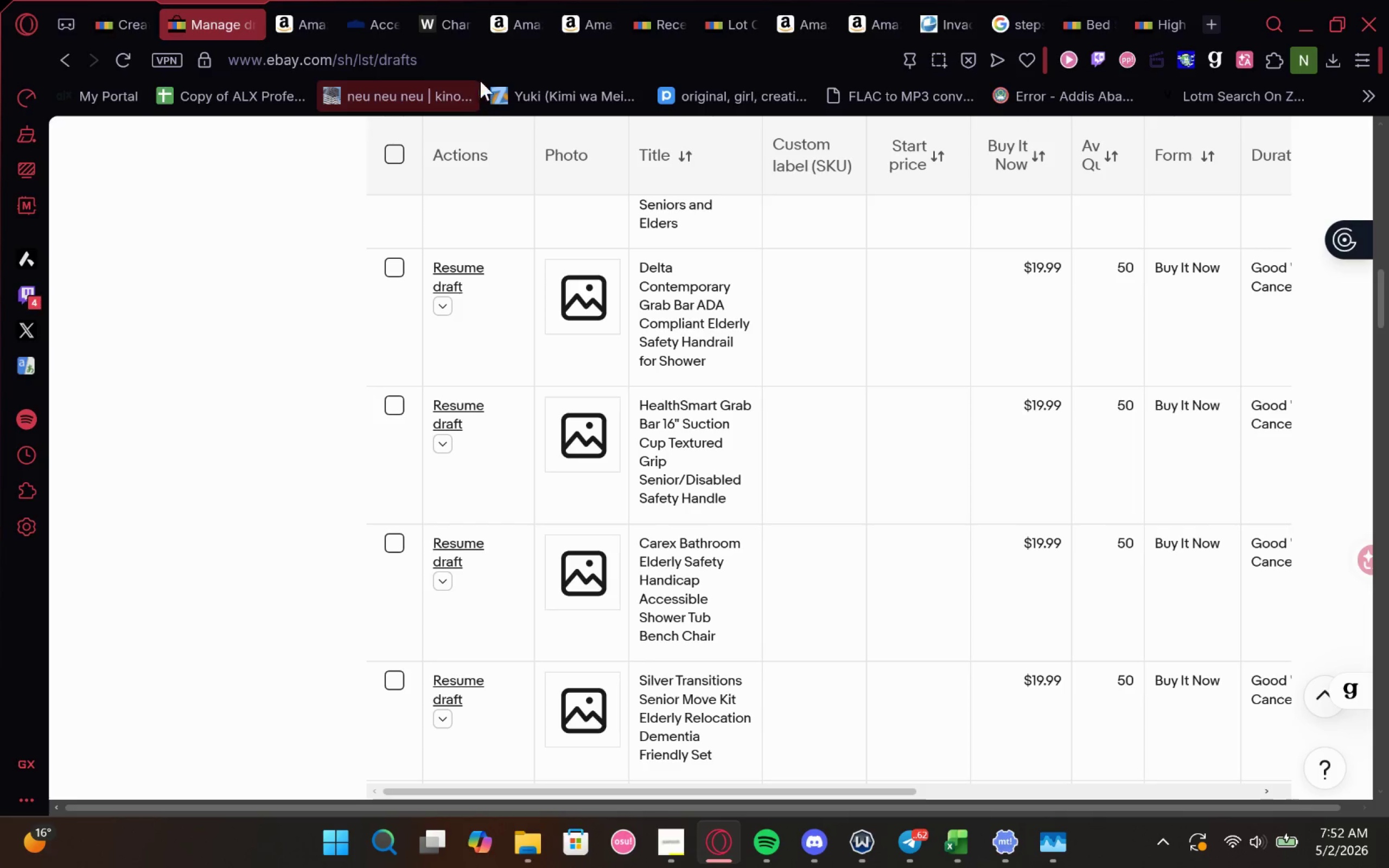 
left_click([294, 15])
 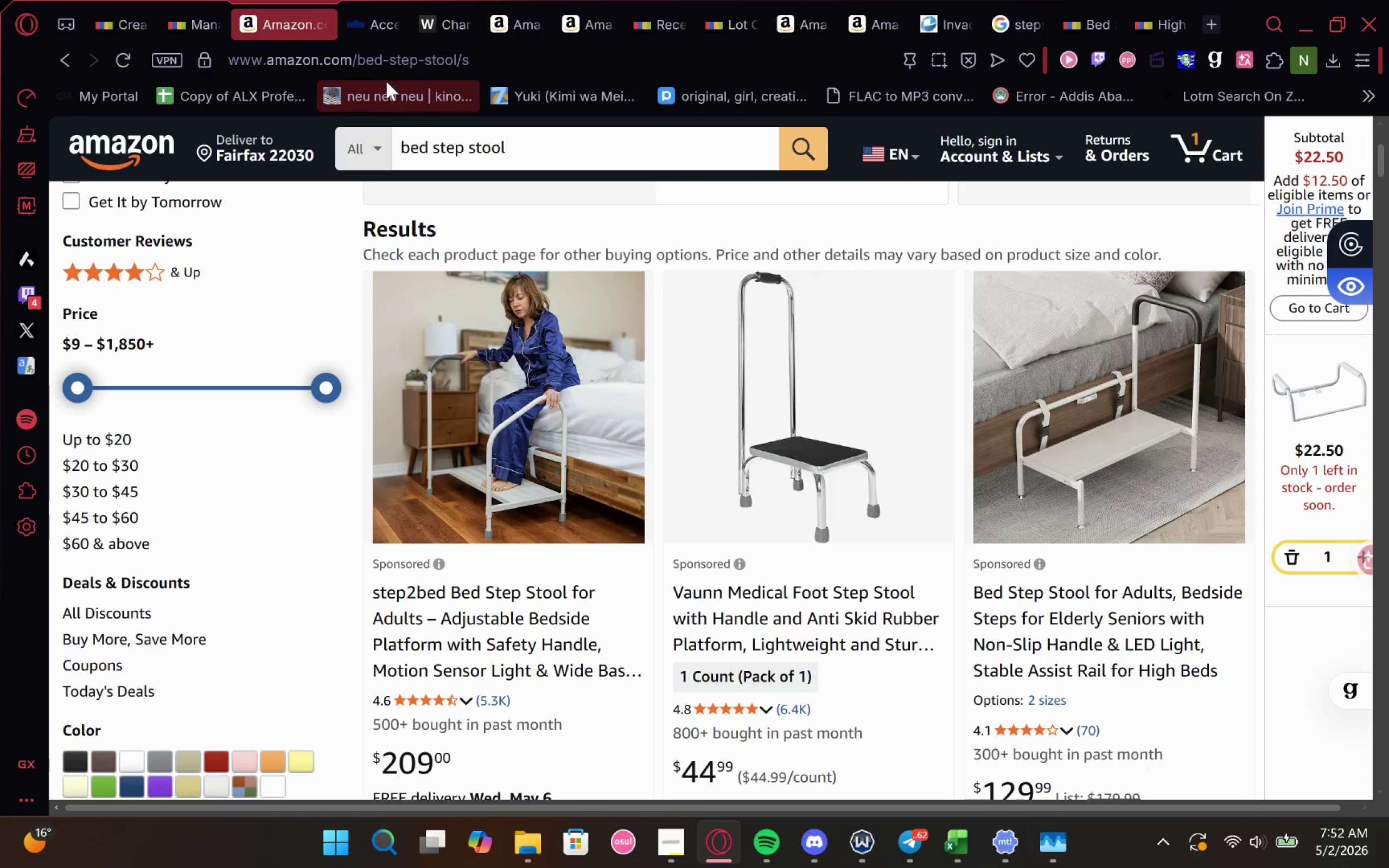 
left_click([394, 74])
 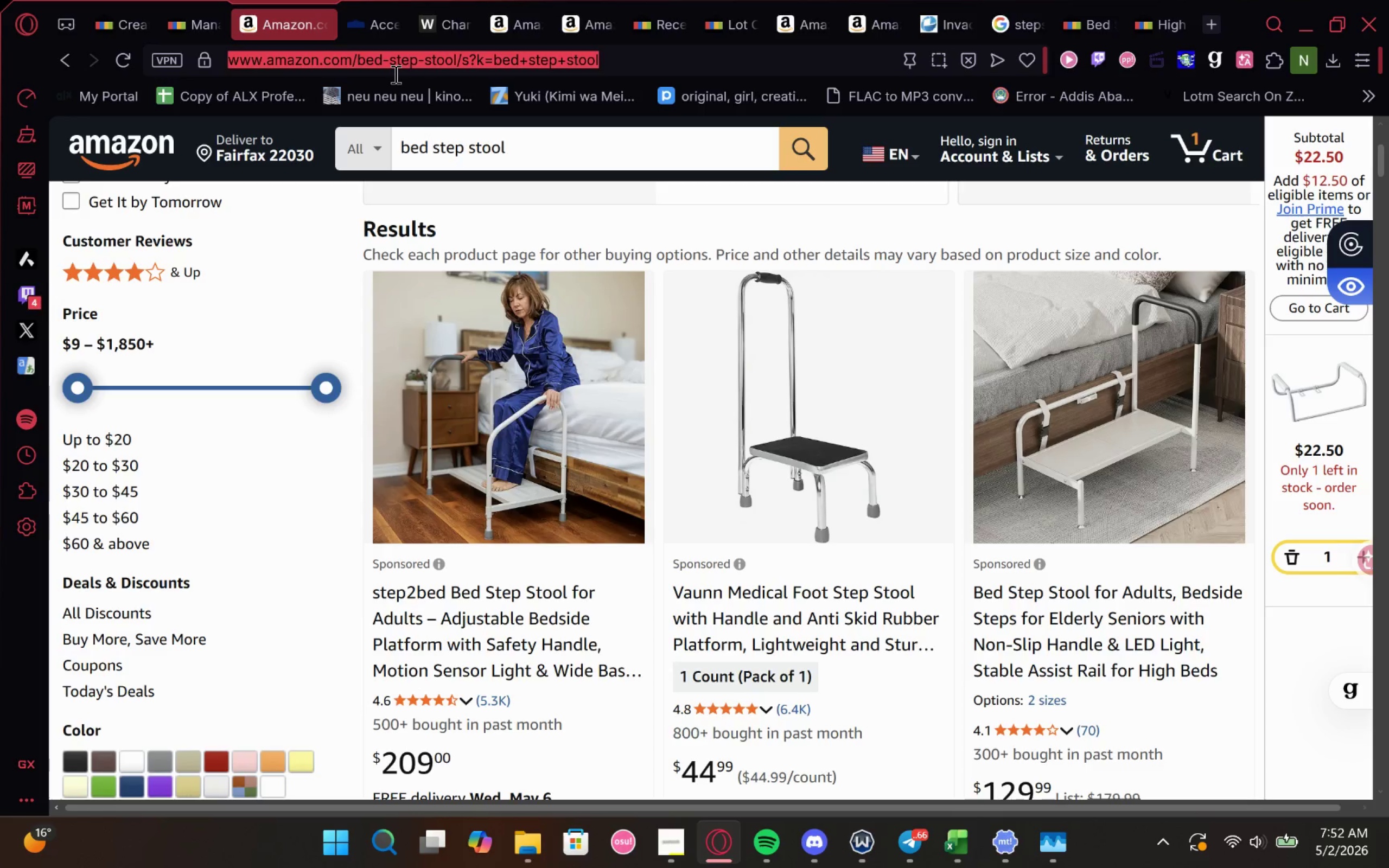 
key(Control+V)
 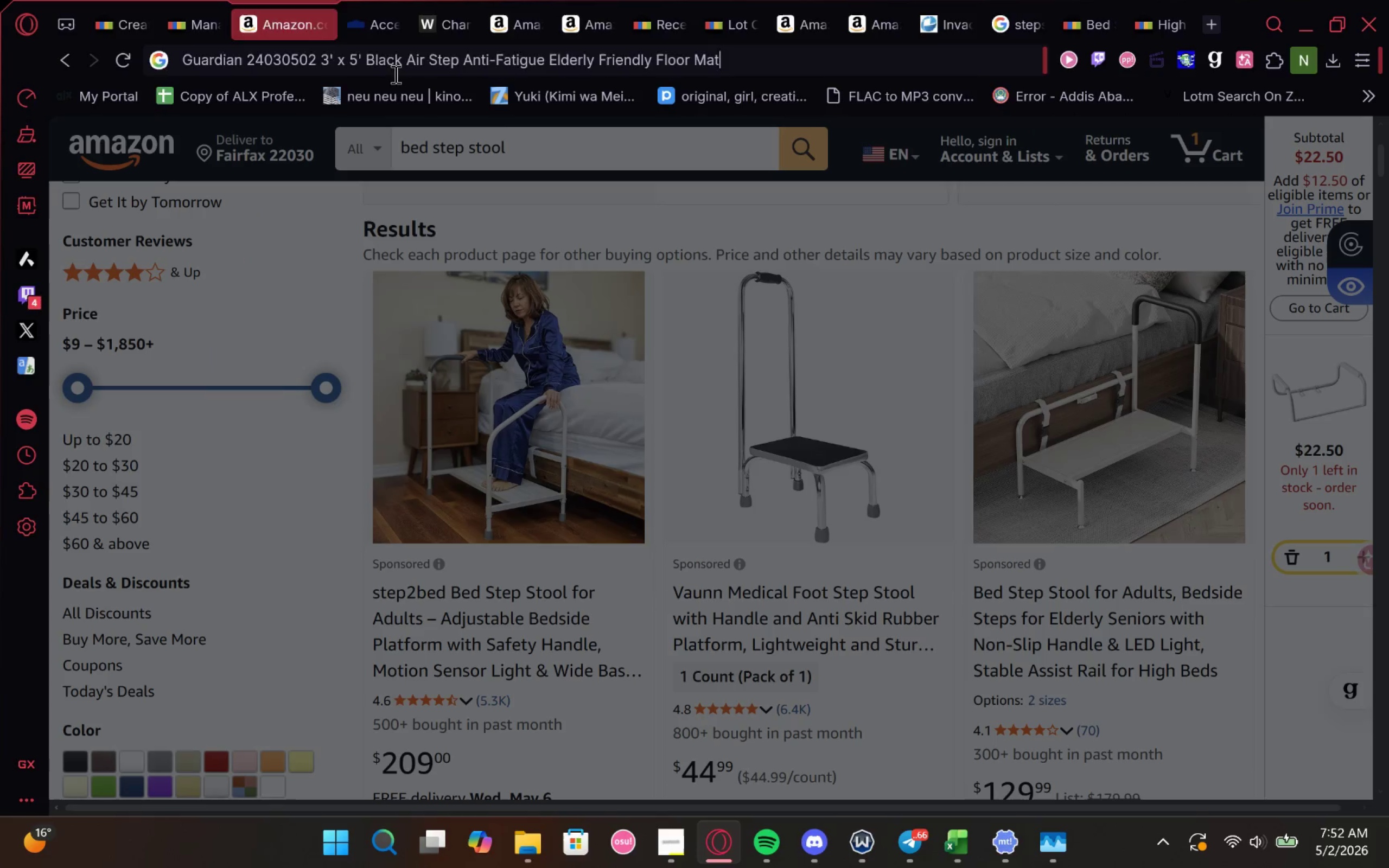 
key(Enter)
 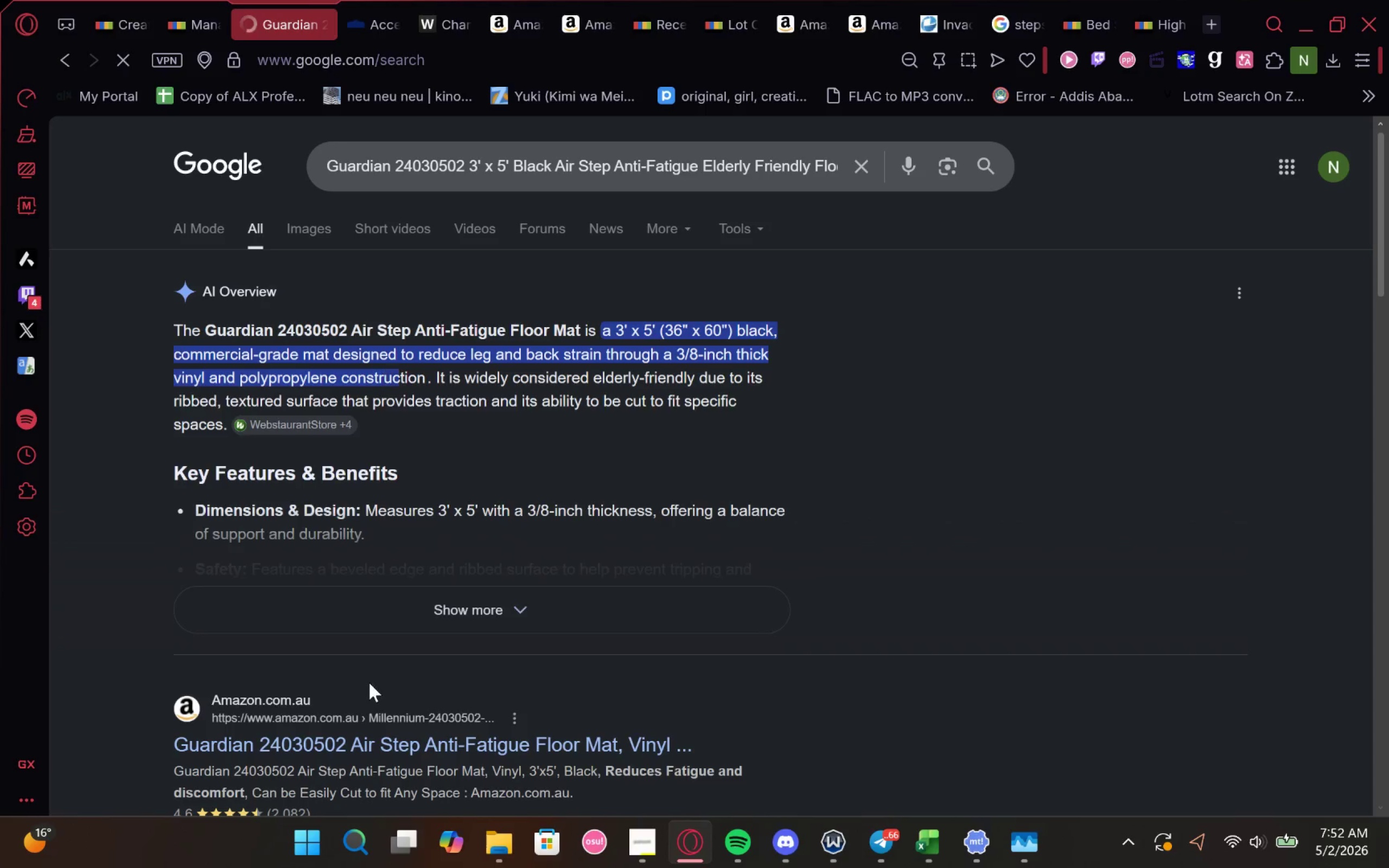 
left_click([418, 719])
 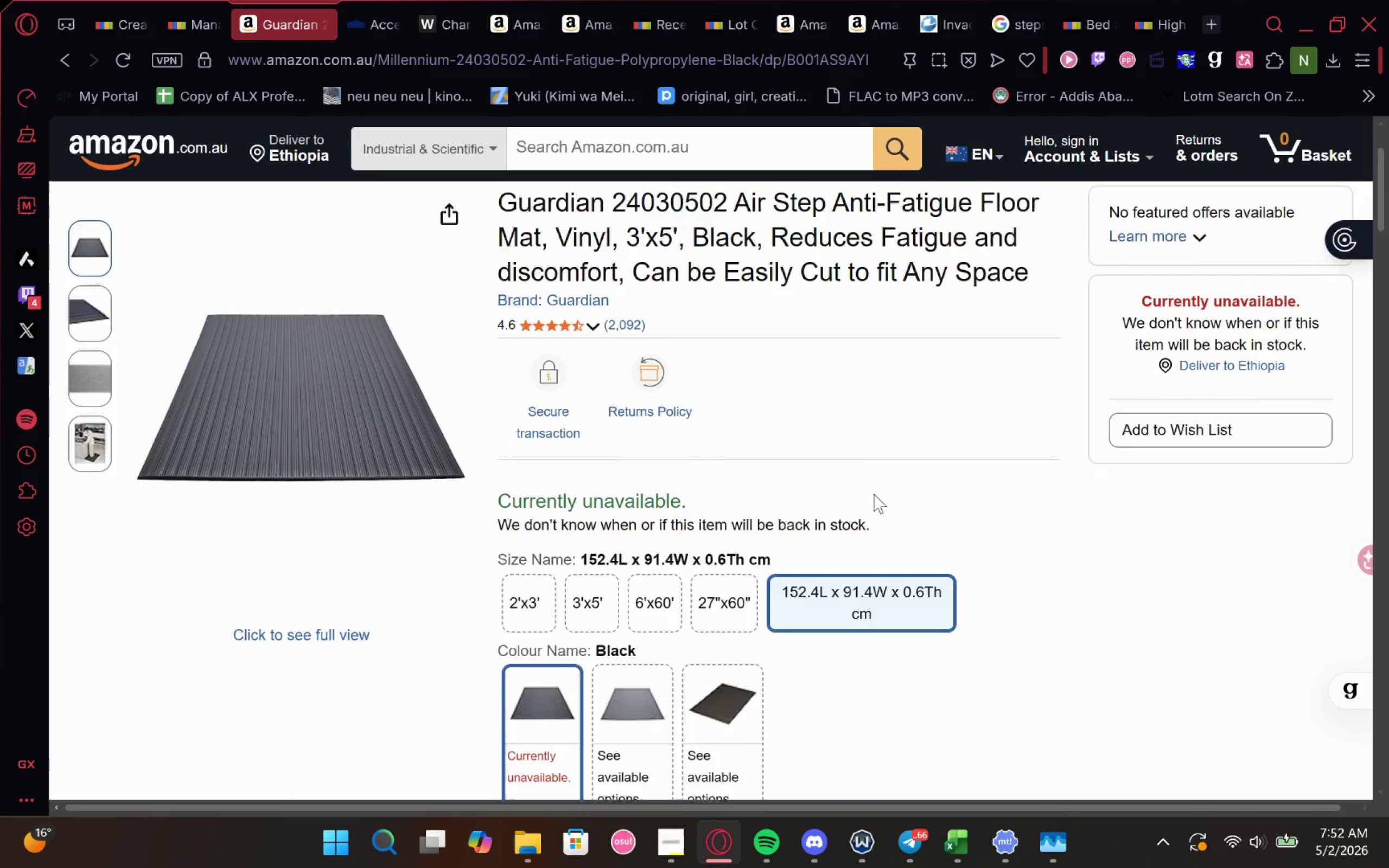 
wait(10.81)
 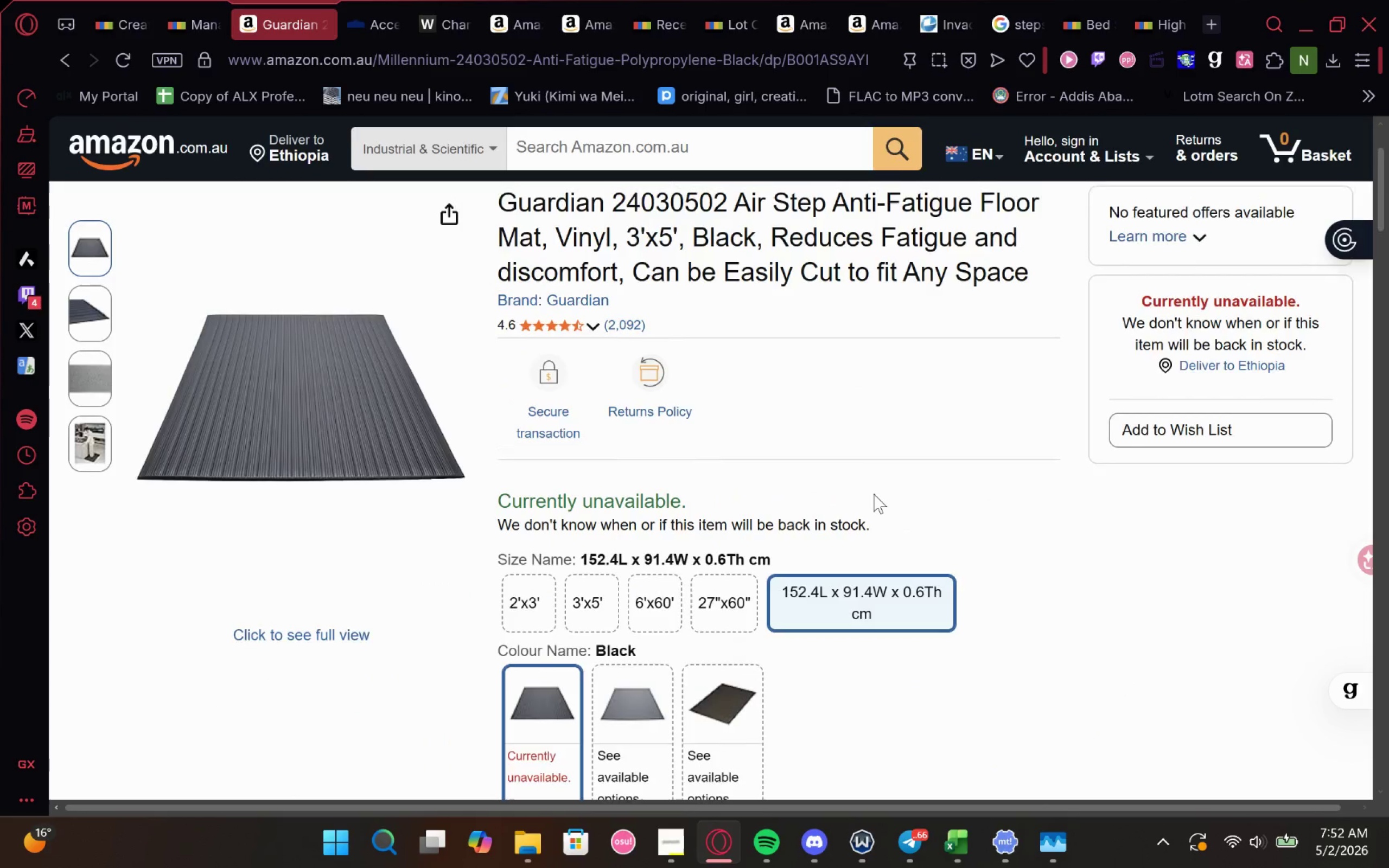 
left_click([621, 273])
 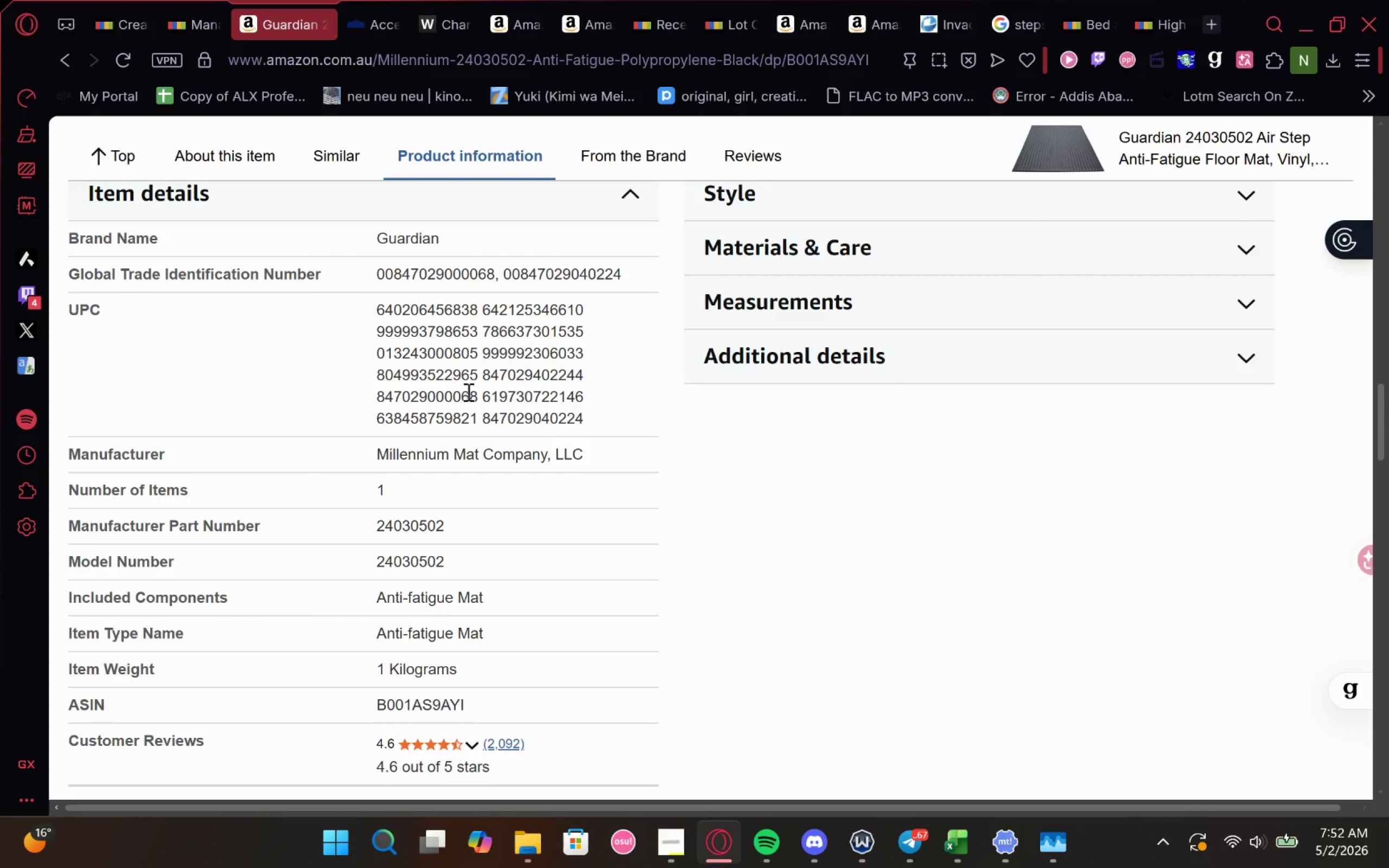 
wait(13.58)
 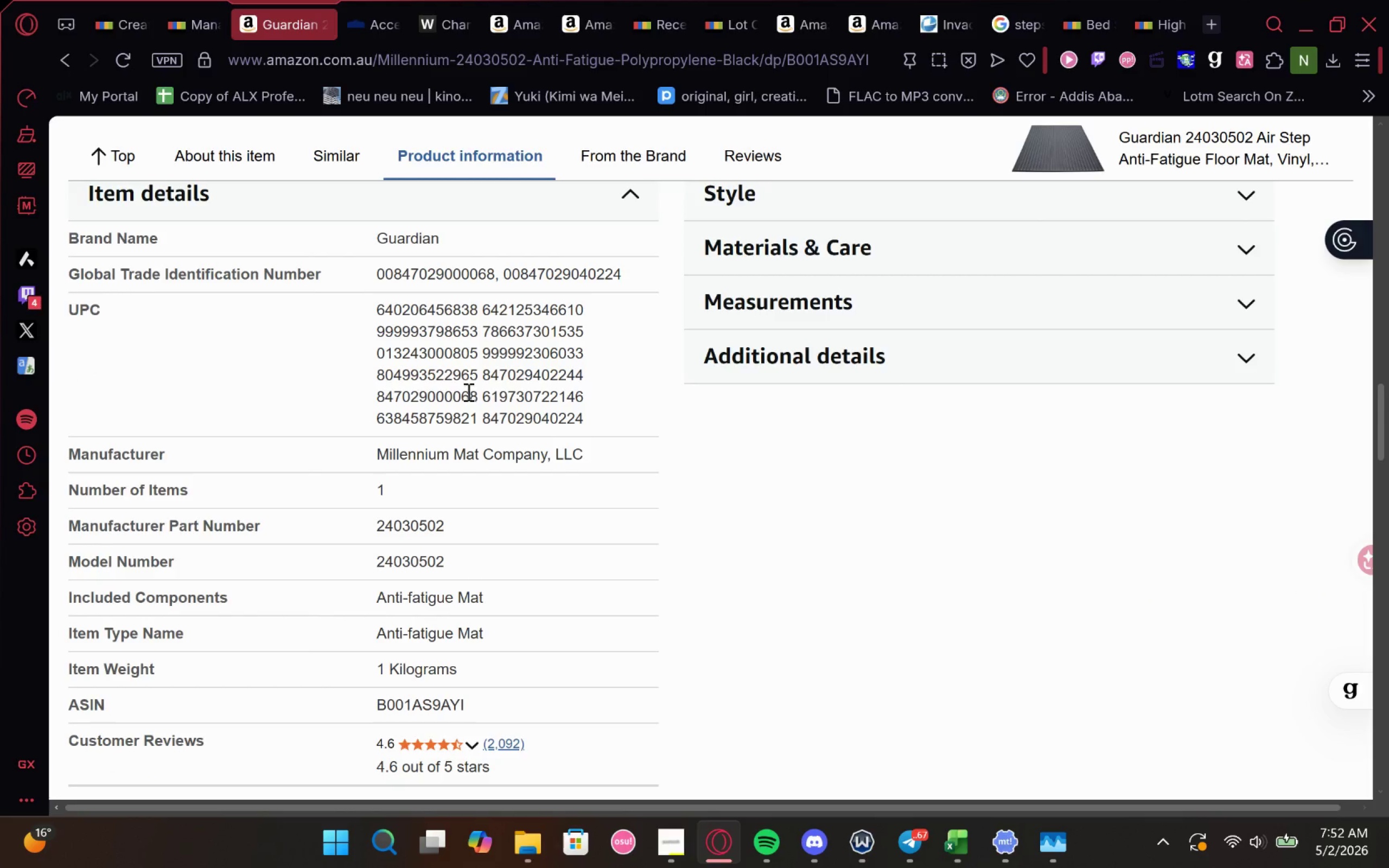 
left_click([883, 367])
 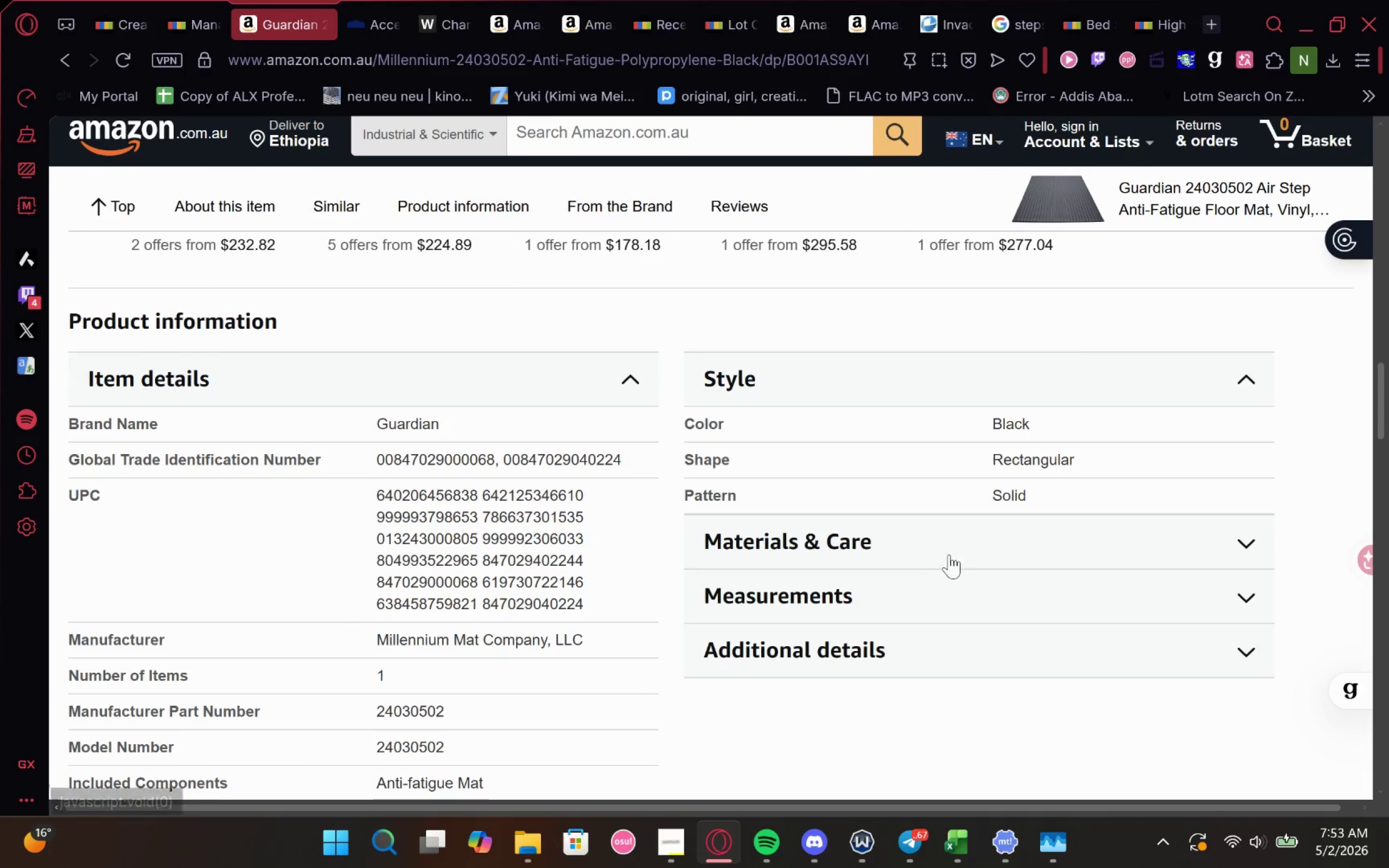 
left_click([950, 555])
 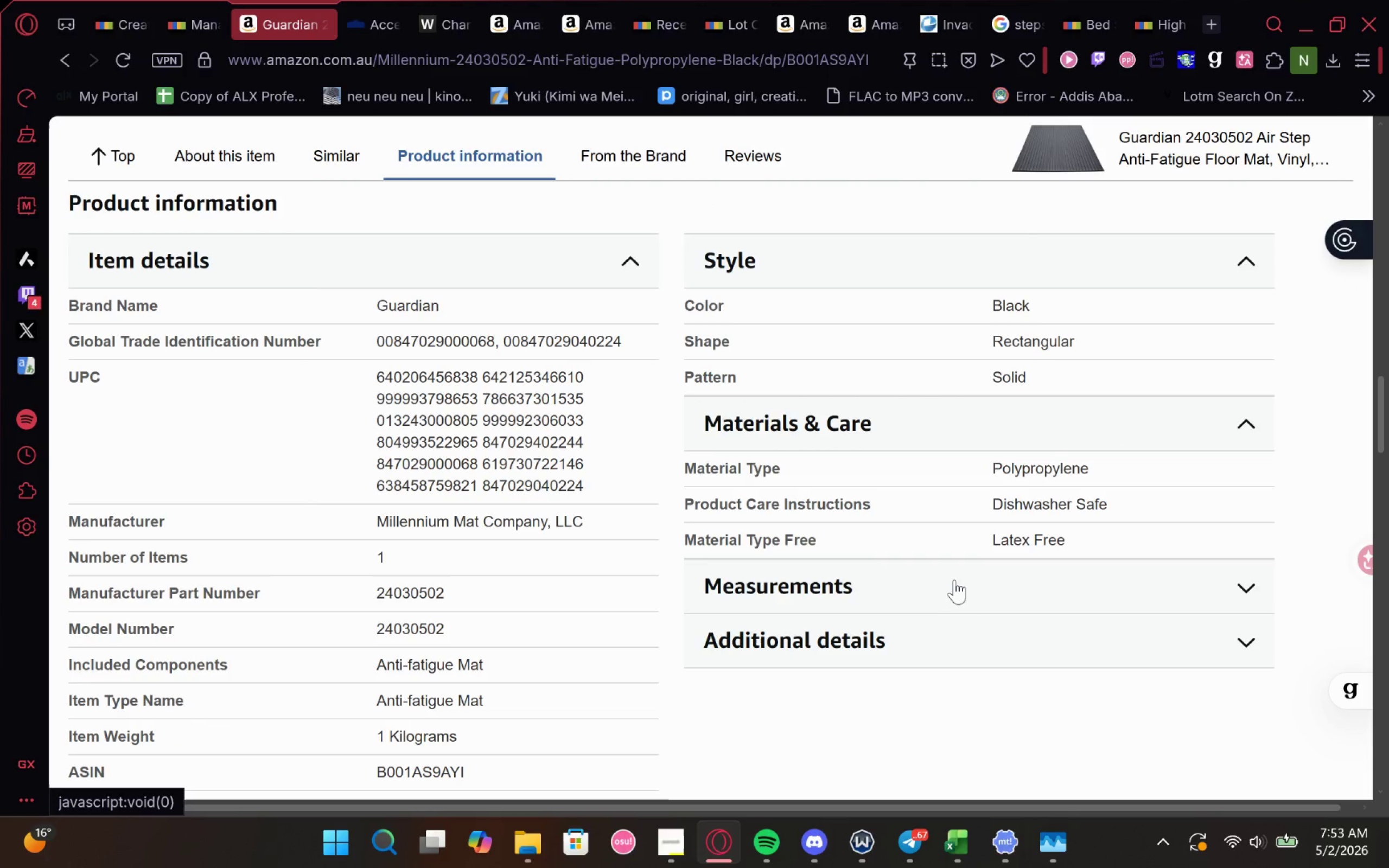 
left_click([954, 578])
 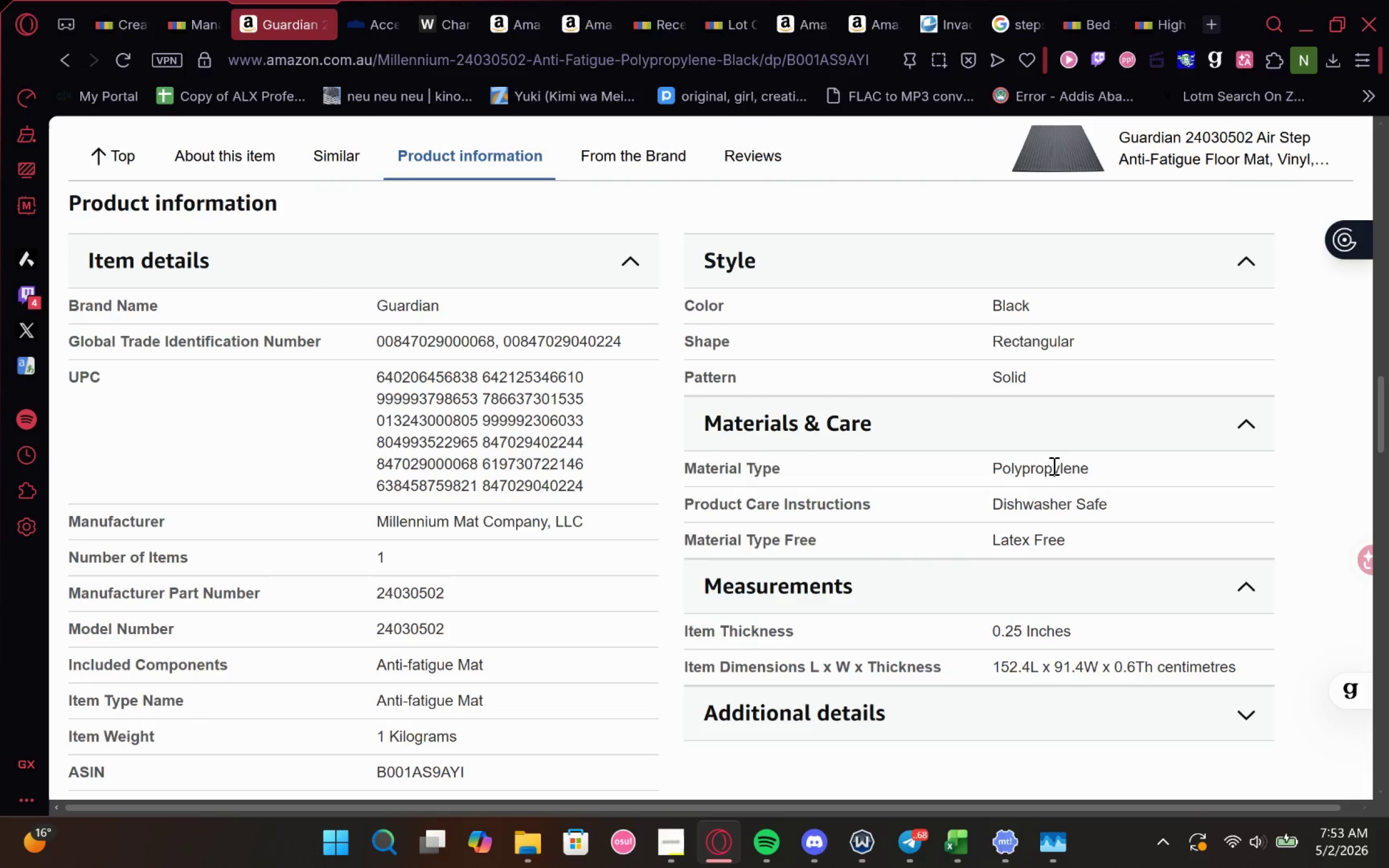 
double_click([1050, 466])
 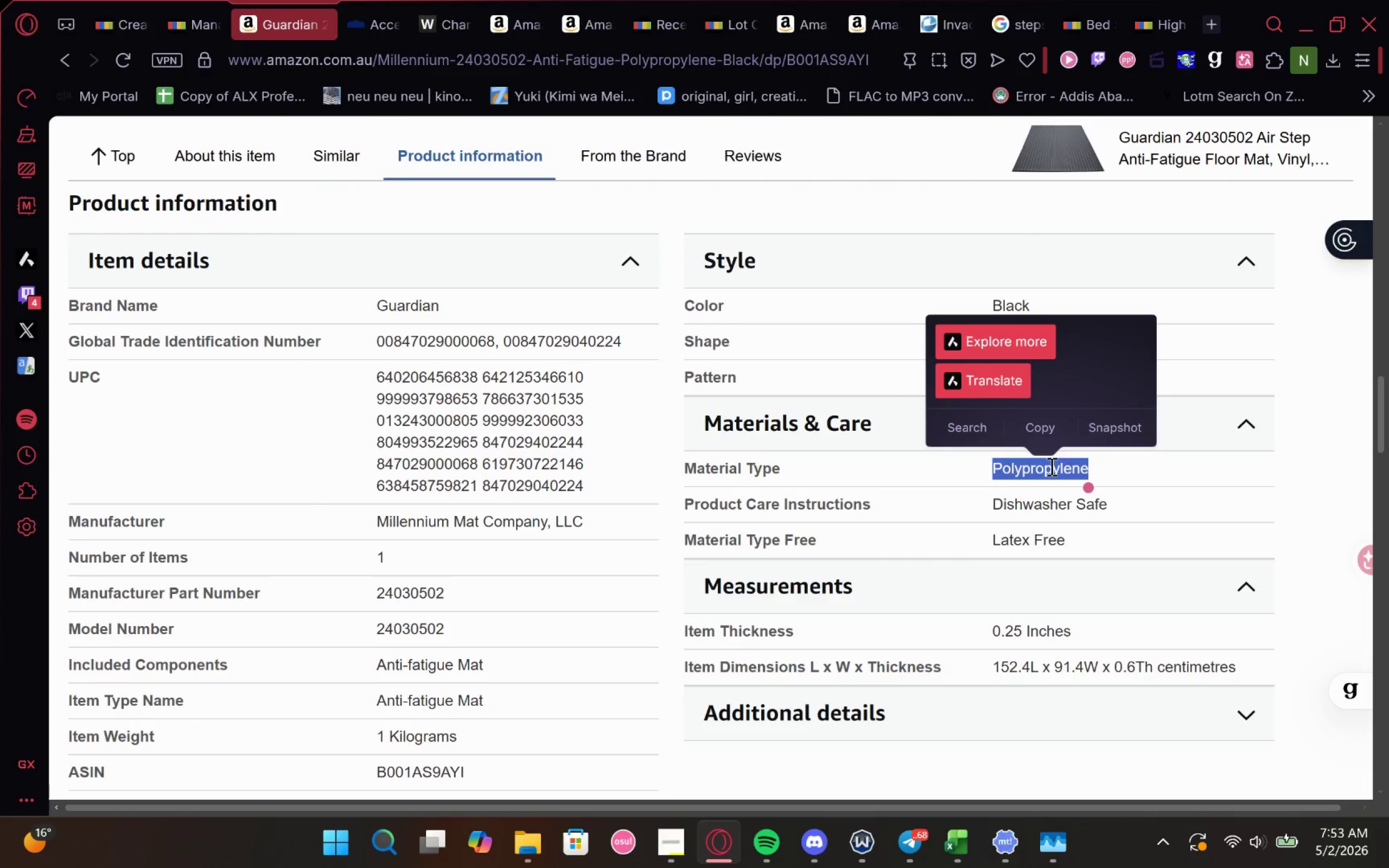 
key(Control+C)
 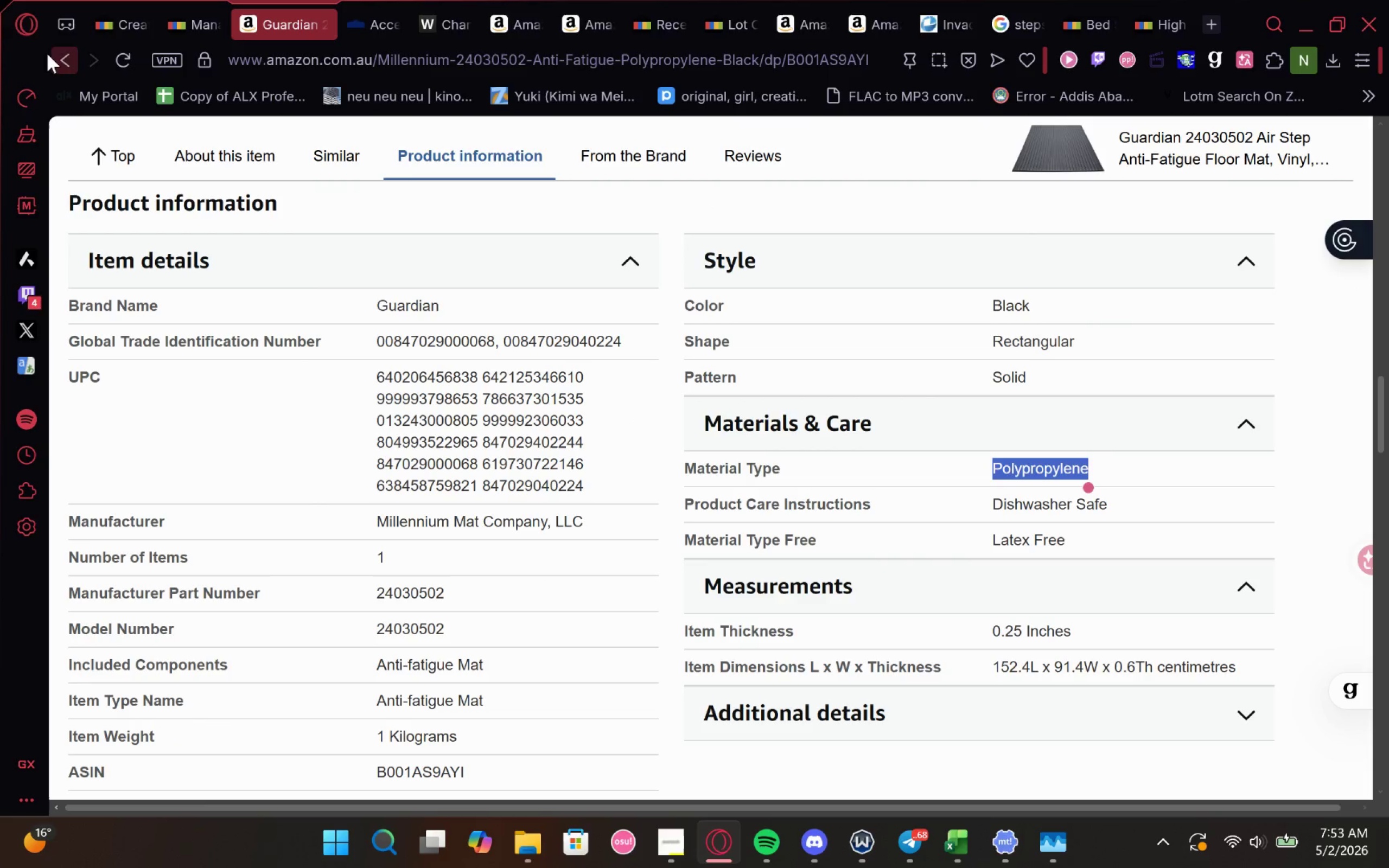 
key(Control+C)
 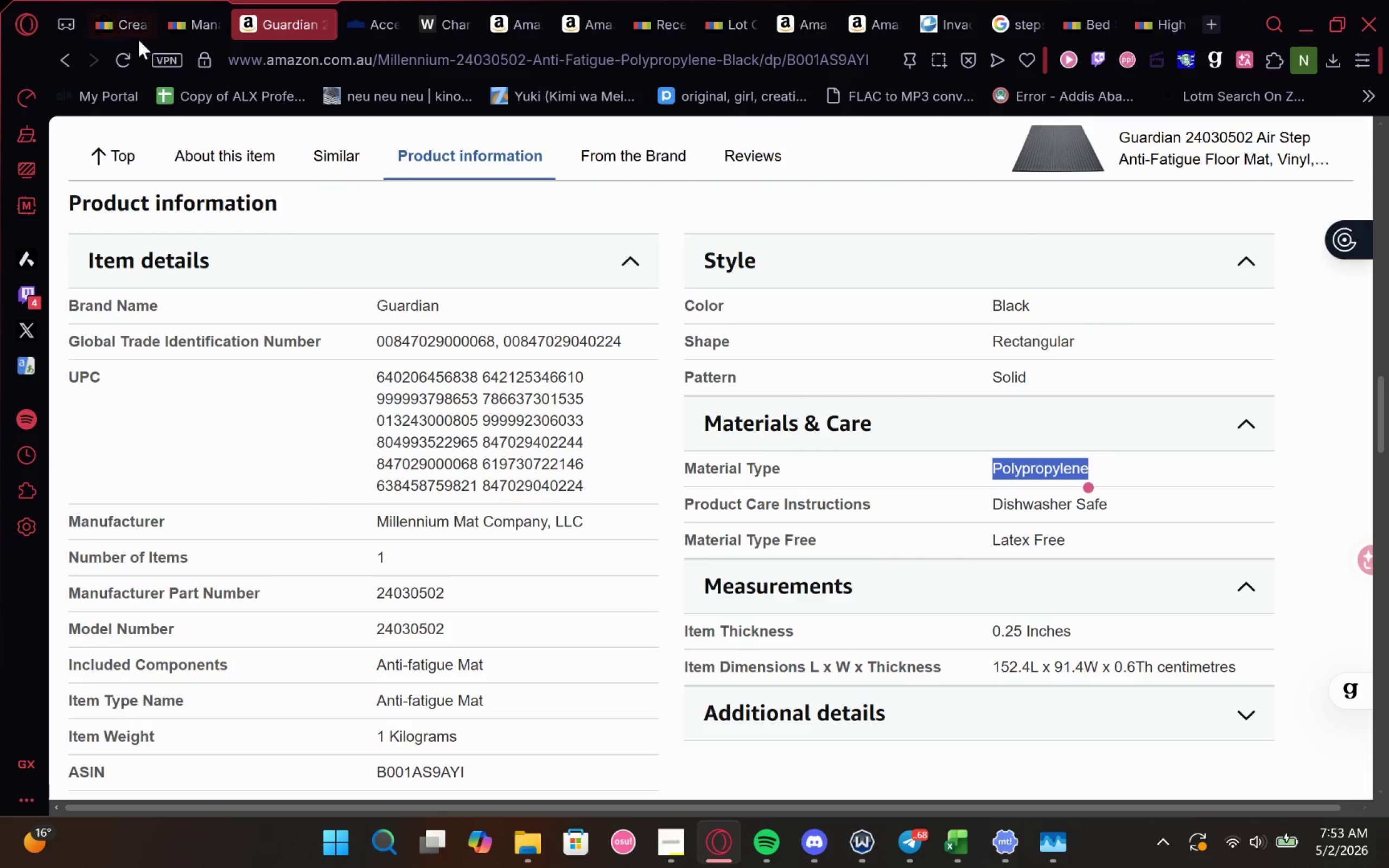 
left_click_drag(start_coordinate=[119, 31], to_coordinate=[116, 30])
 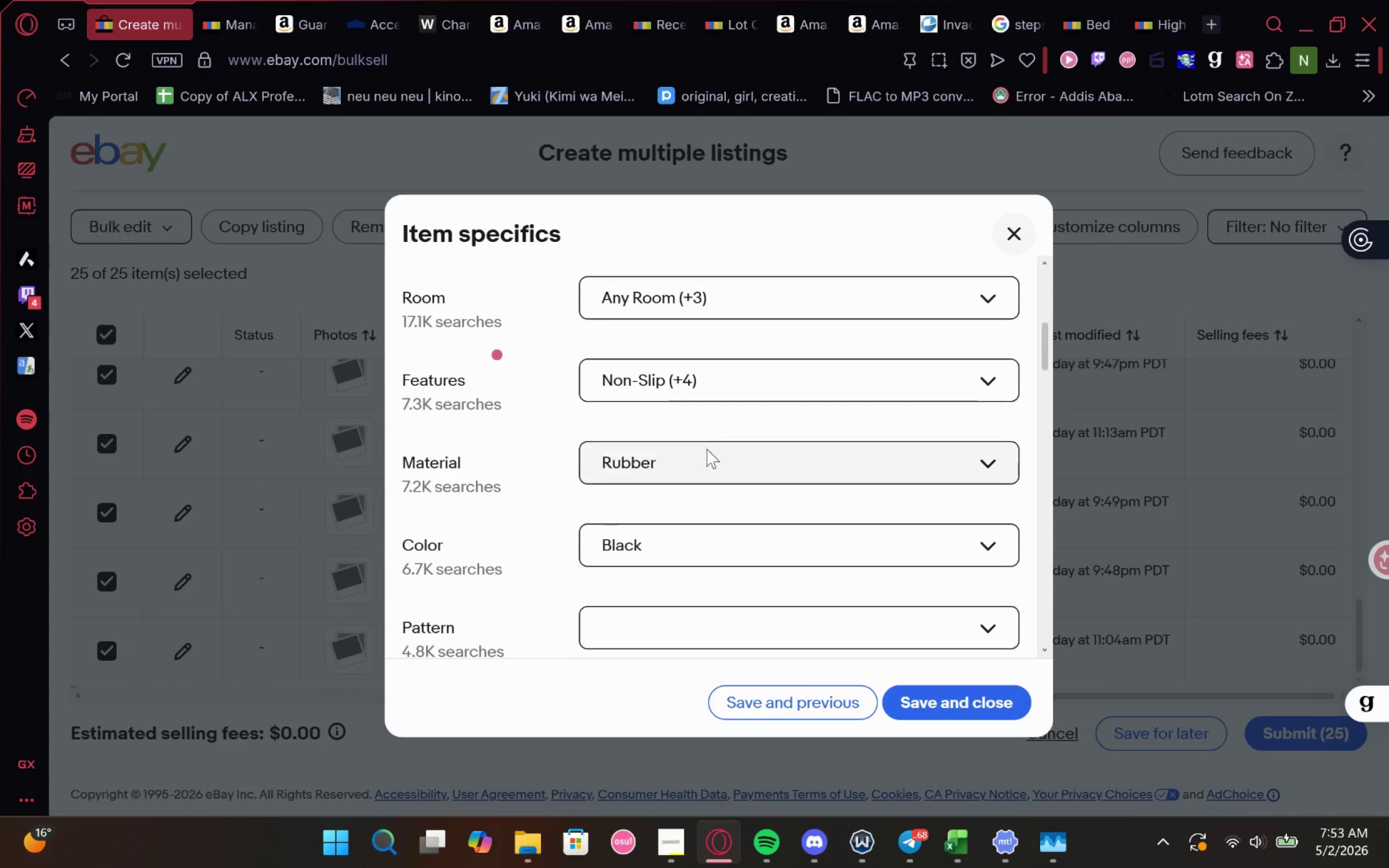 
left_click([655, 441])
 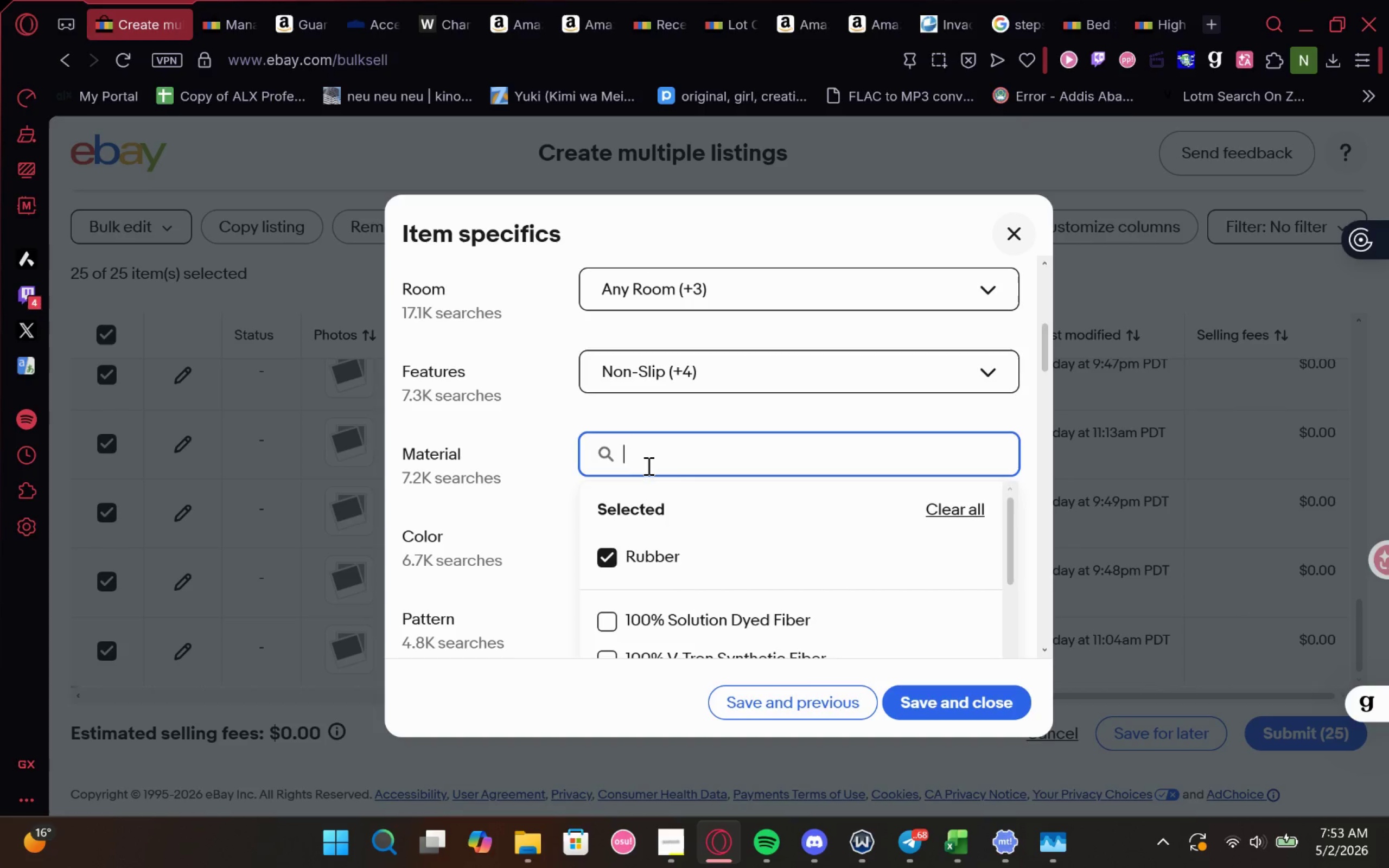 
key(Control+V)
 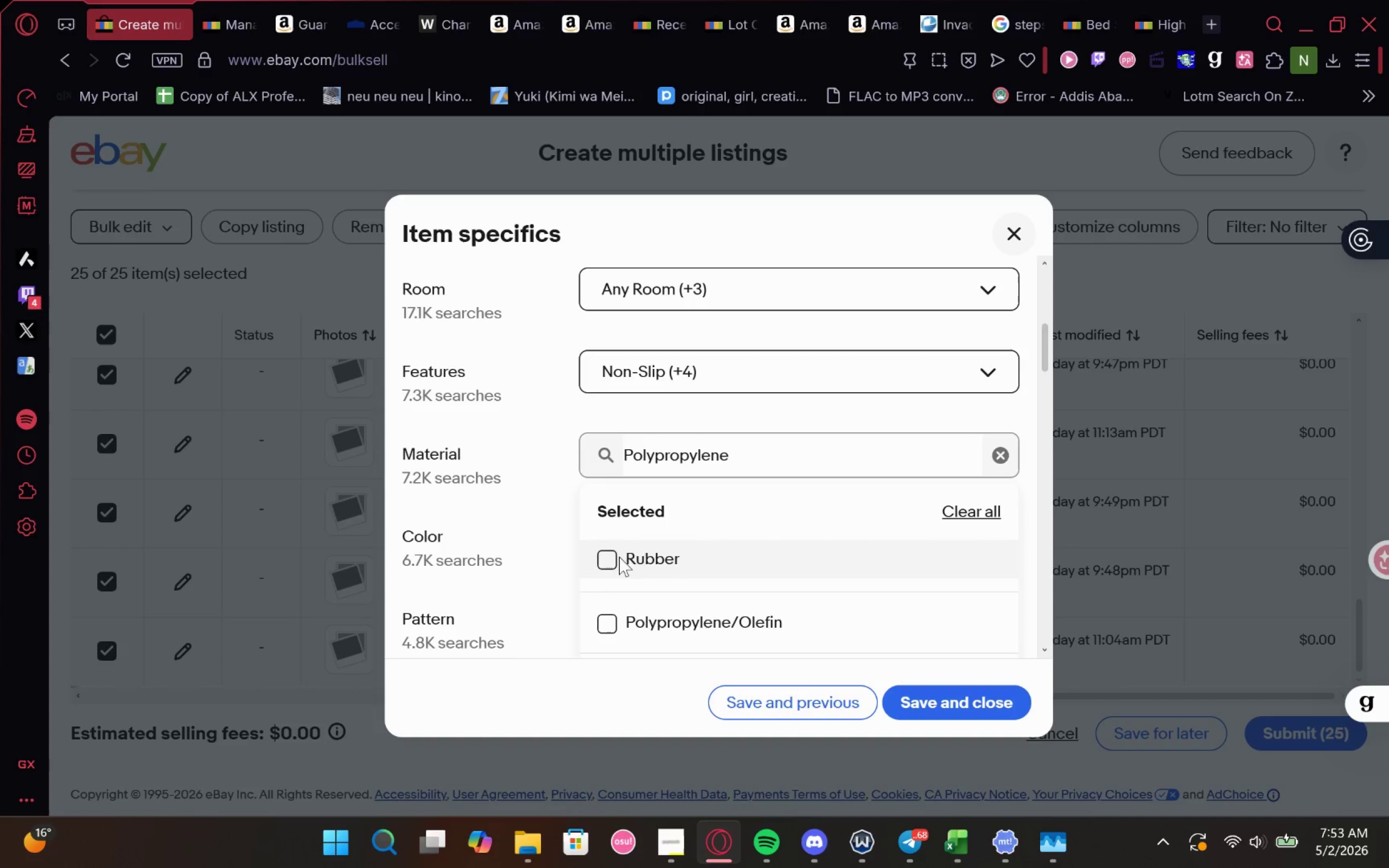 
double_click([641, 627])
 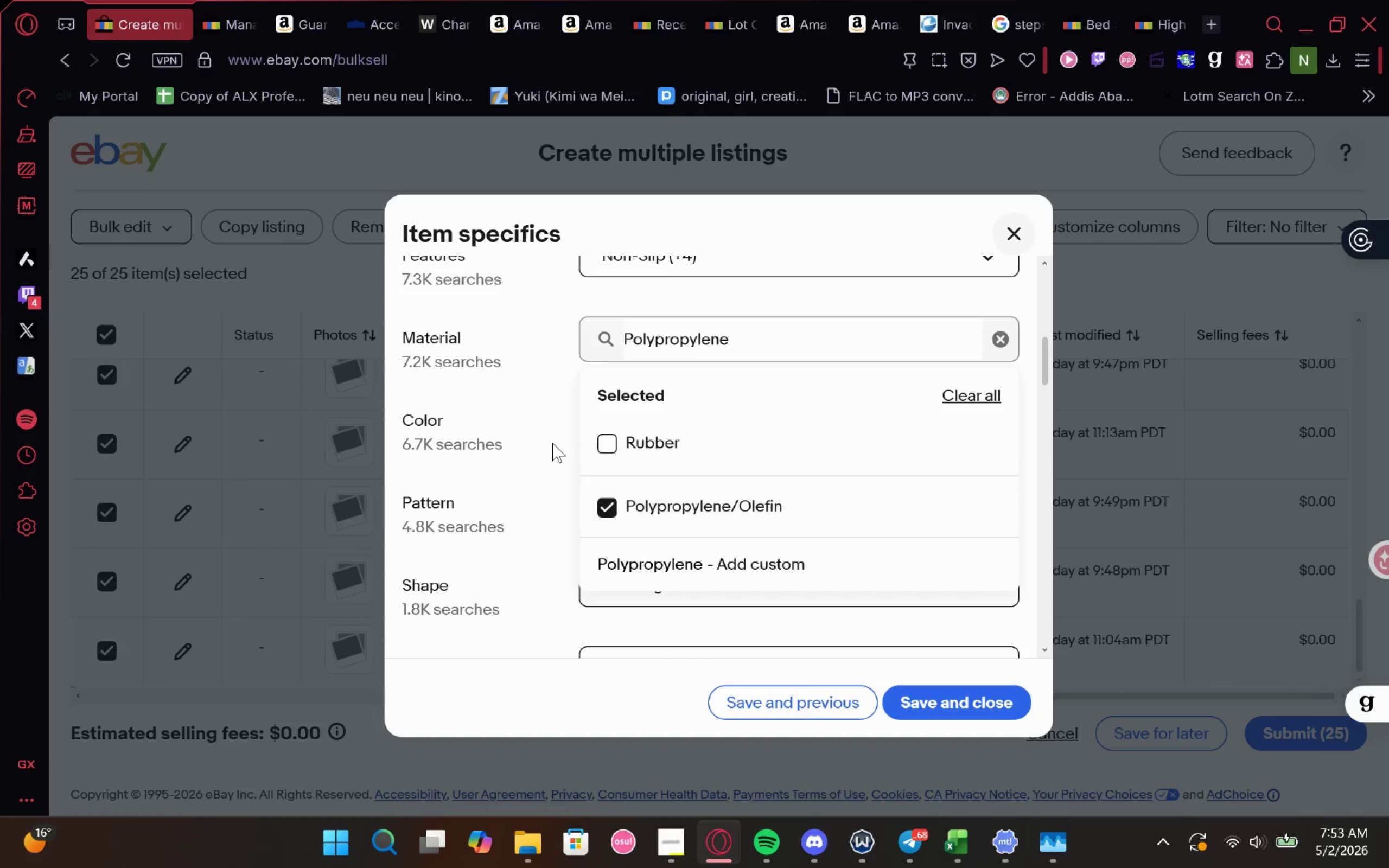 
left_click([547, 426])
 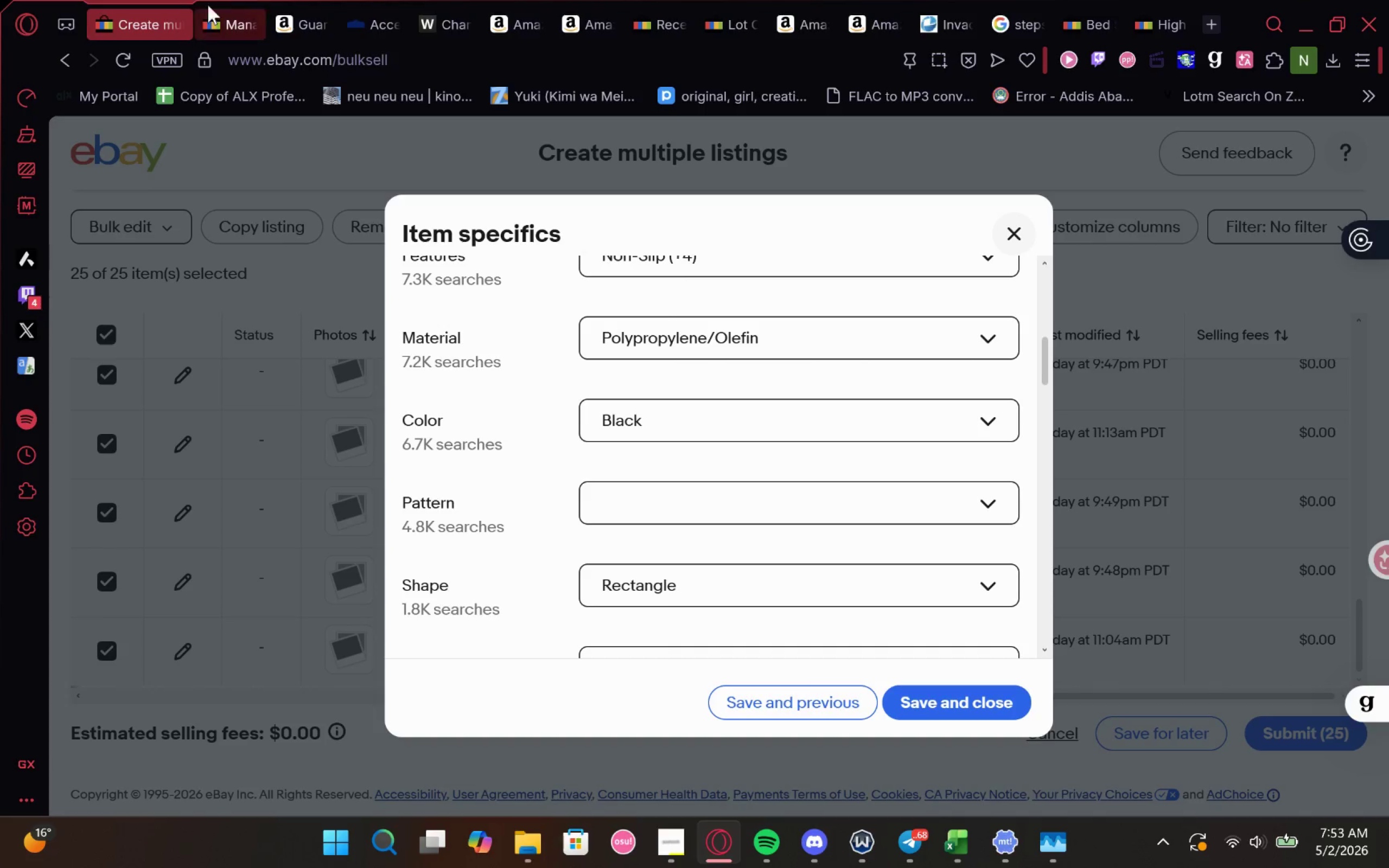 
left_click([221, 5])
 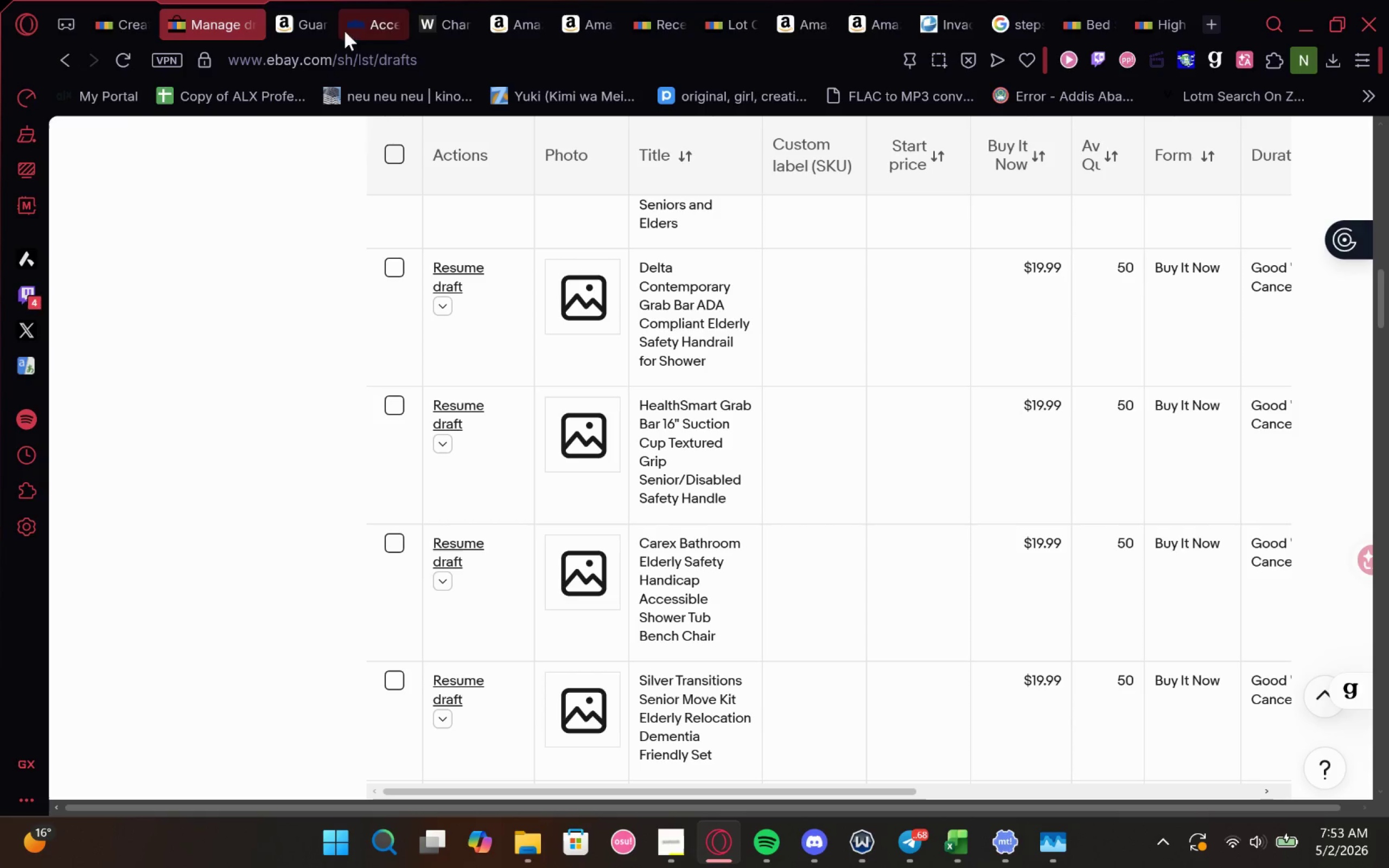 
left_click_drag(start_coordinate=[296, 18], to_coordinate=[995, 455])
 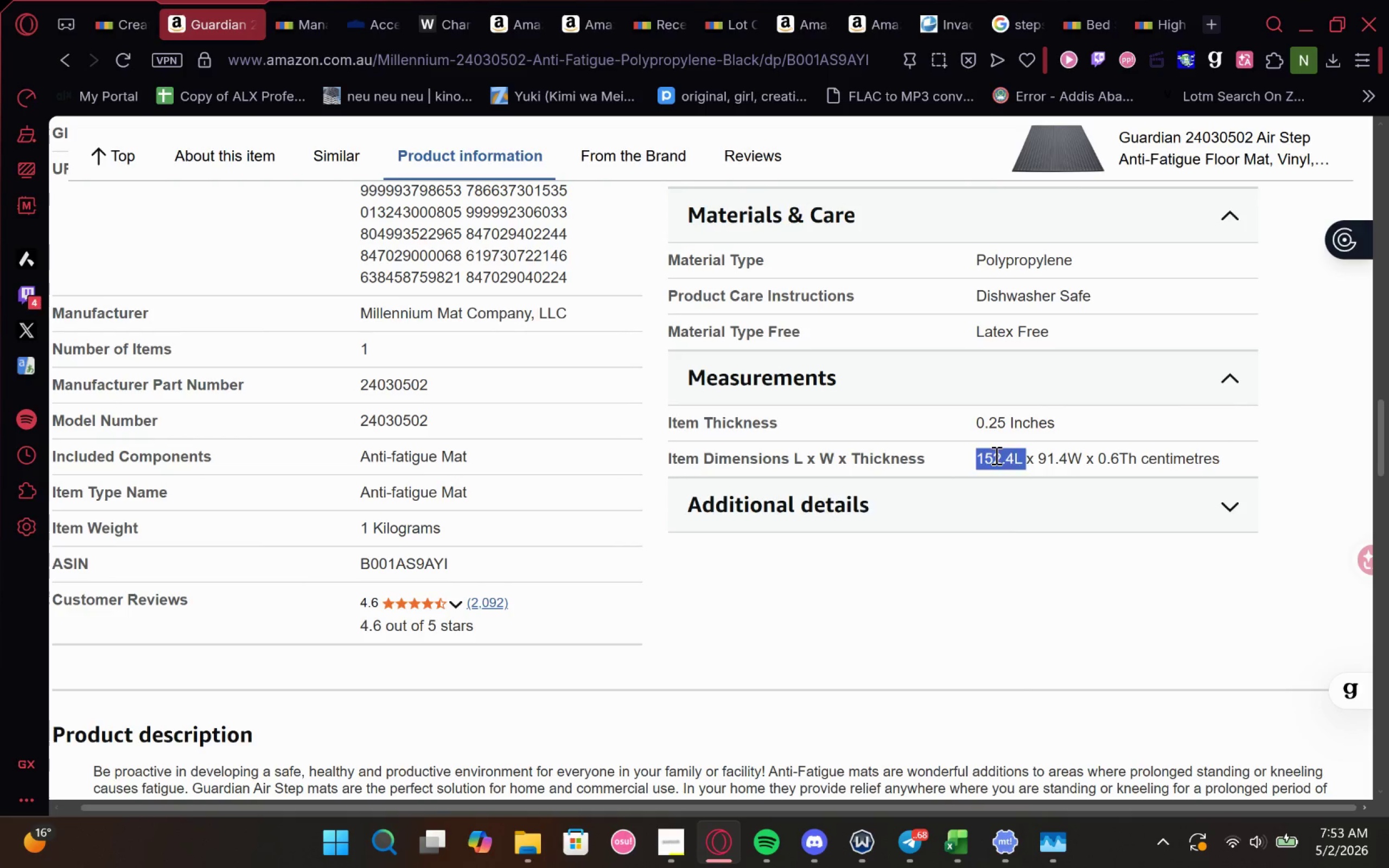 
double_click([995, 455])
 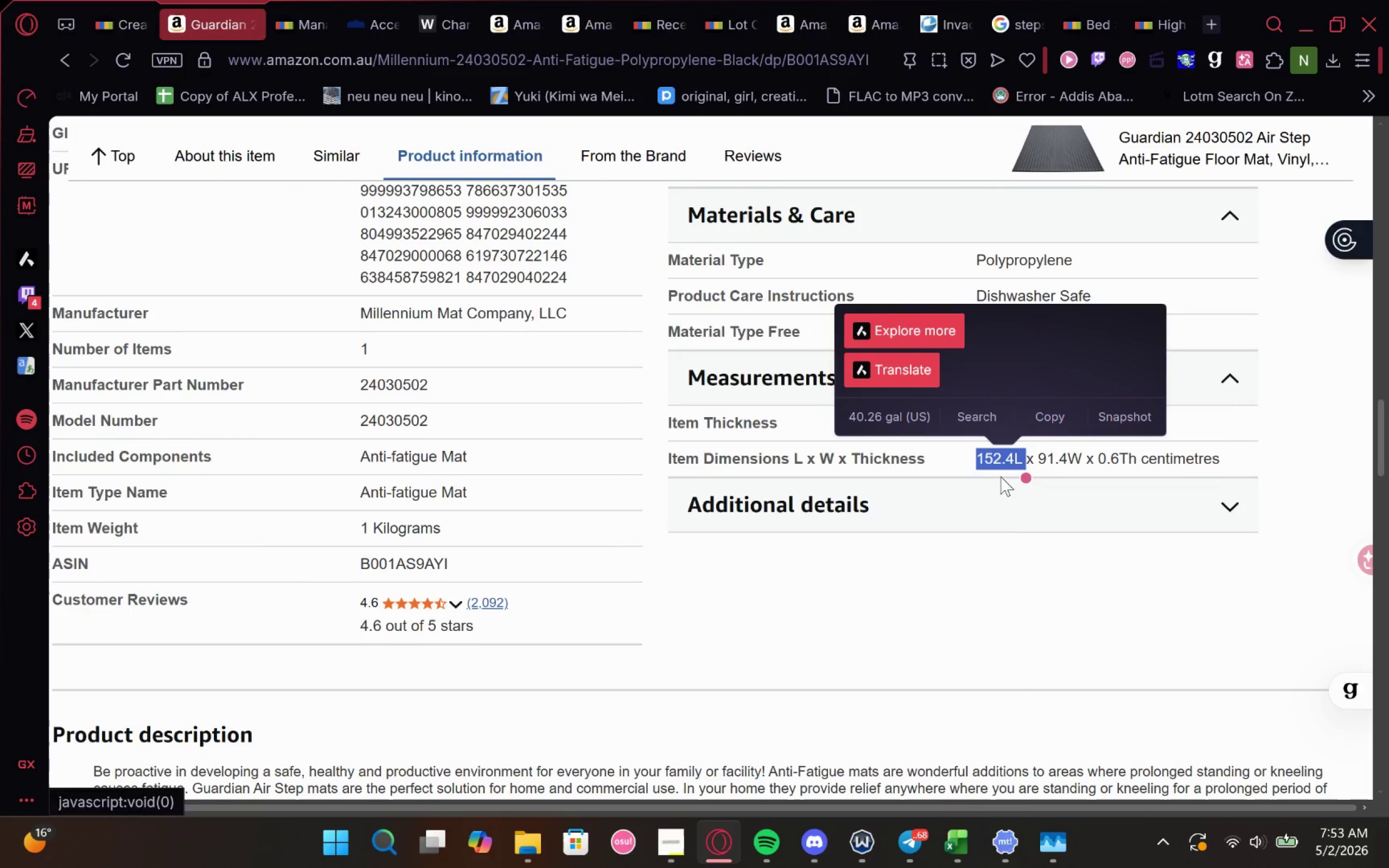 
left_click([1004, 462])
 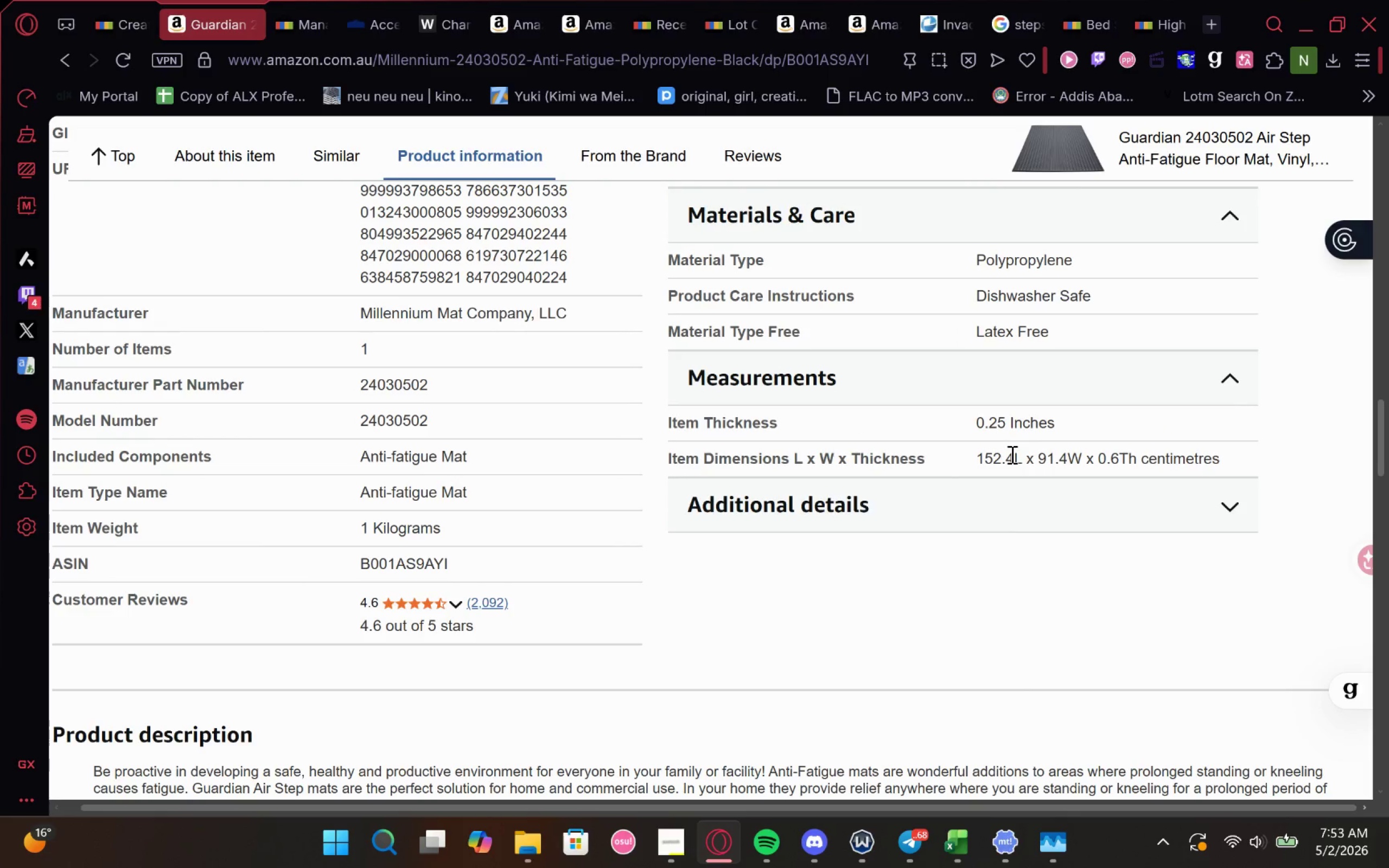 
left_click_drag(start_coordinate=[1011, 454], to_coordinate=[948, 456])
 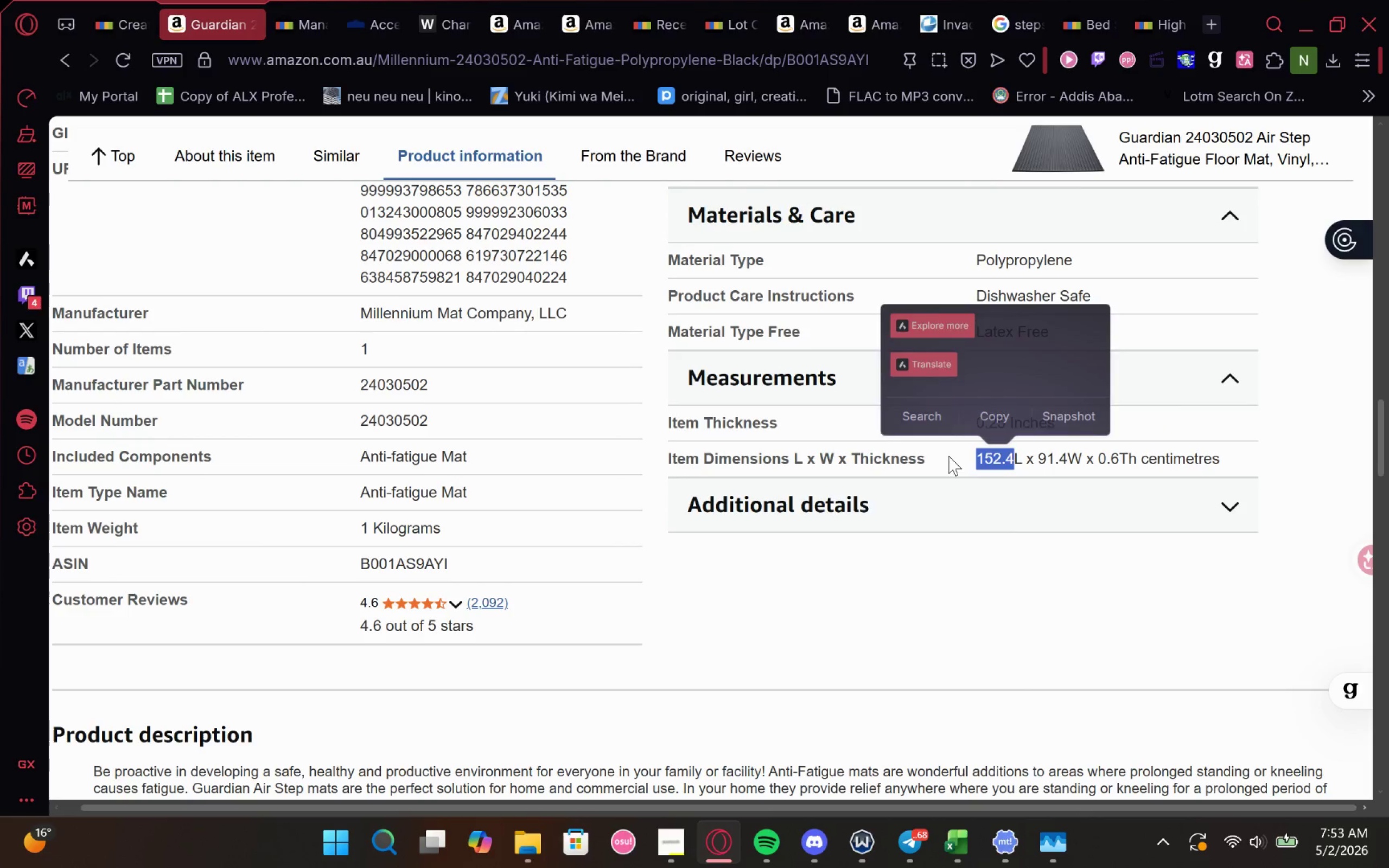 
key(Control+C)
 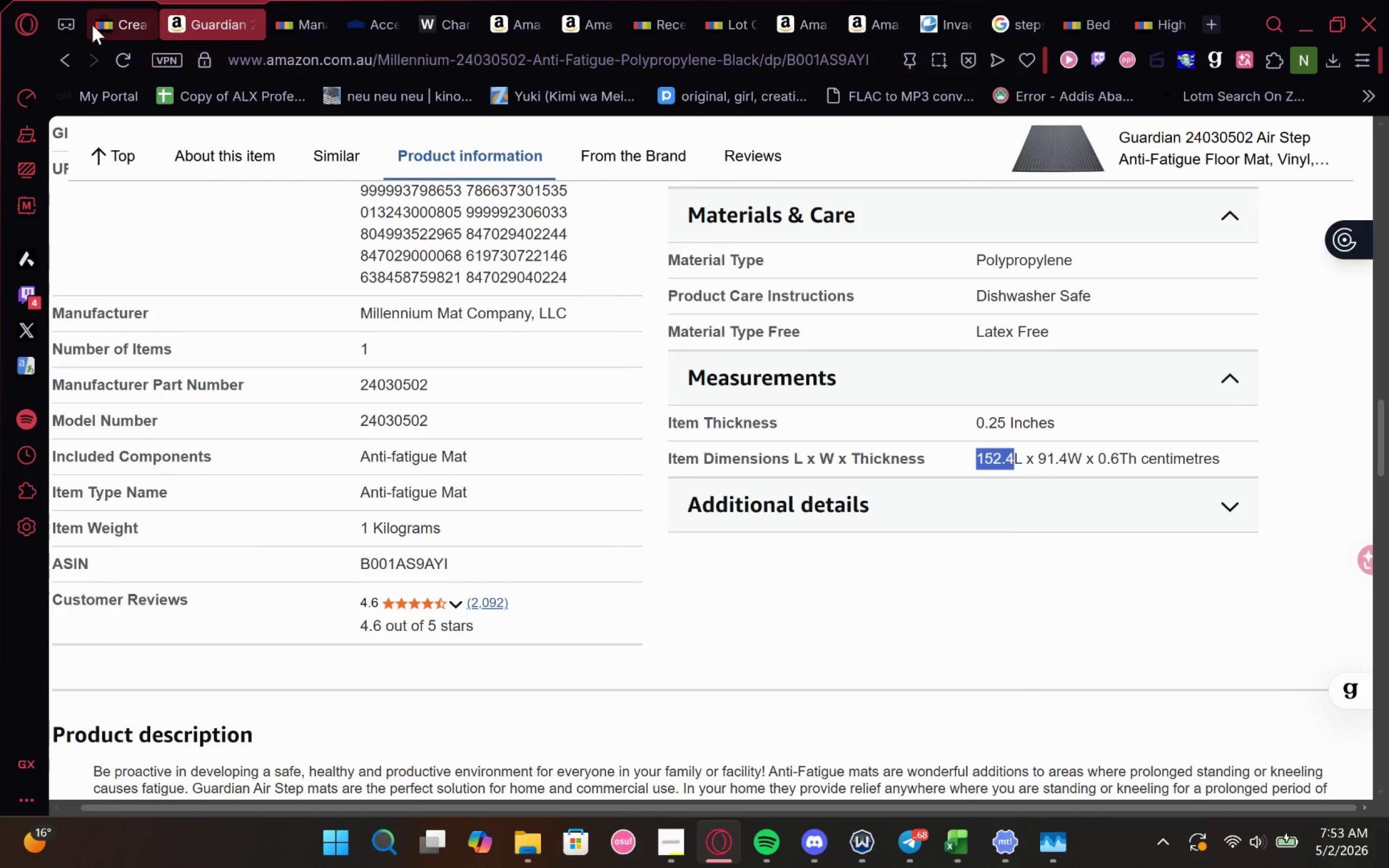 
key(Control+C)
 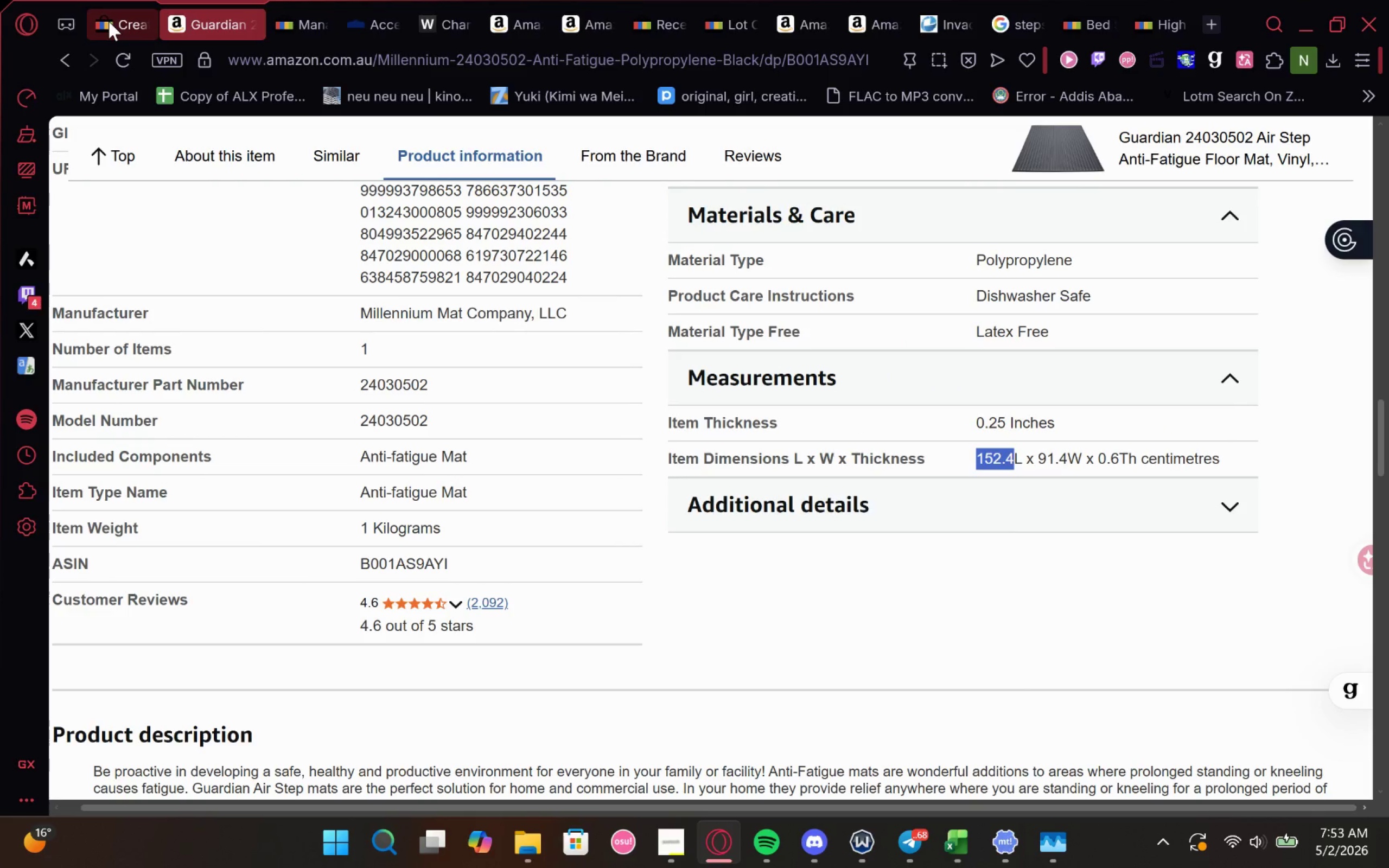 
left_click([109, 21])
 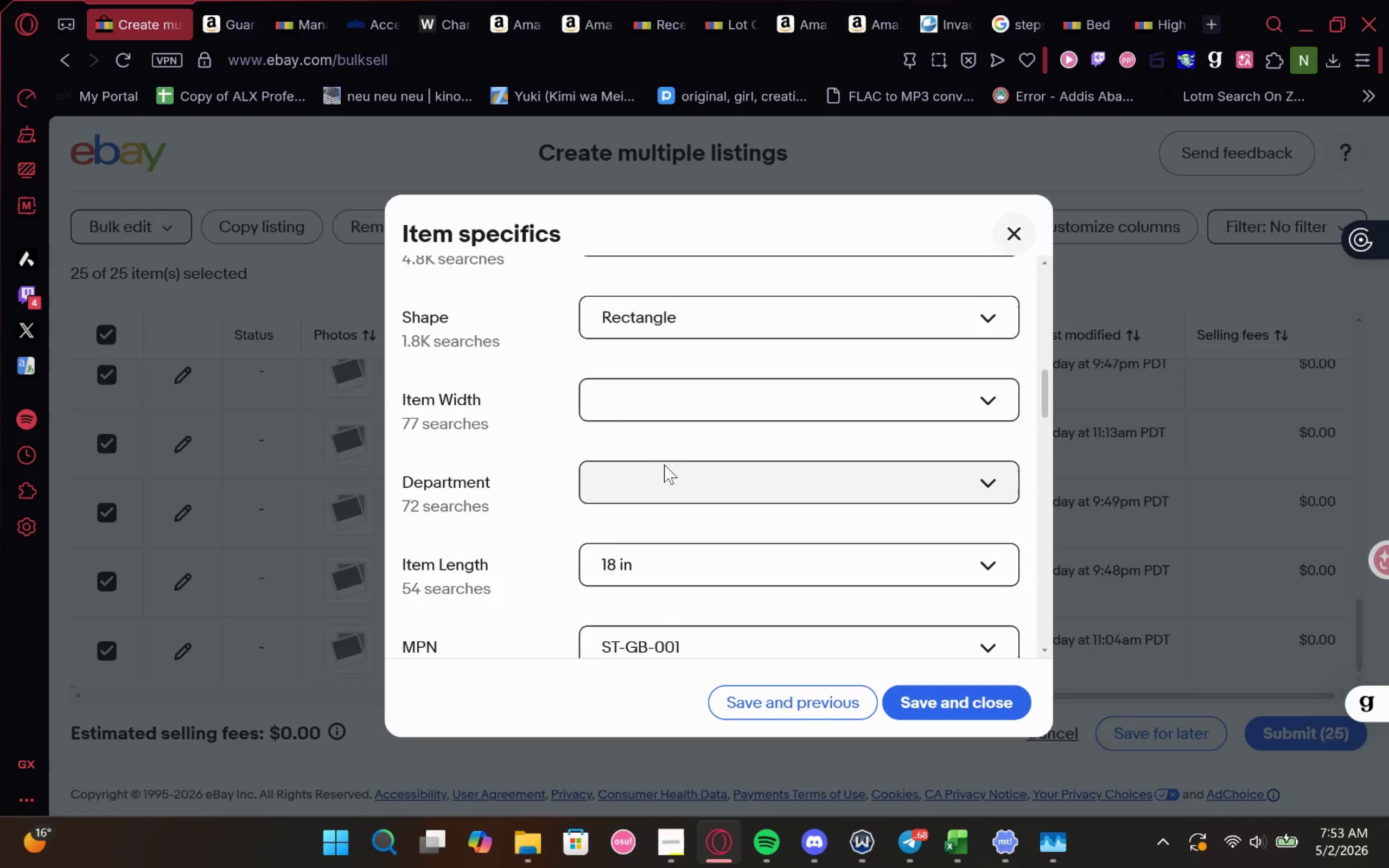 
left_click([670, 529])
 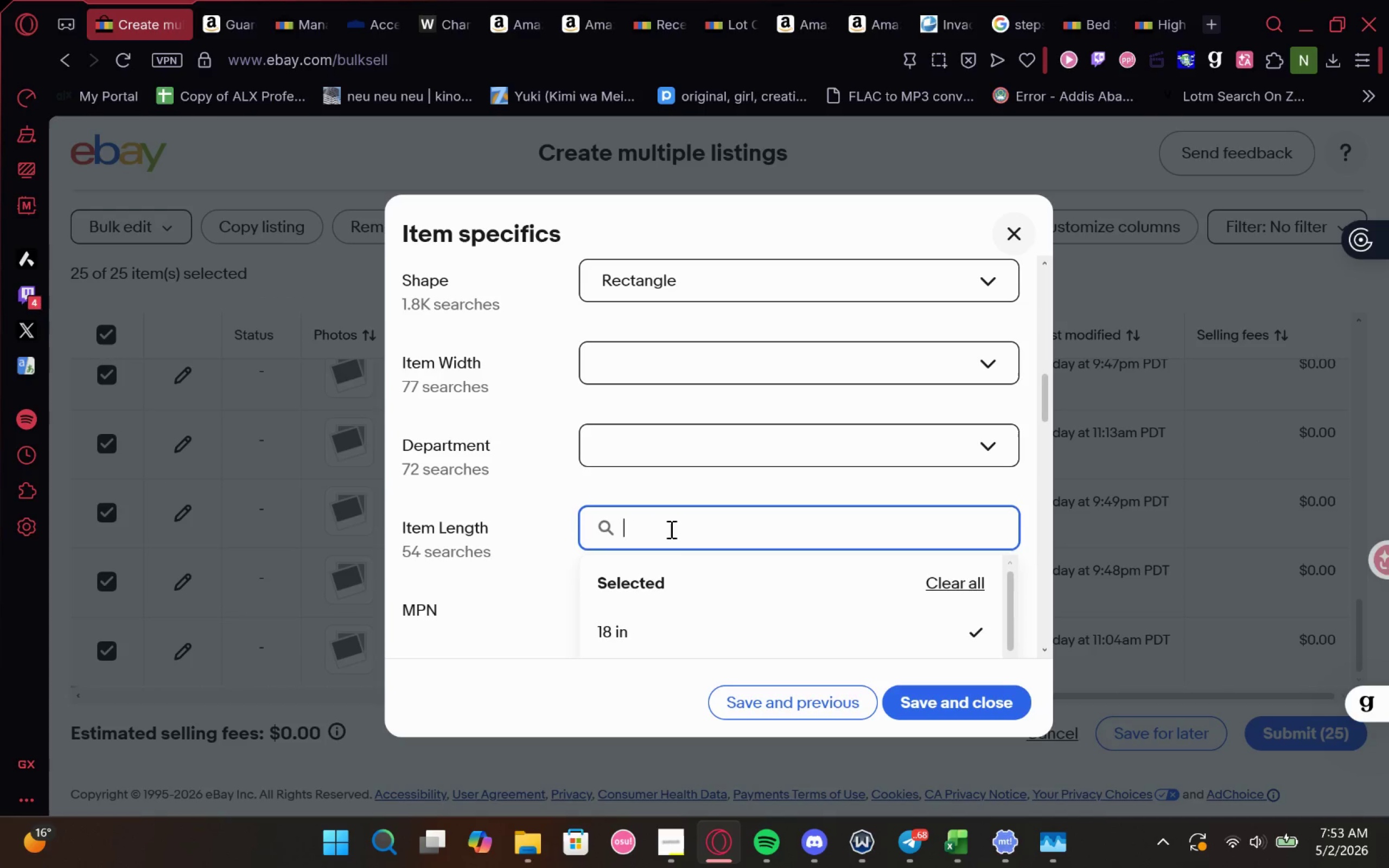 
hold_key(key=ControlLeft, duration=0.51)
 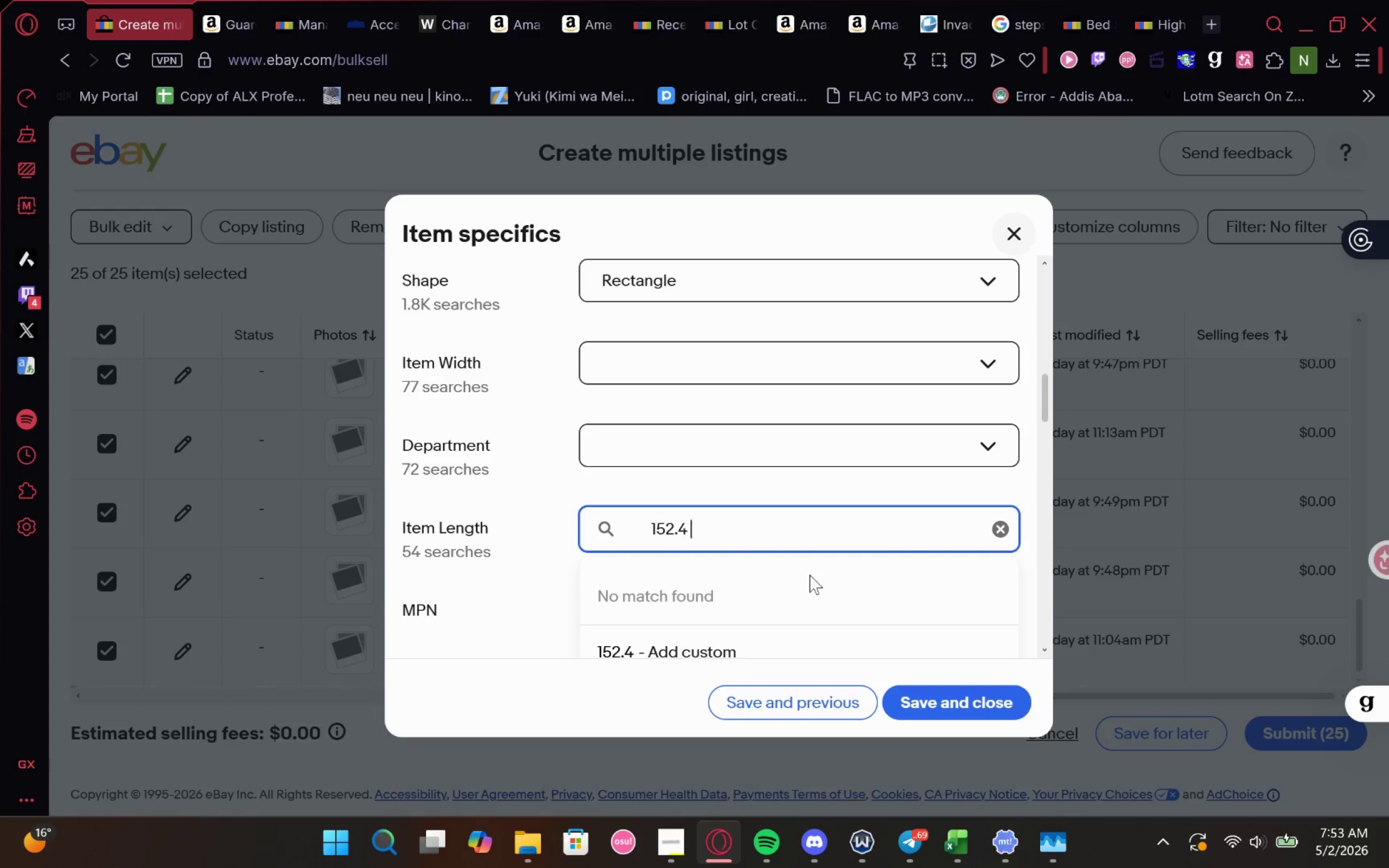 
key(V)
 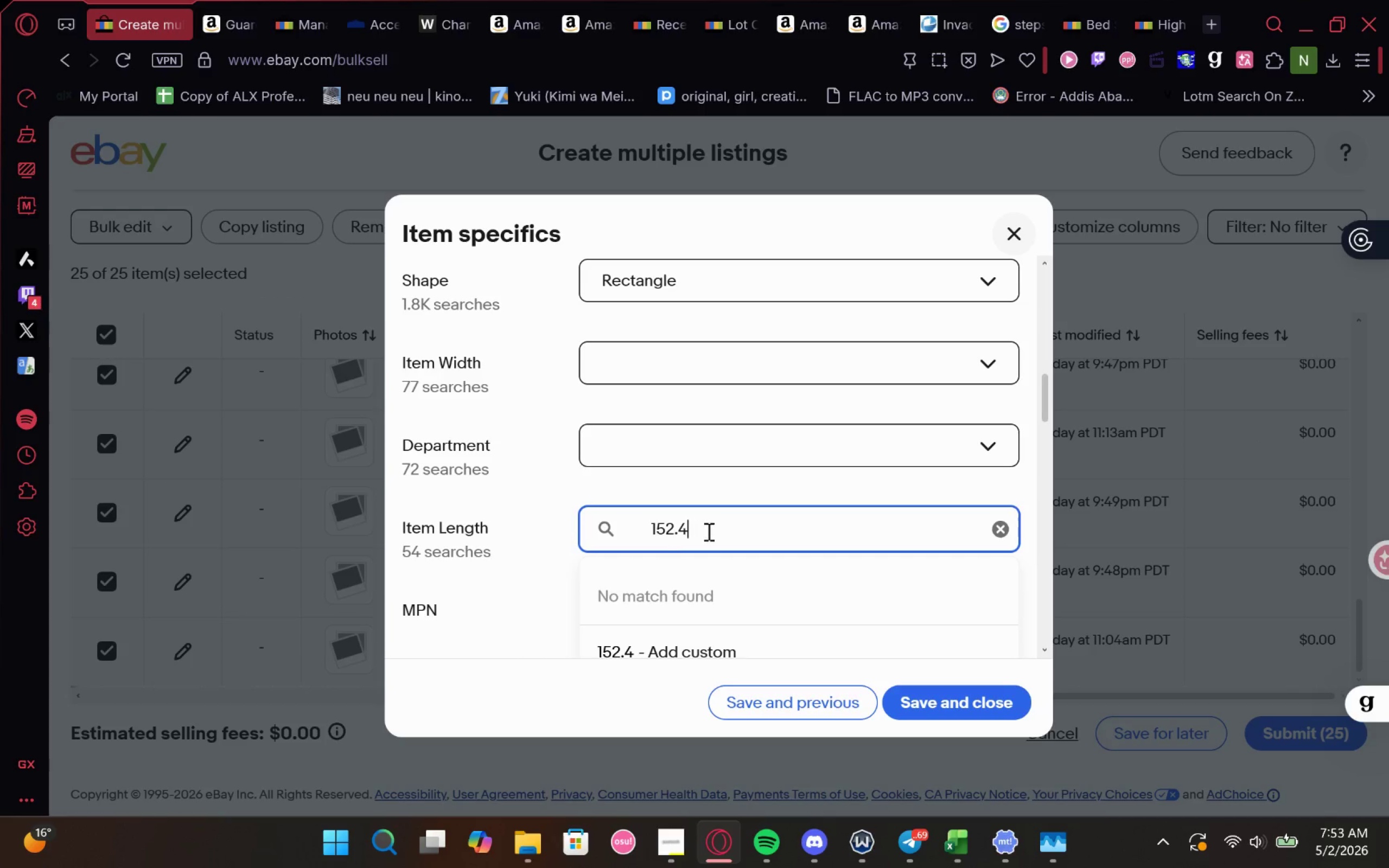 
type( in)
 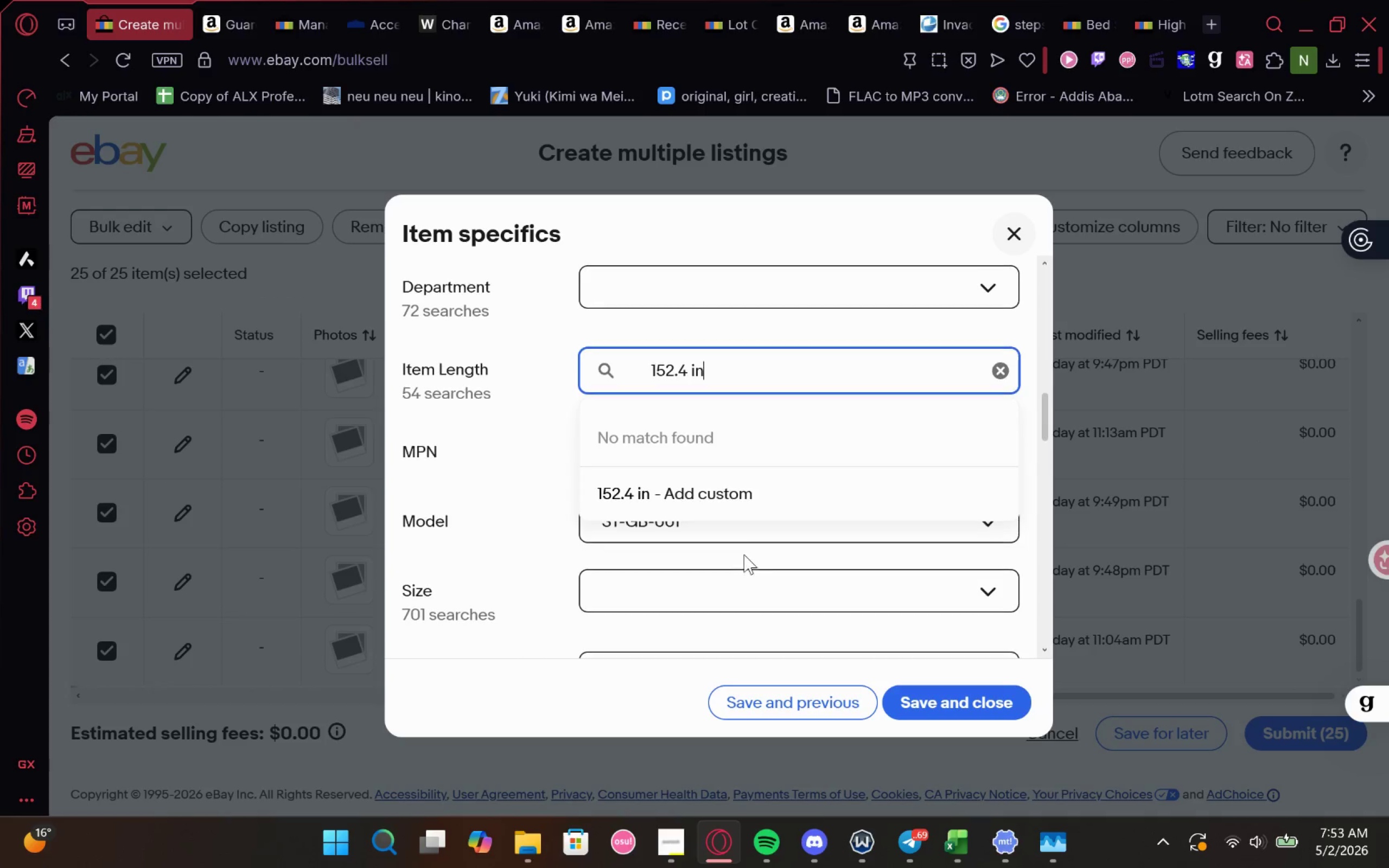 
left_click([736, 501])
 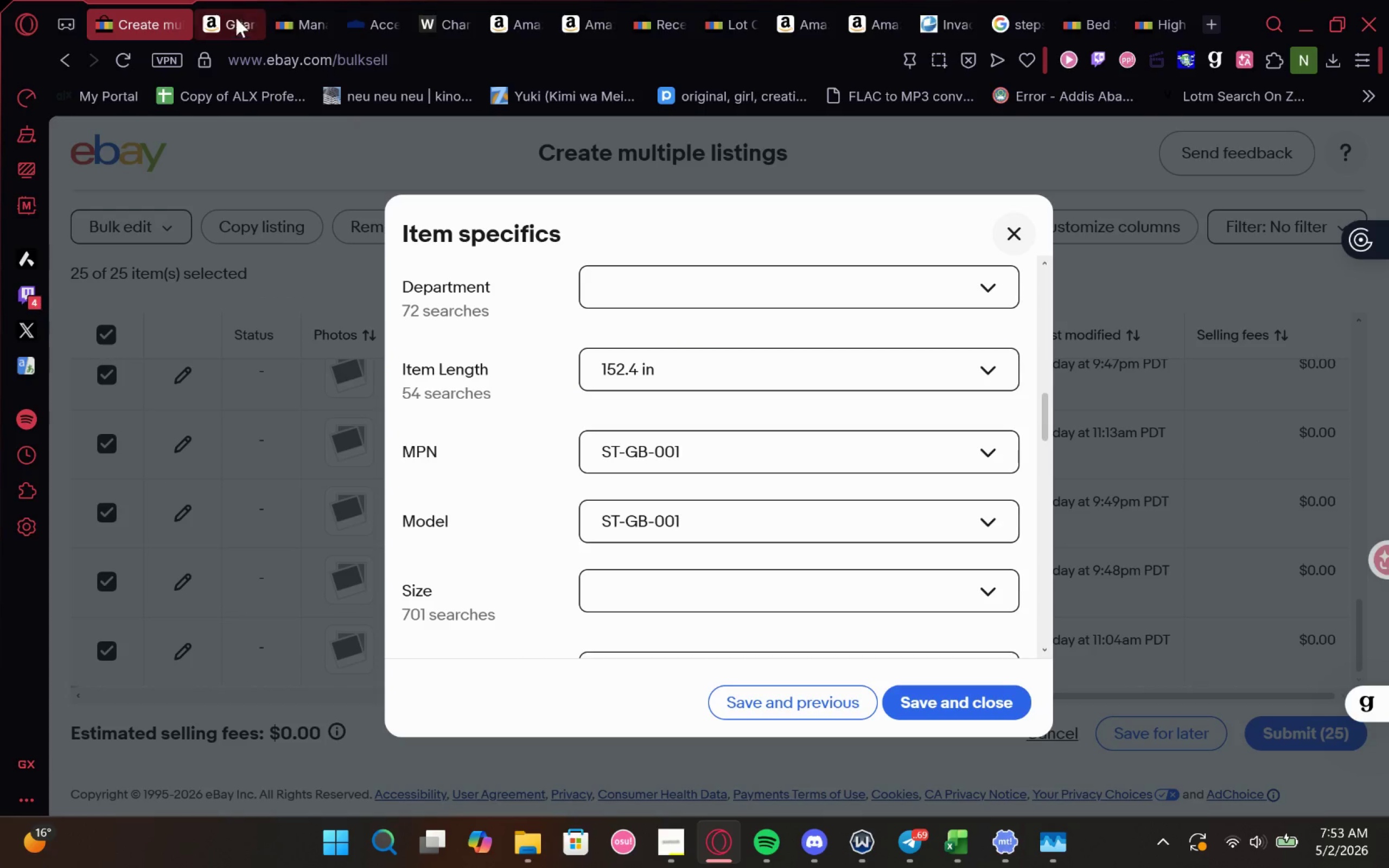 
left_click([227, 16])
 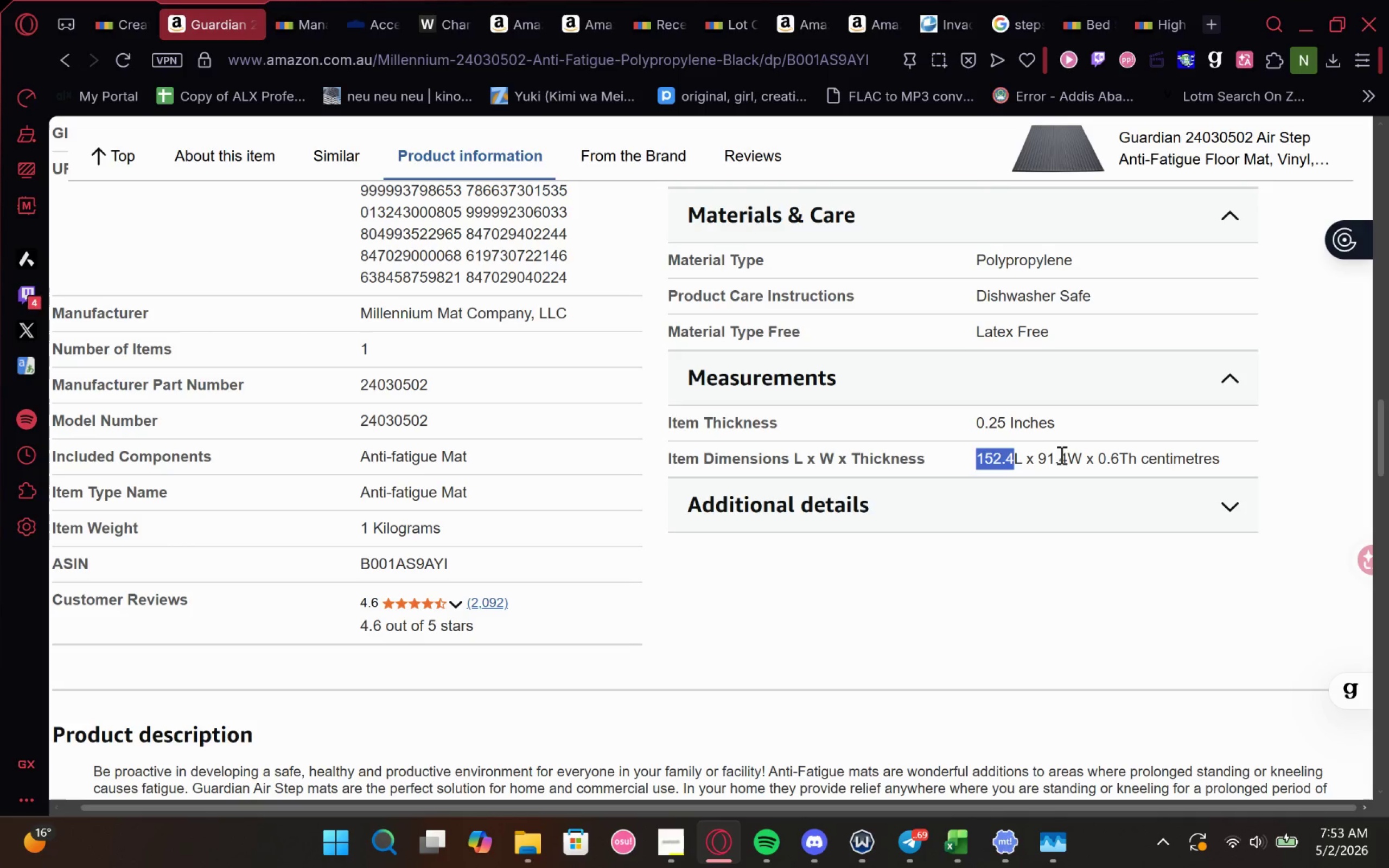 
left_click_drag(start_coordinate=[1068, 456], to_coordinate=[1040, 455])
 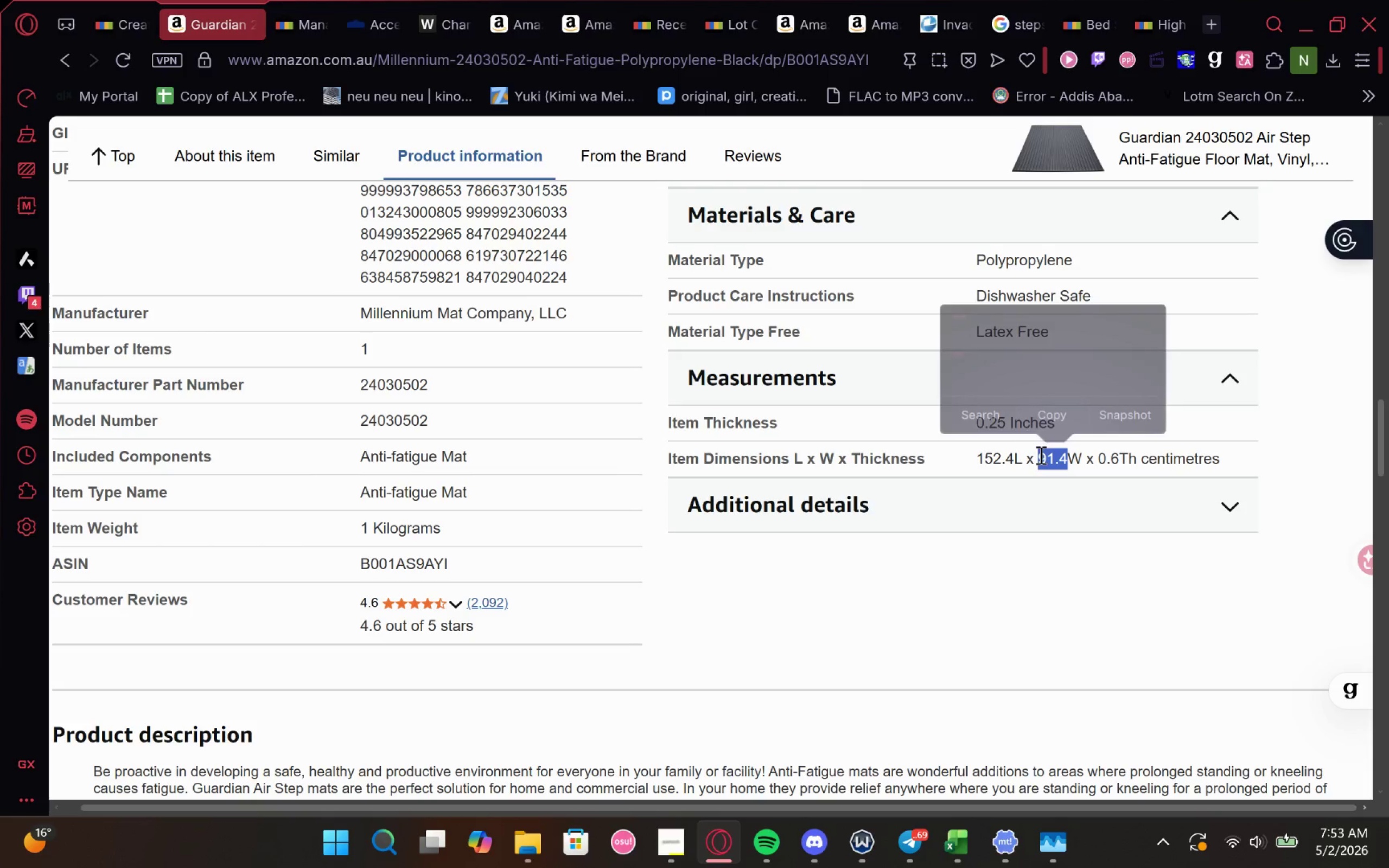 
key(Control+C)
 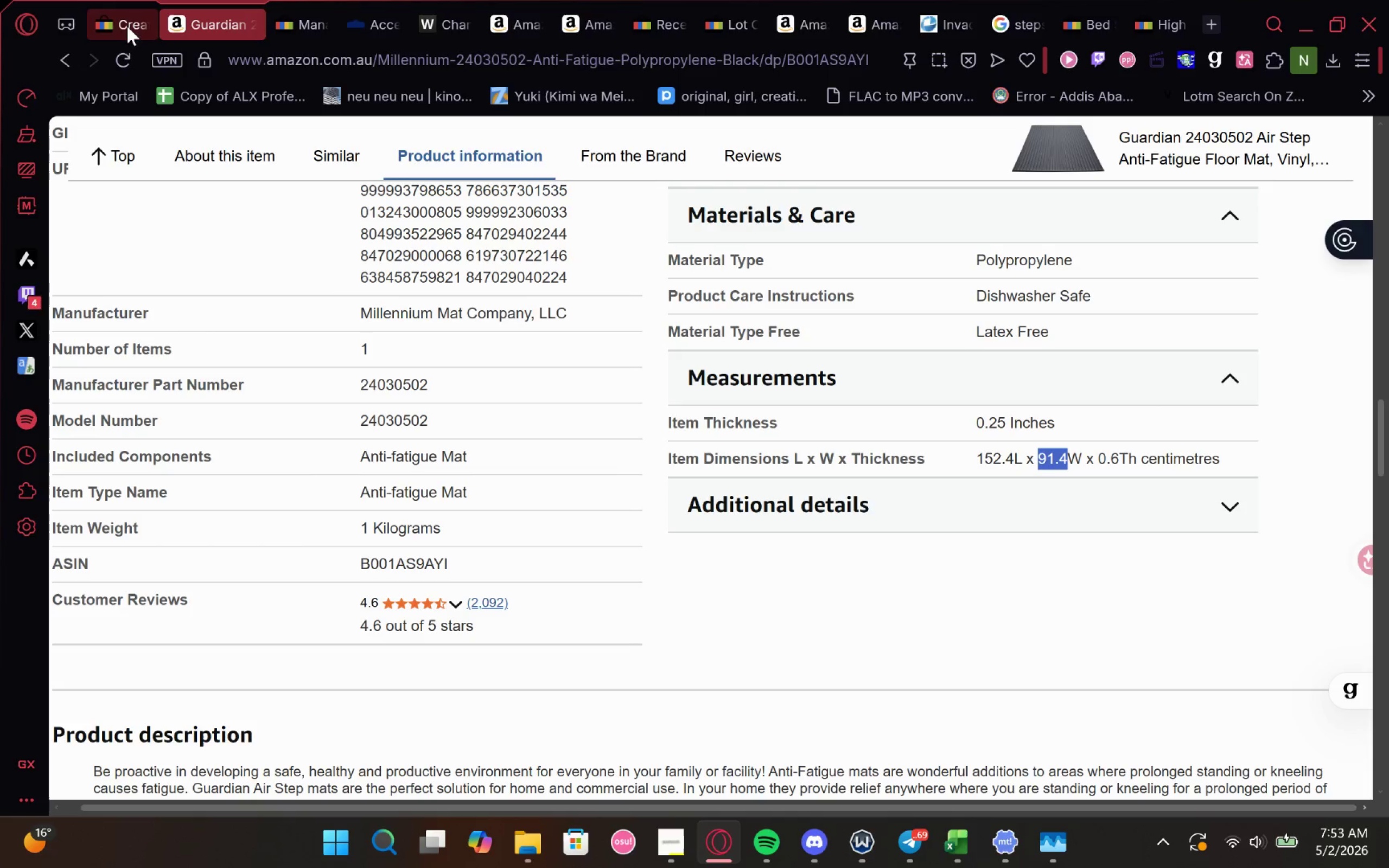 
left_click([122, 17])
 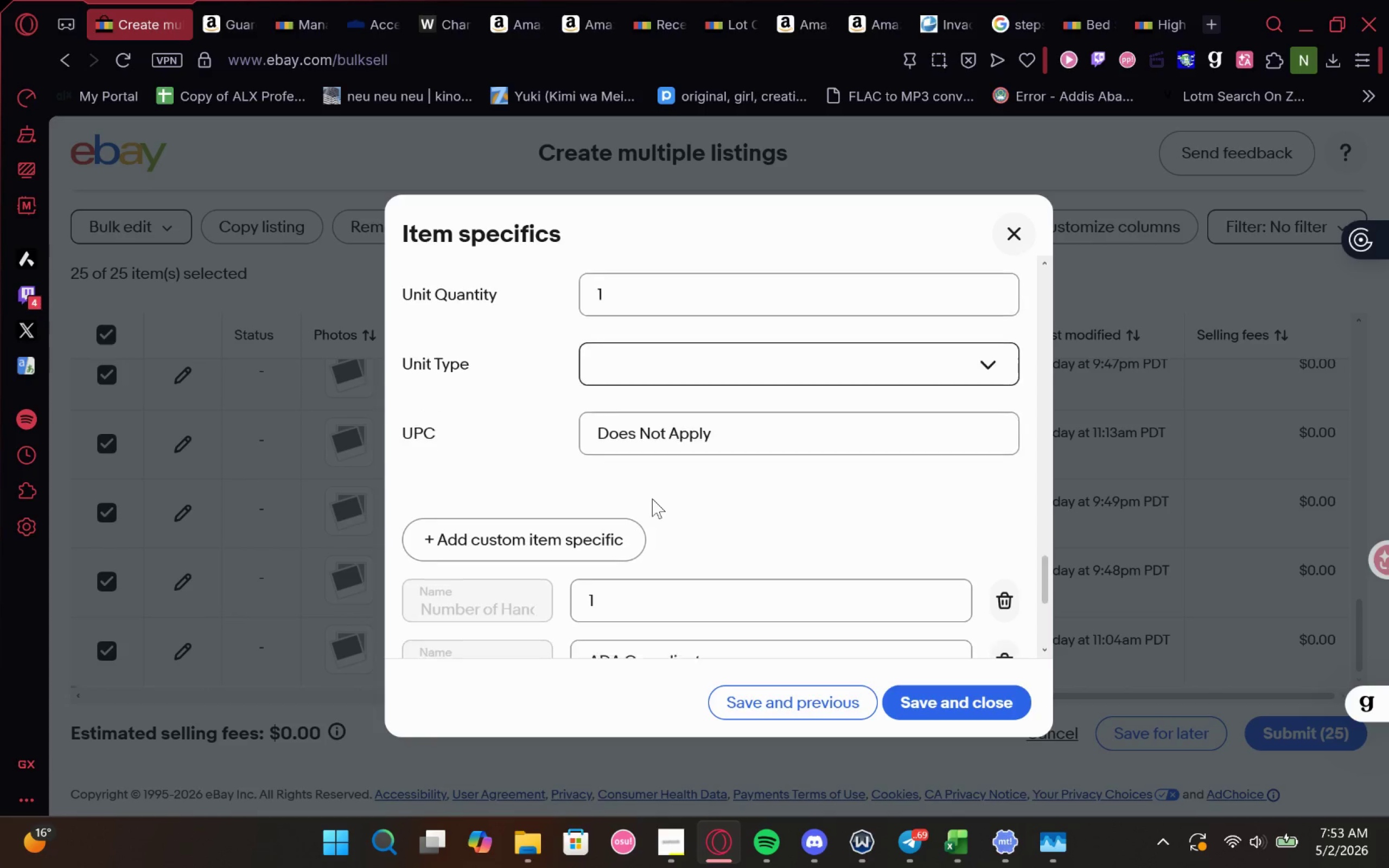 
wait(8.89)
 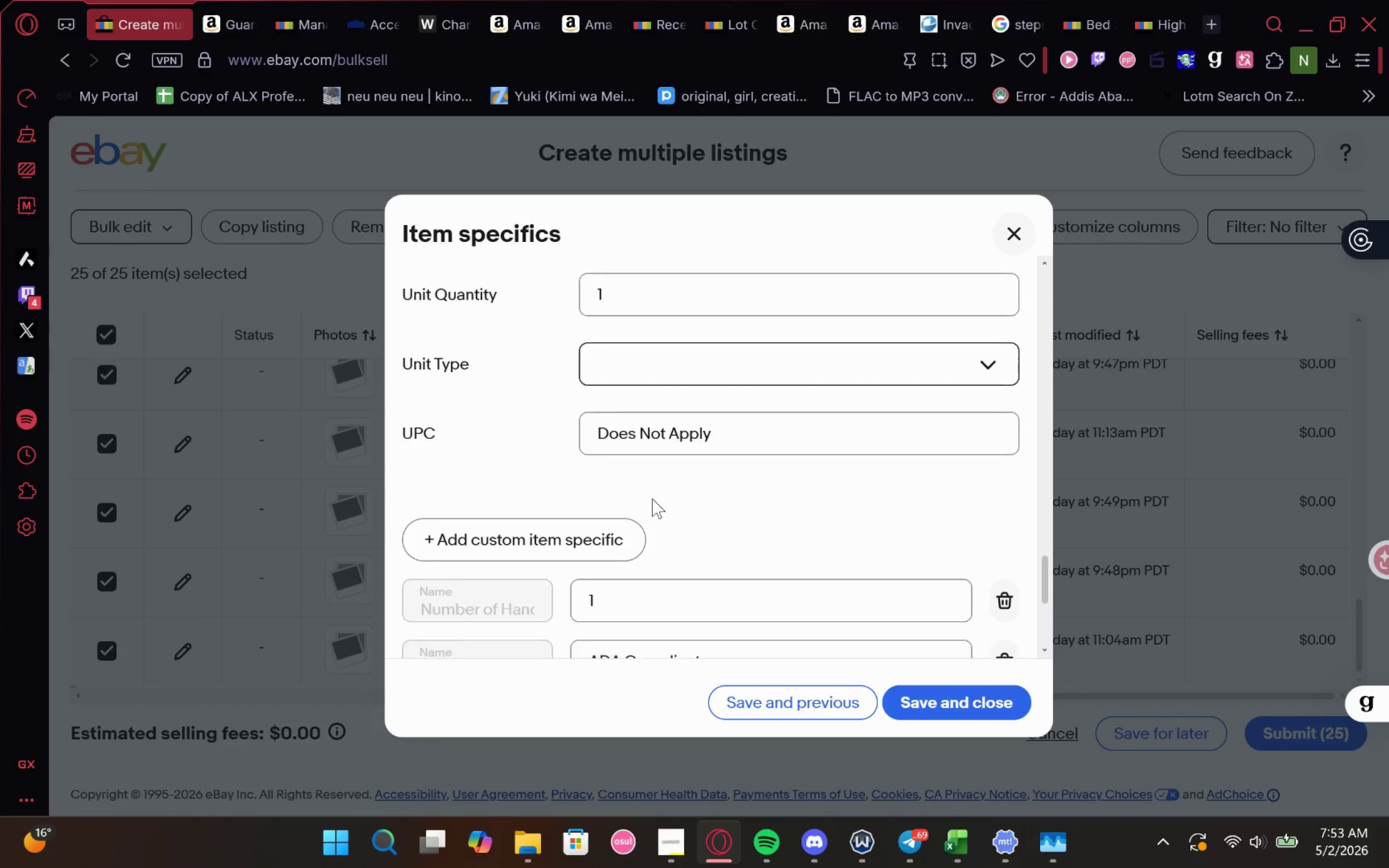 
left_click([692, 482])
 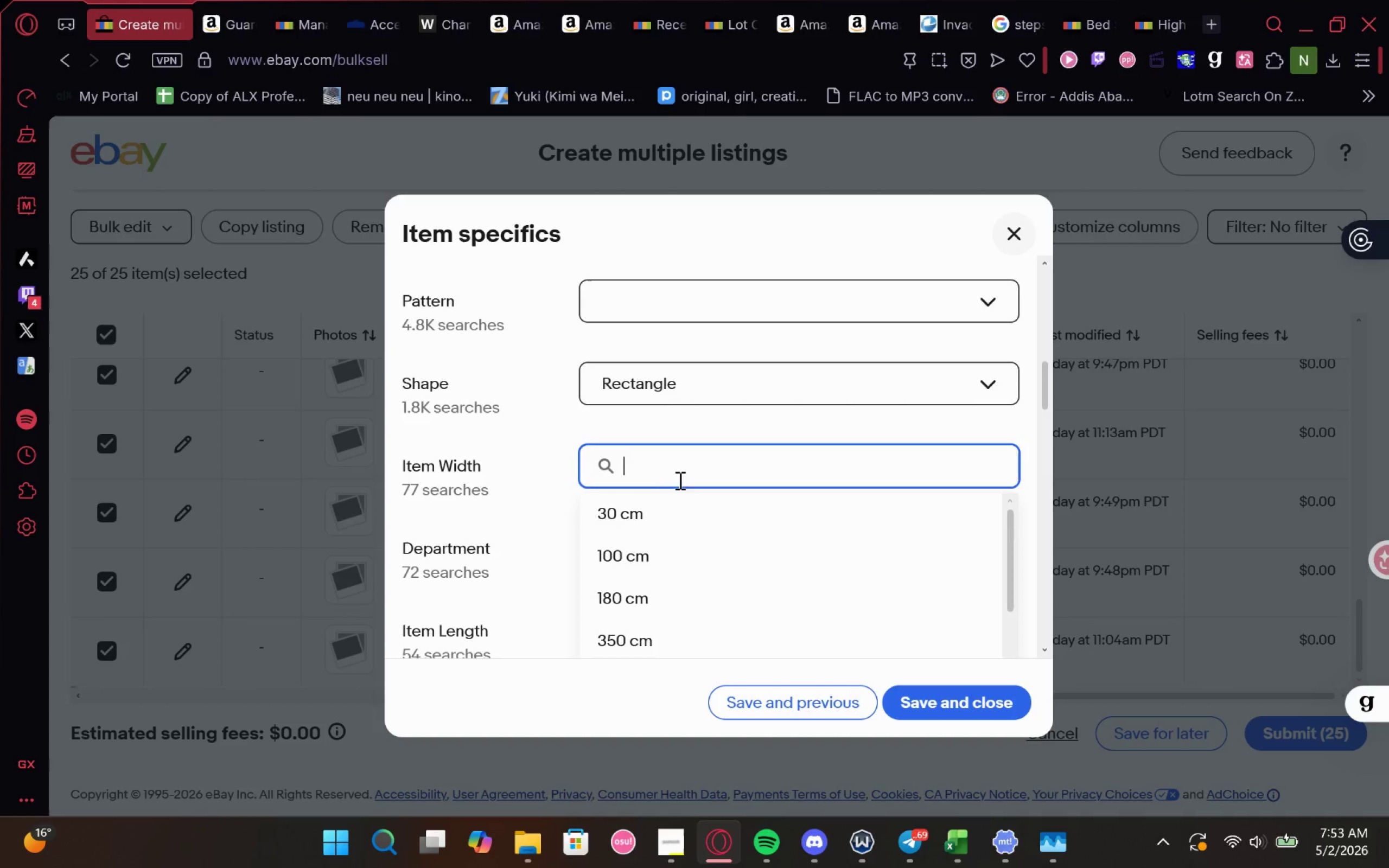 
key(Control+V)
 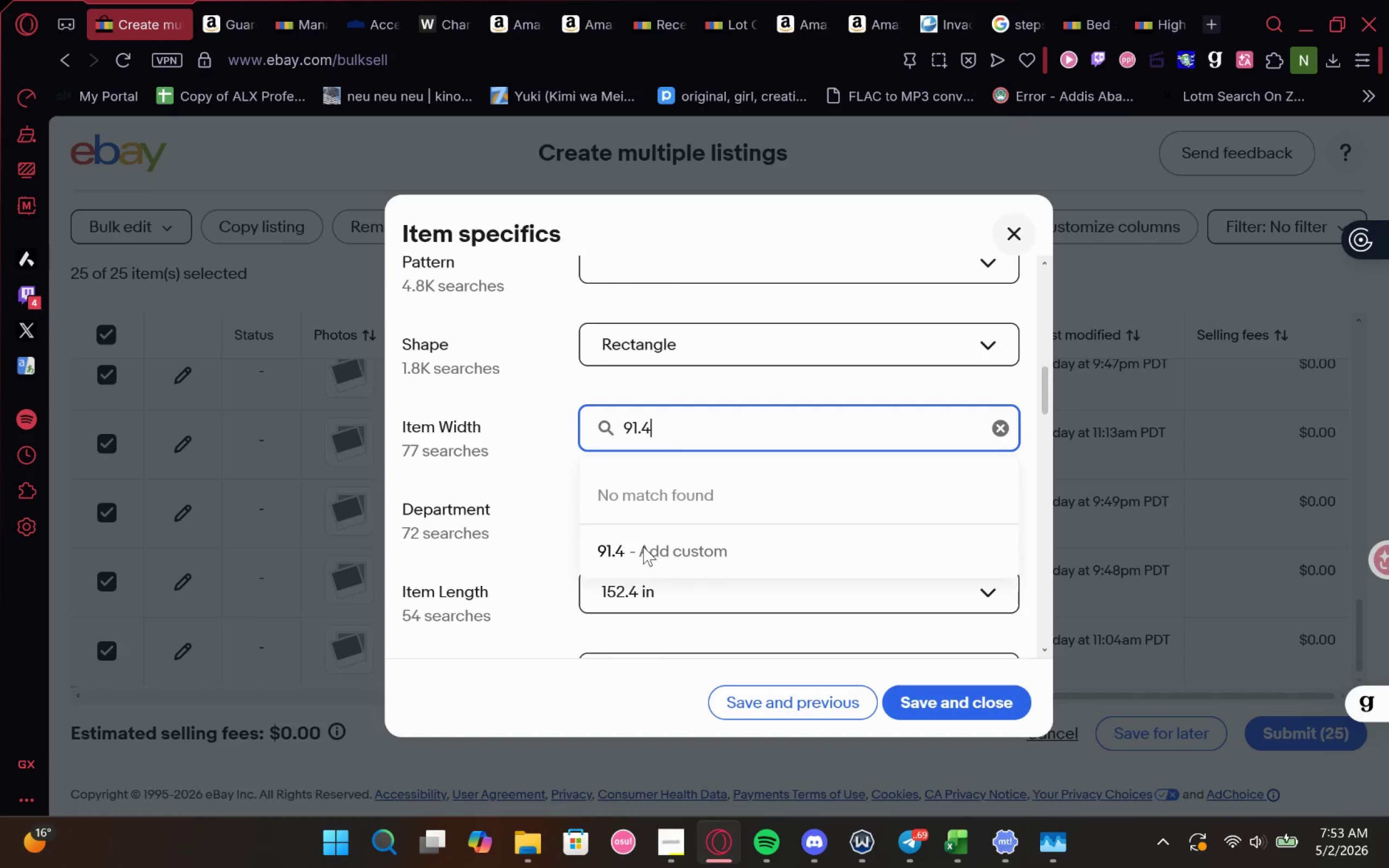 
left_click([643, 546])
 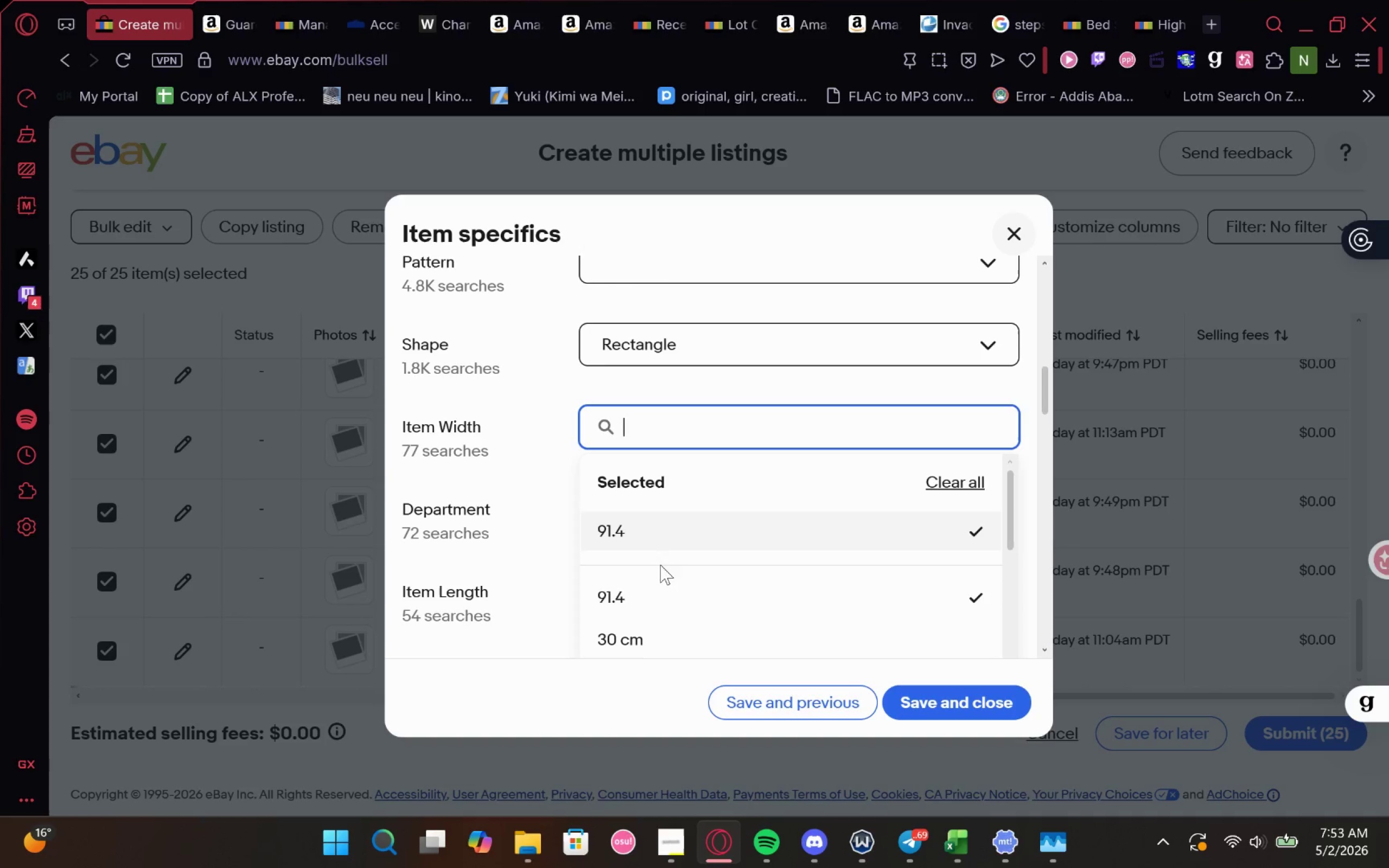 
left_click([693, 532])
 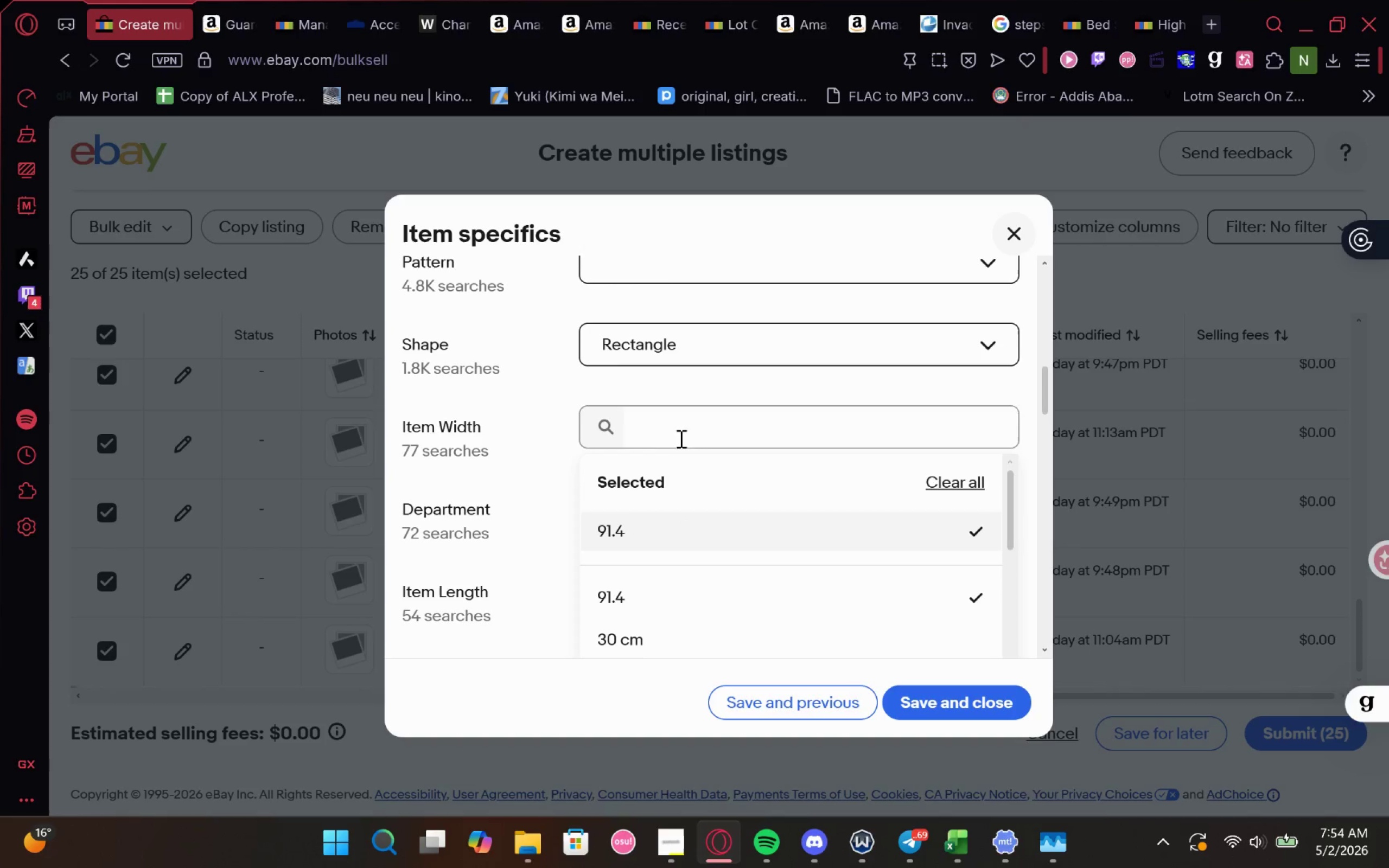 
left_click([683, 431])
 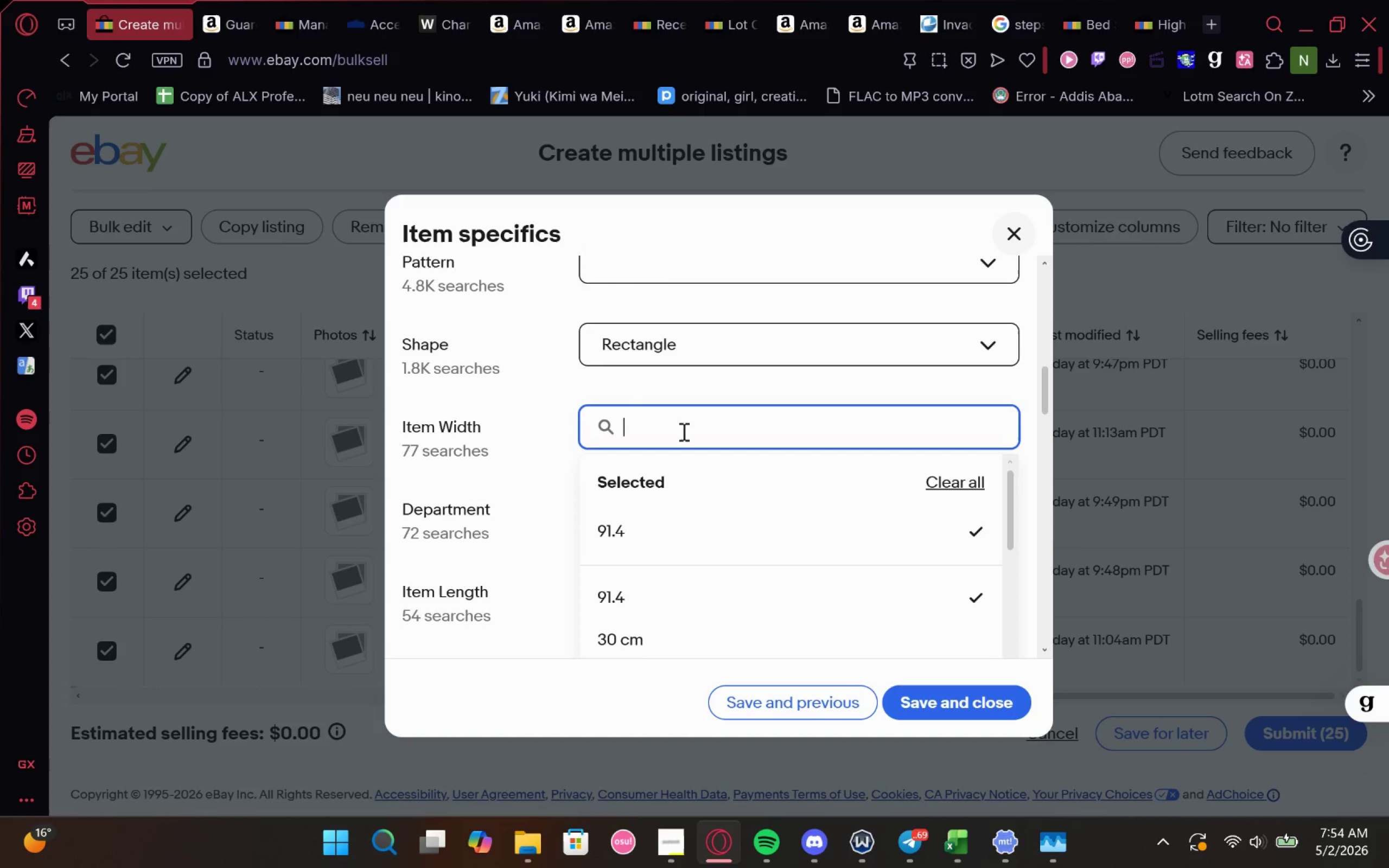 
key(Control+V)
 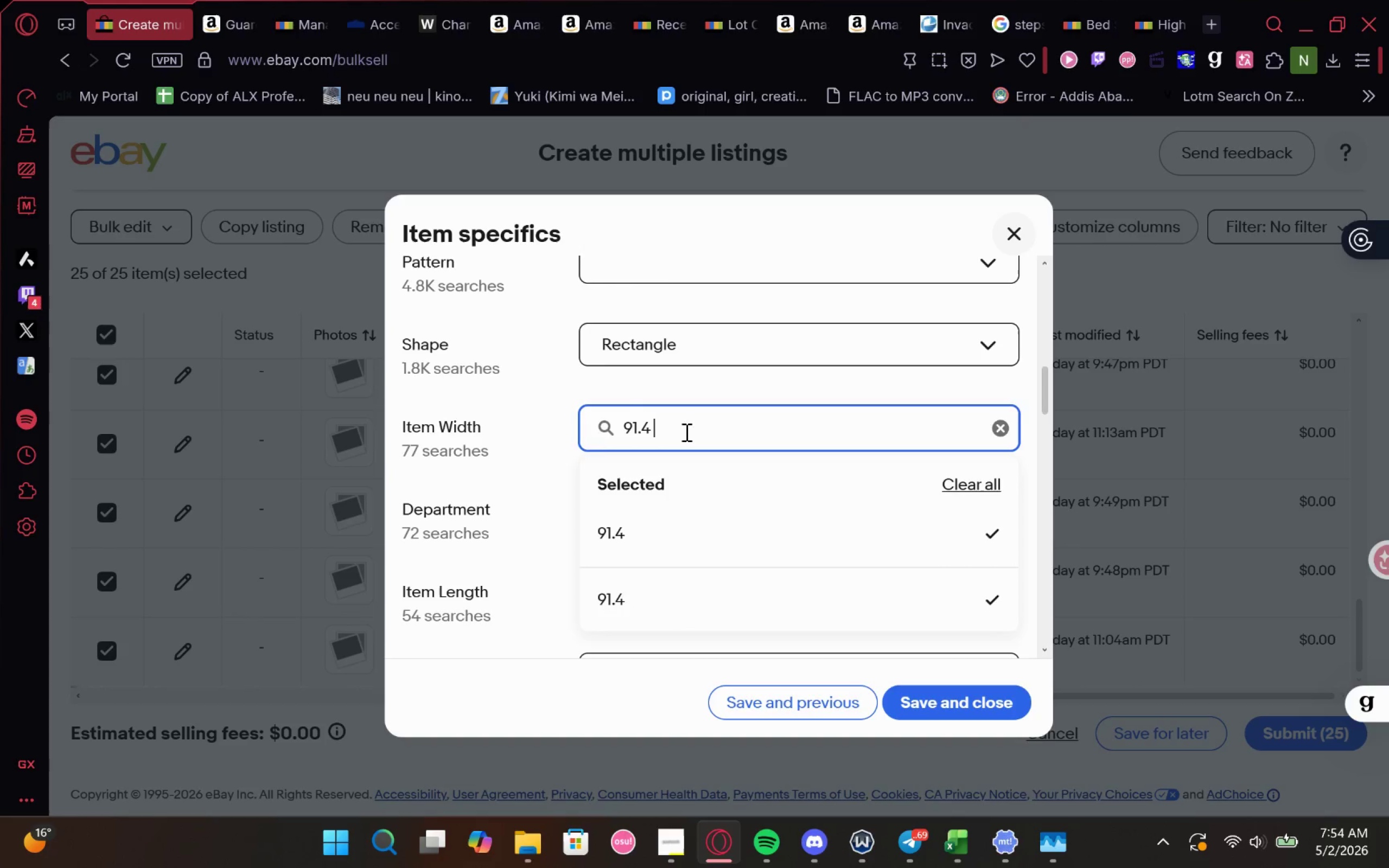 
key(Space)
 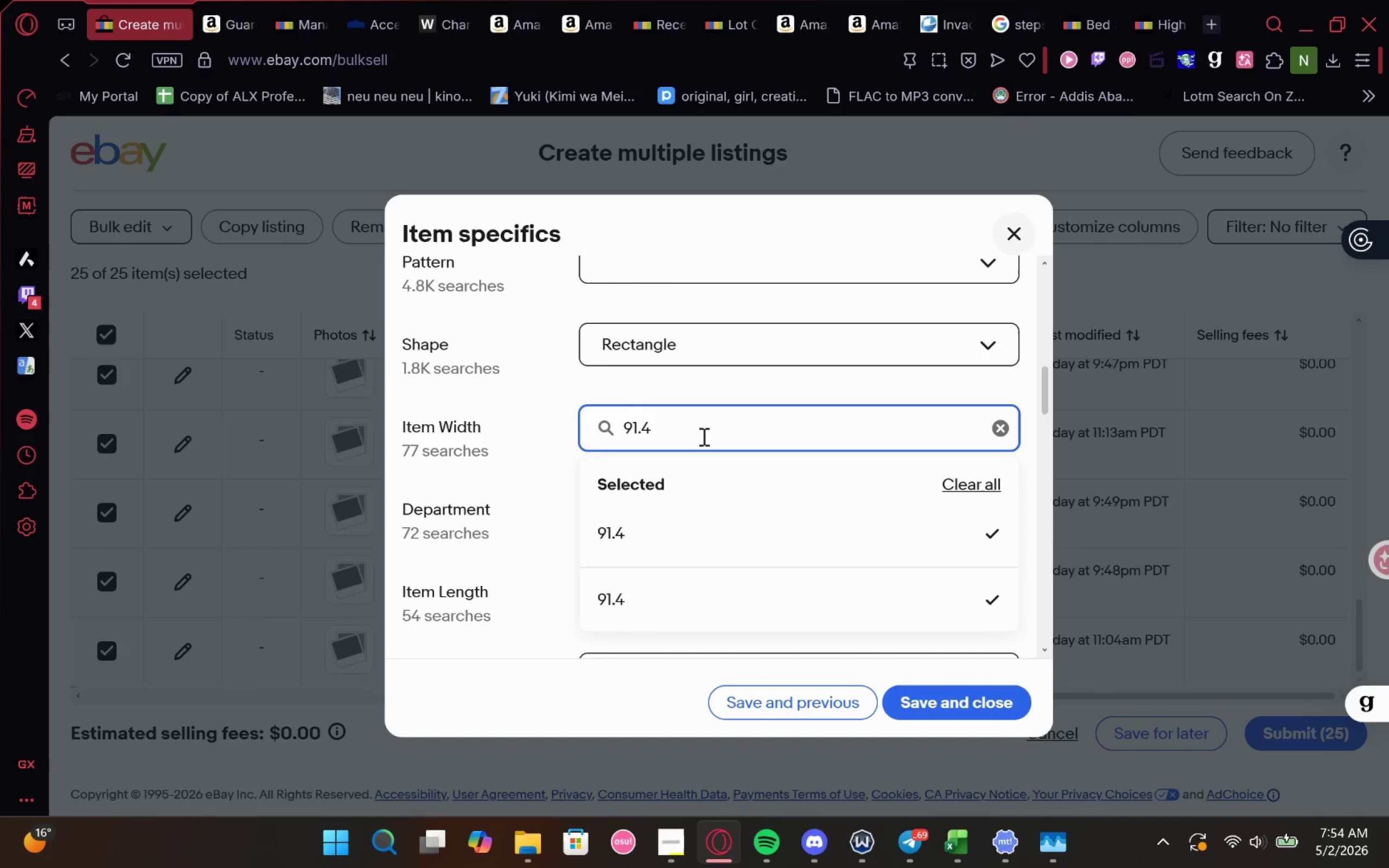 
type(in)
 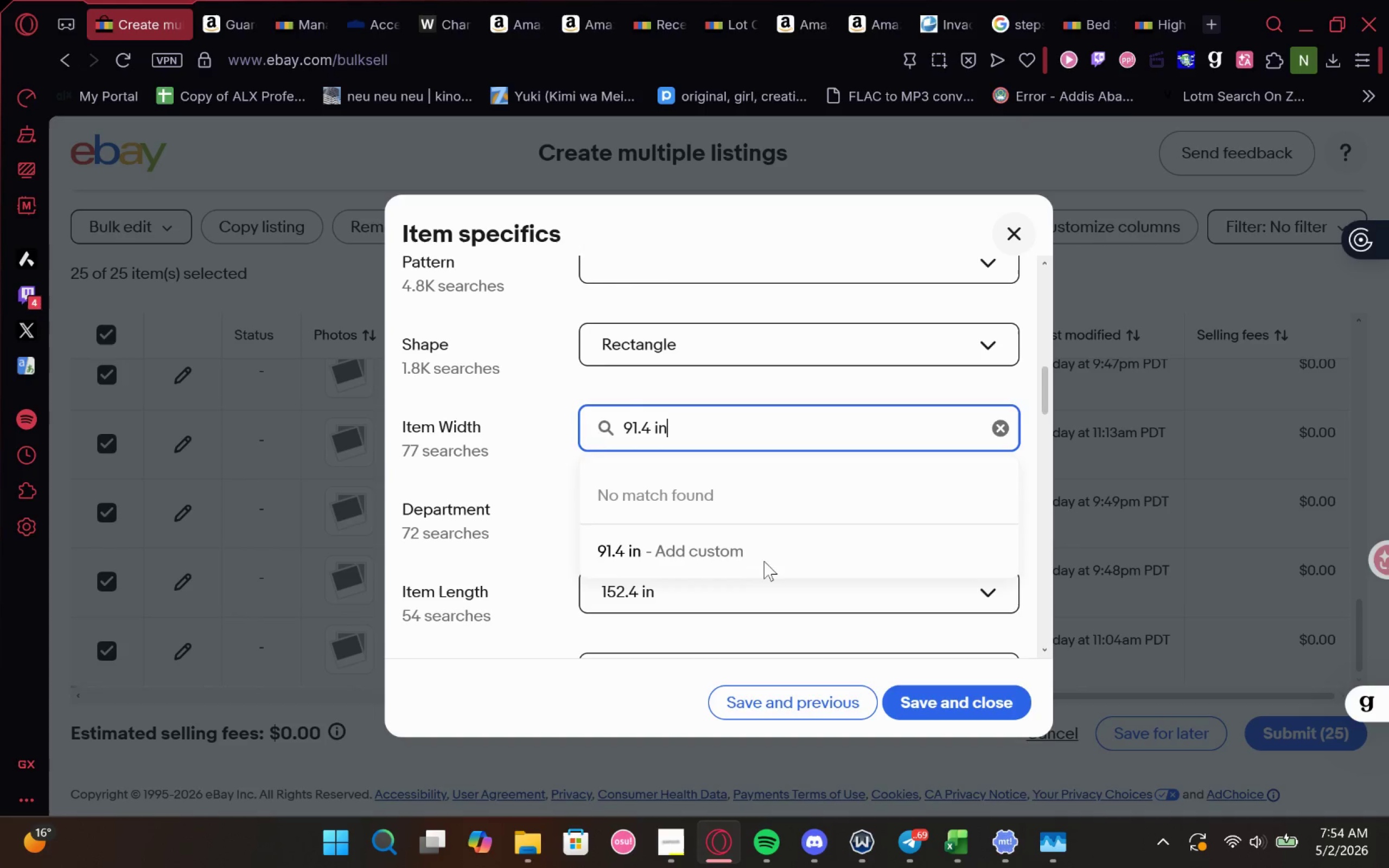 
left_click([771, 544])
 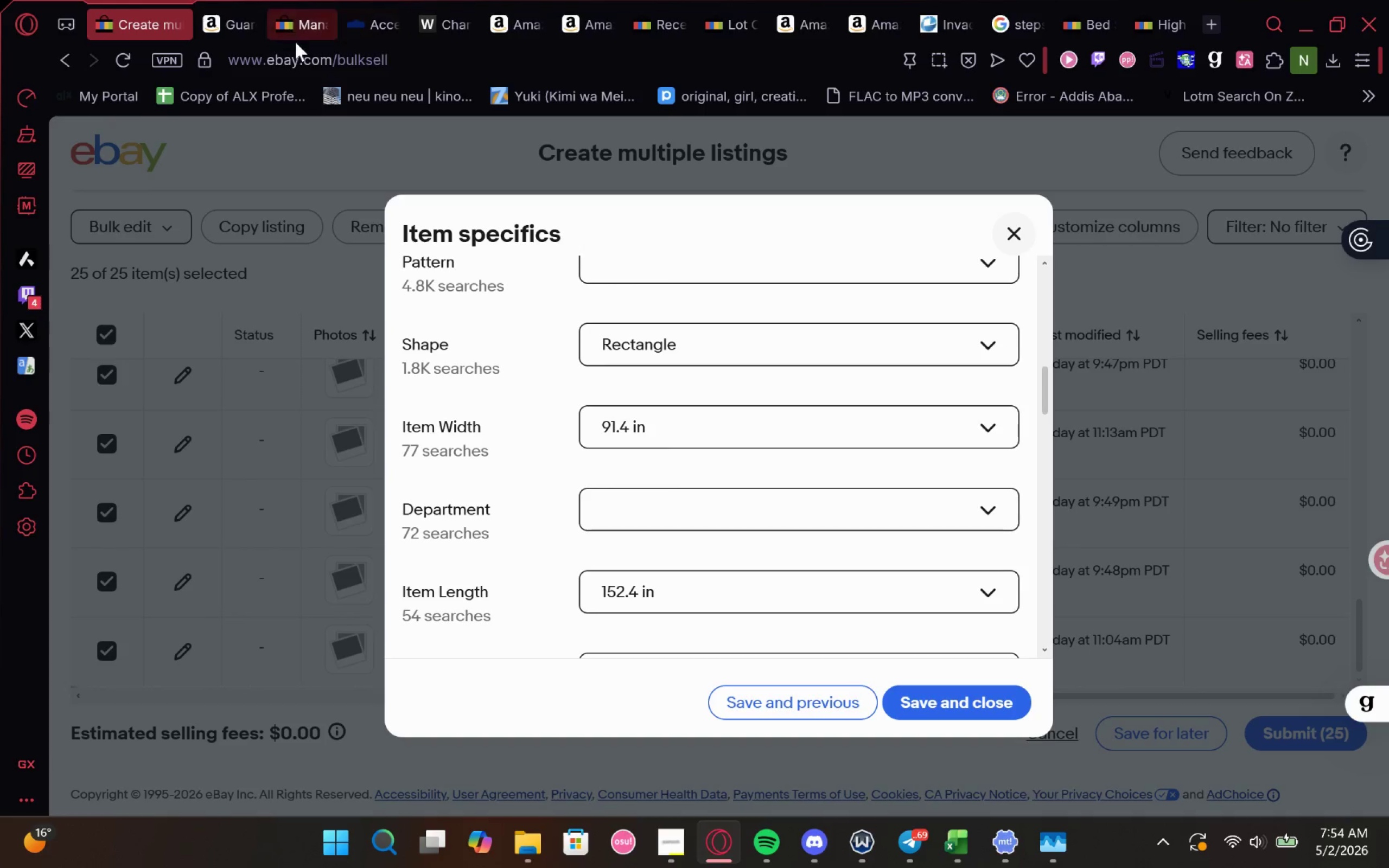 
left_click([685, 506])
 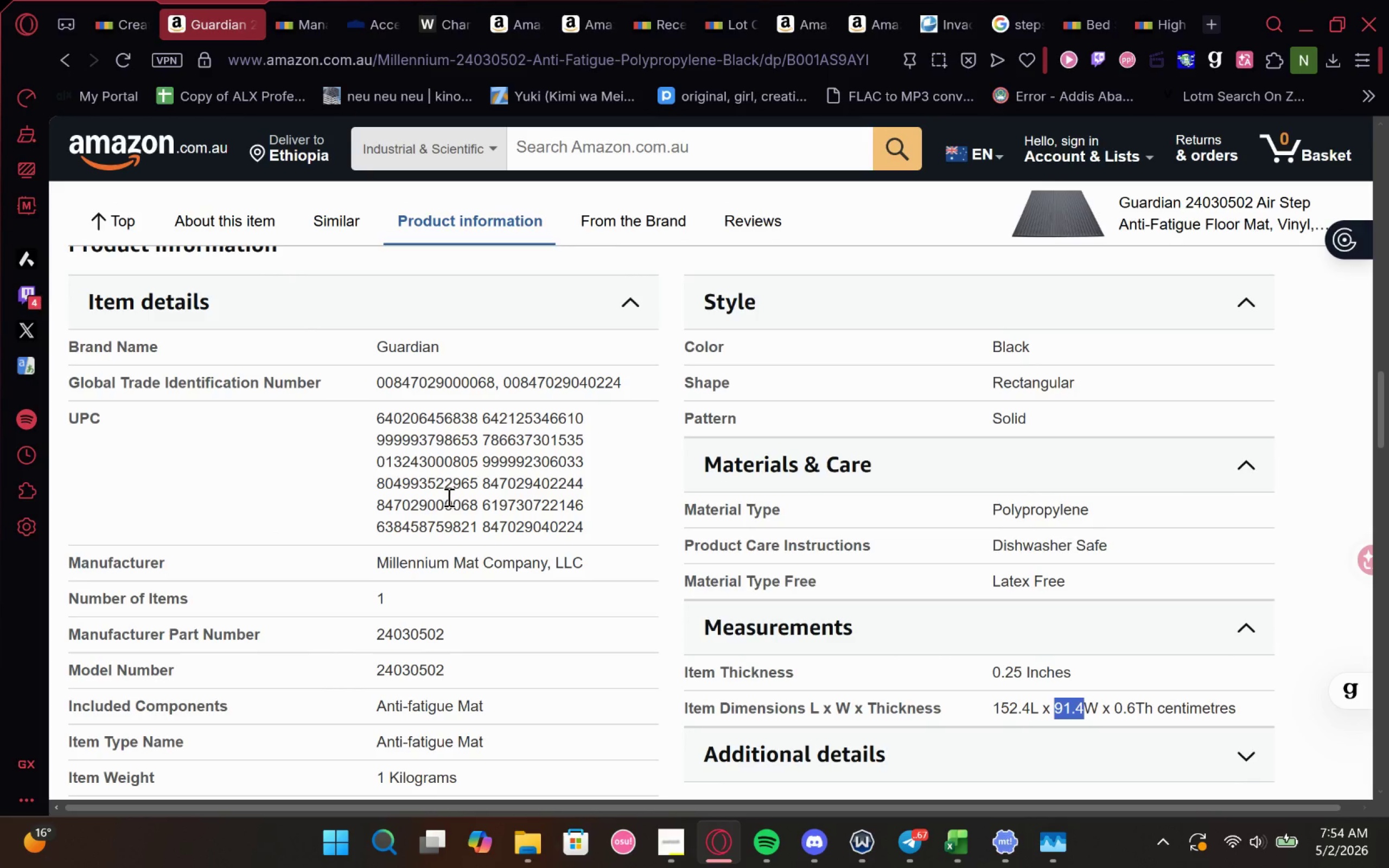 
wait(15.38)
 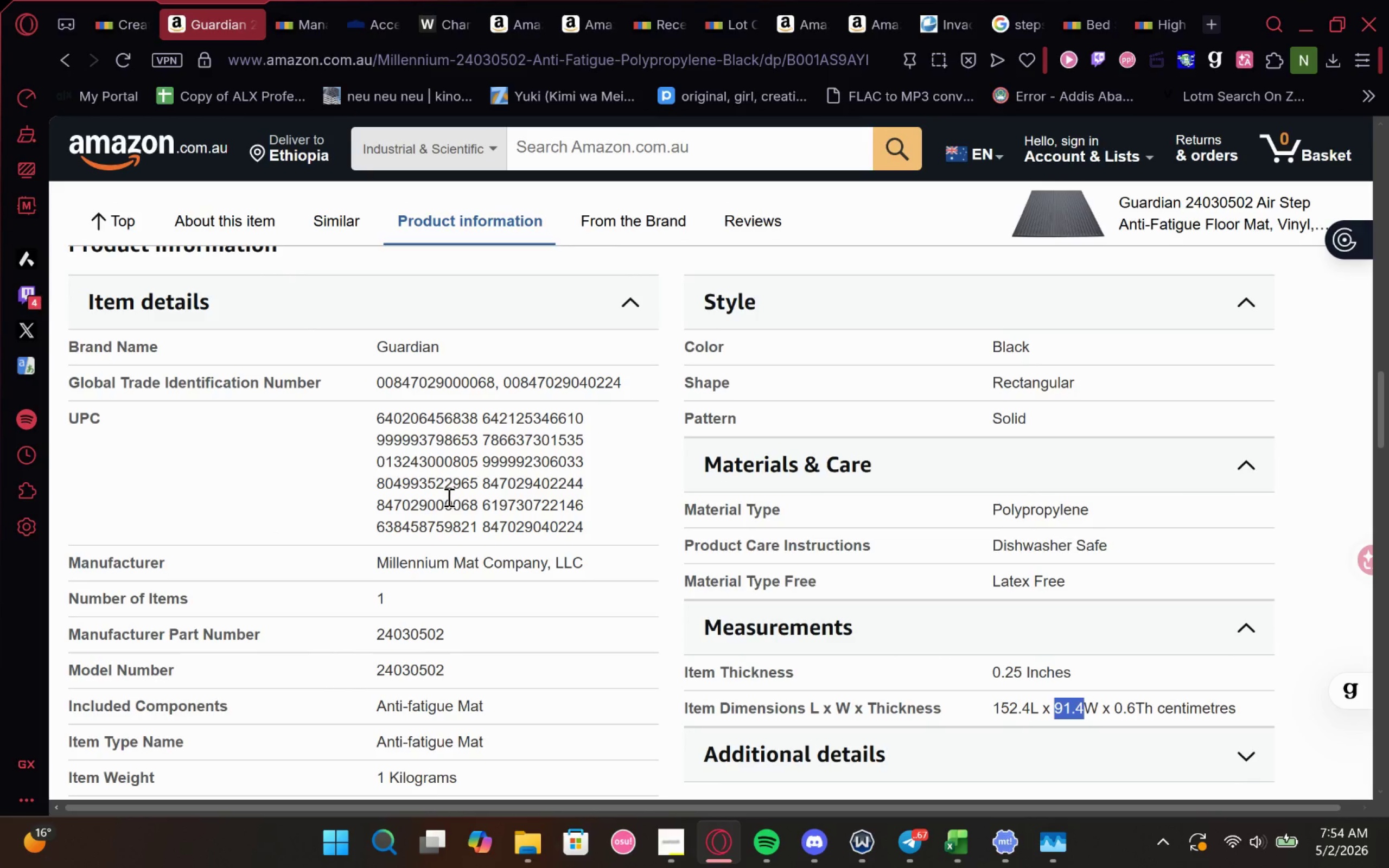 
double_click([409, 503])
 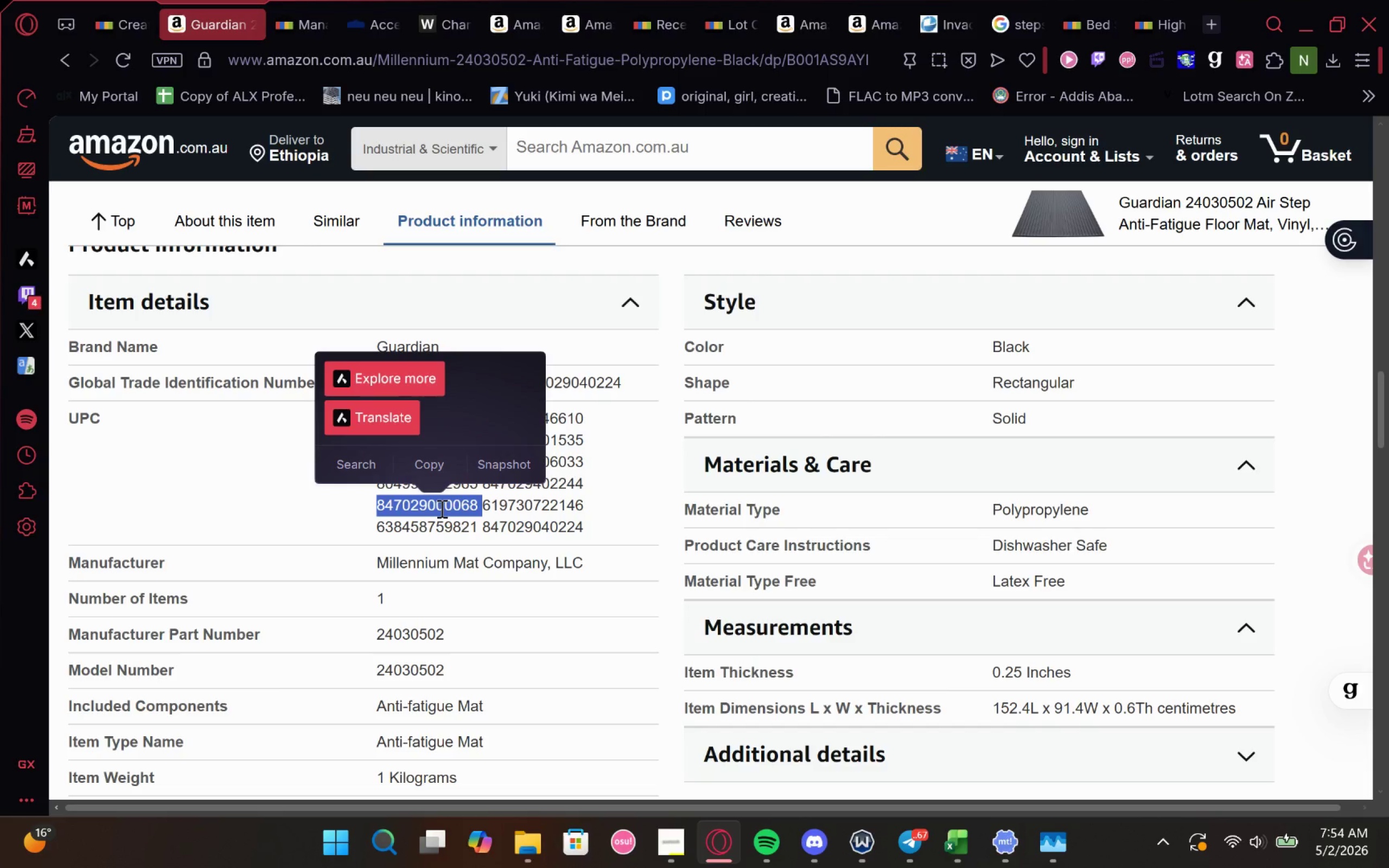 
key(Control+C)
 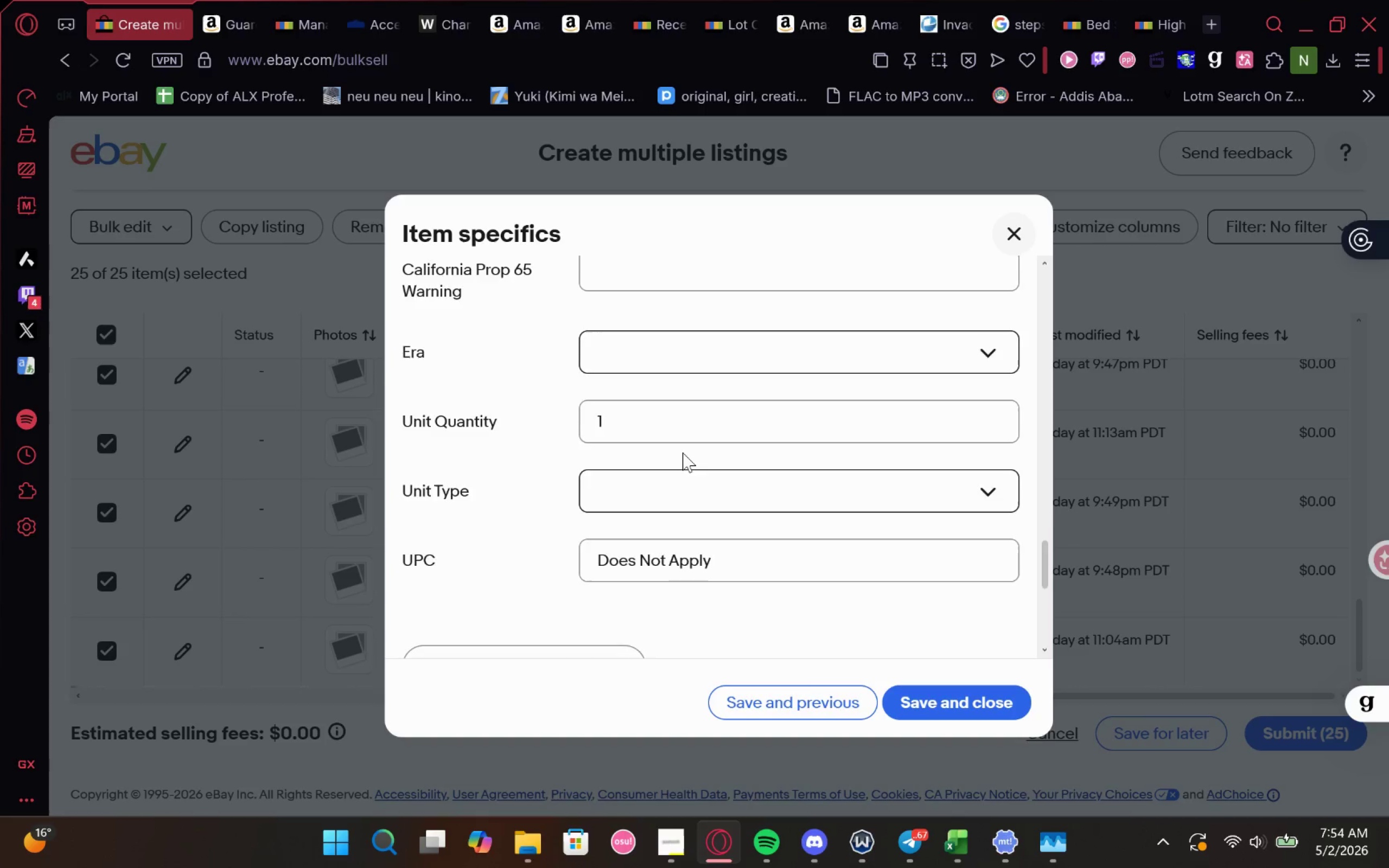 
wait(7.62)
 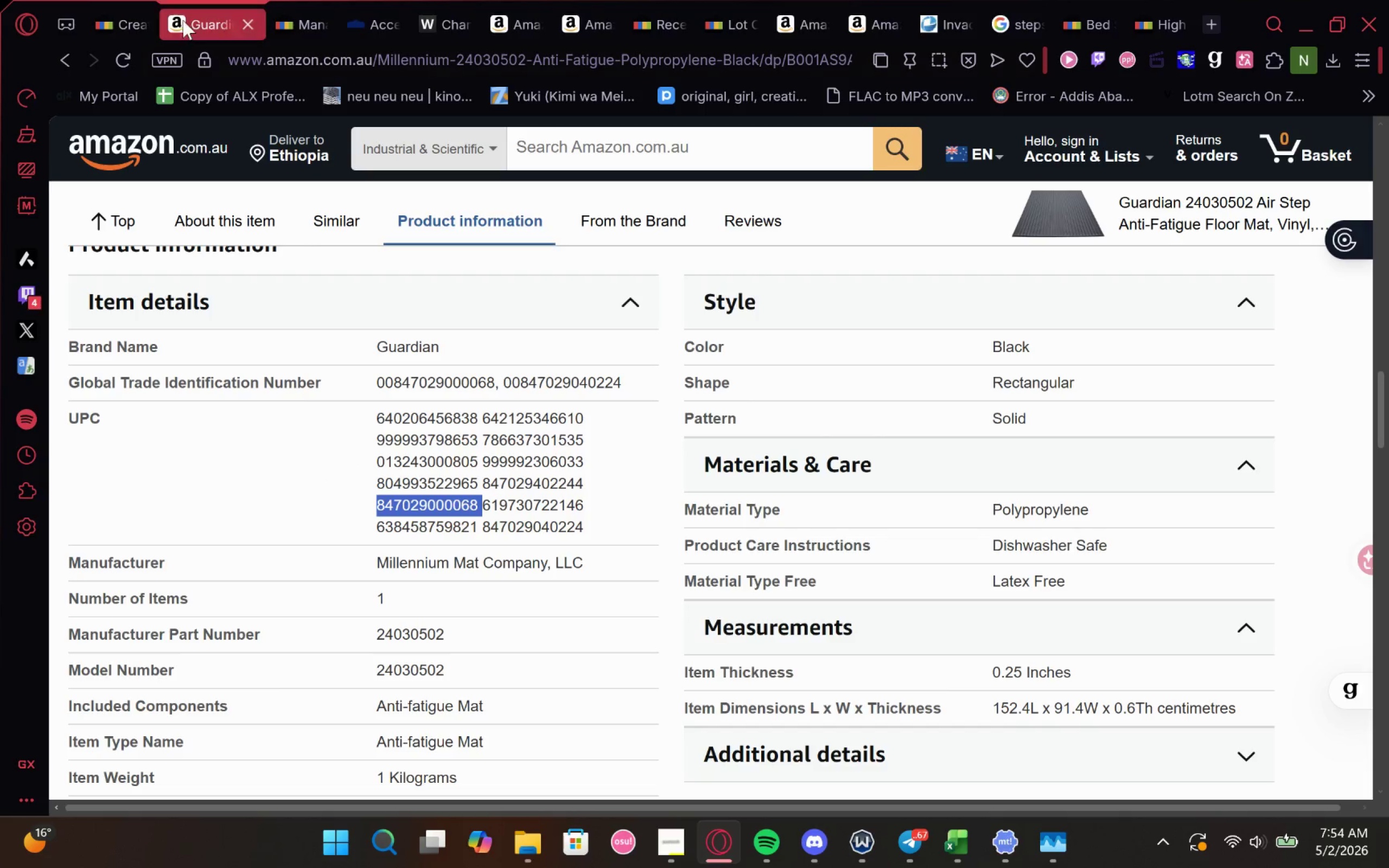 
left_click([714, 475])
 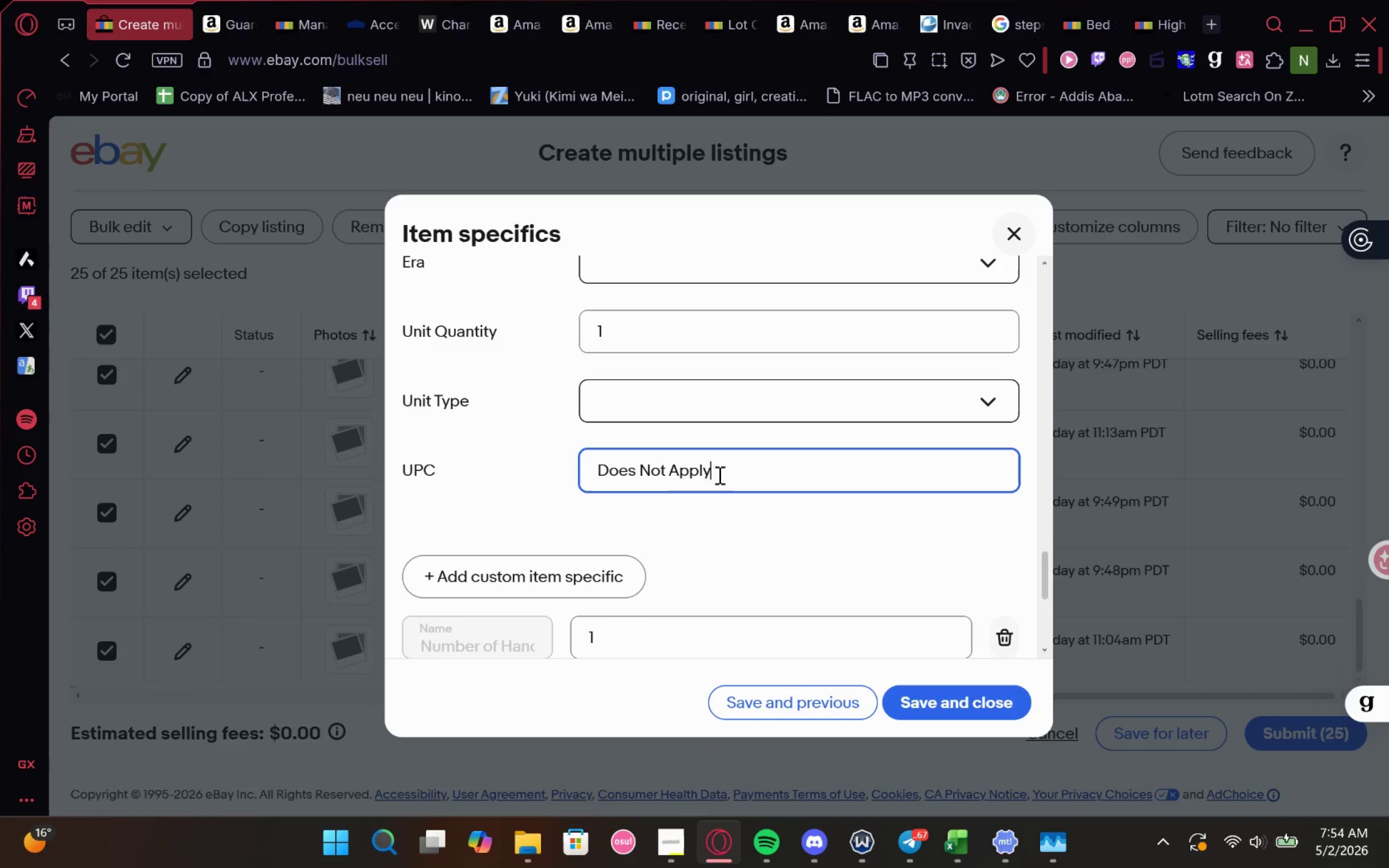 
left_click_drag(start_coordinate=[721, 475], to_coordinate=[516, 457])
 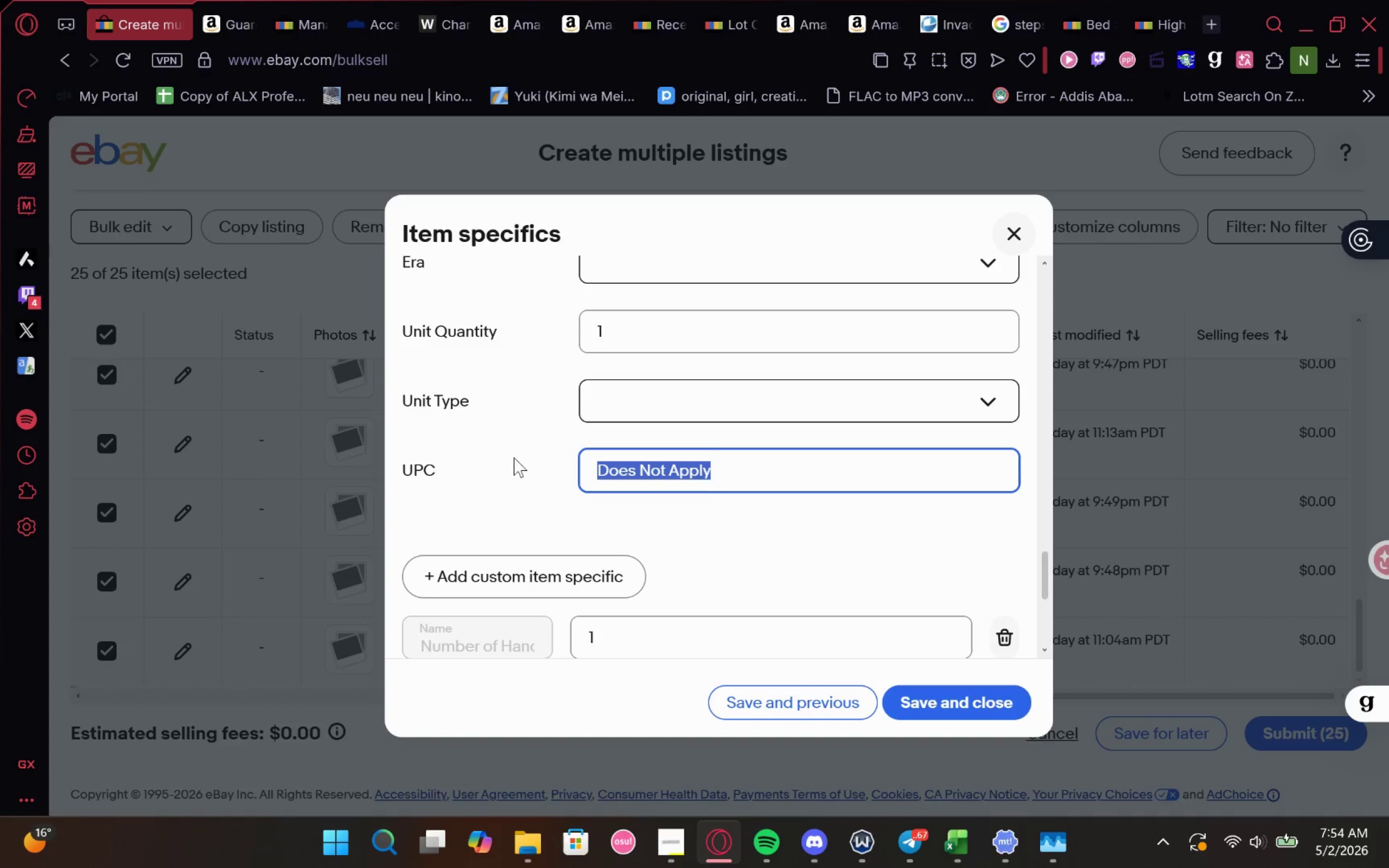 
key(Control+V)
 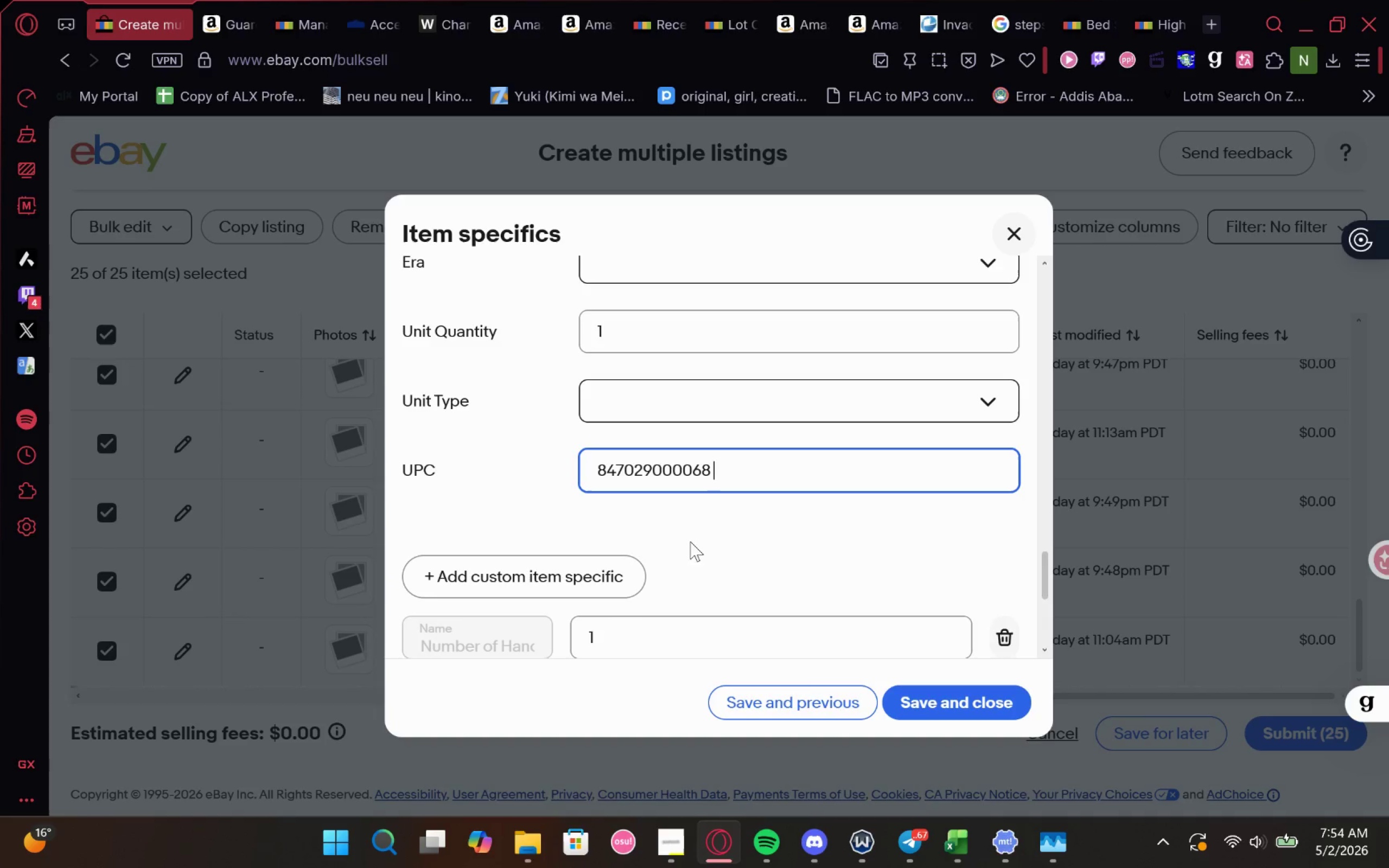 
left_click([711, 539])
 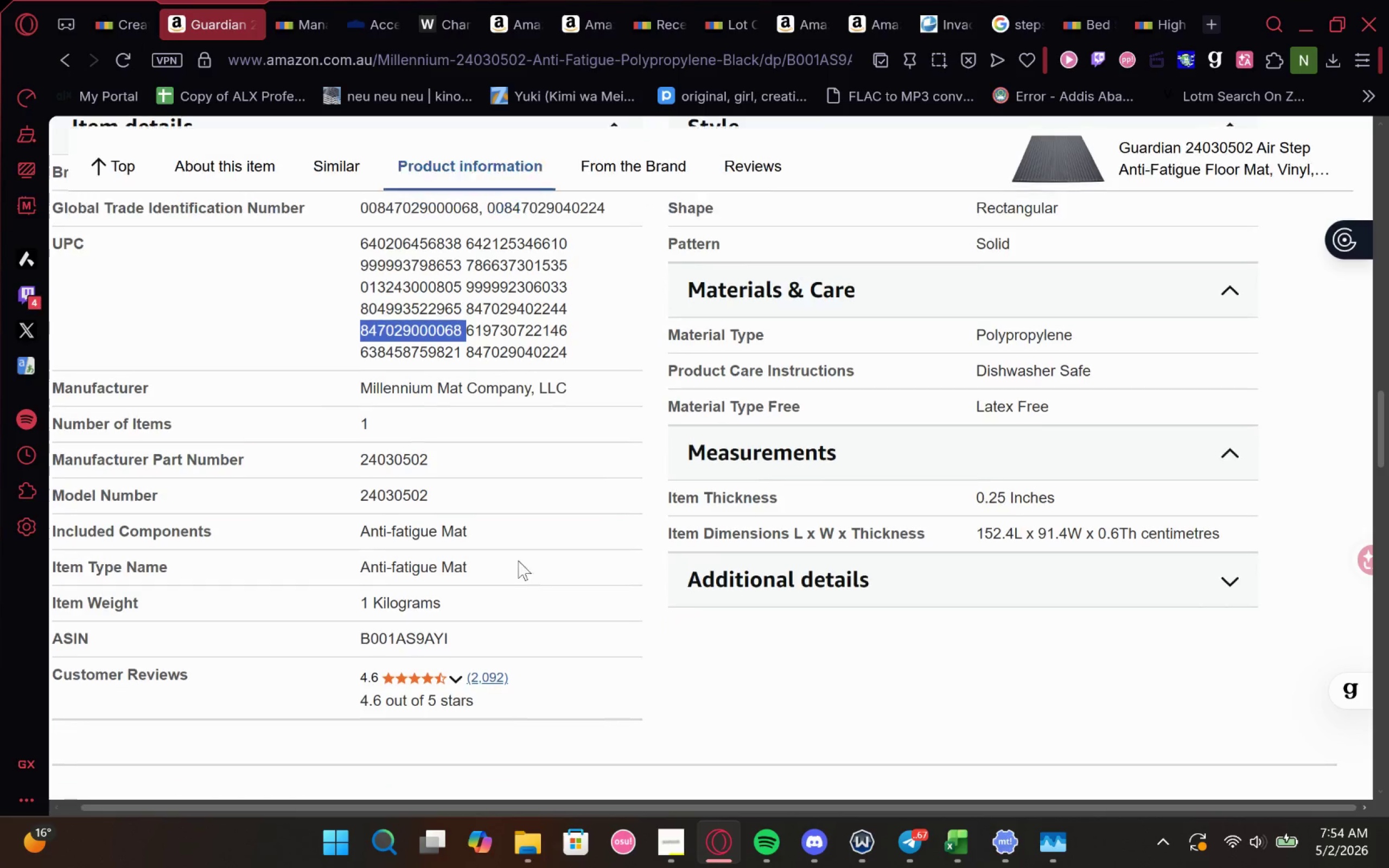 
double_click([384, 455])
 